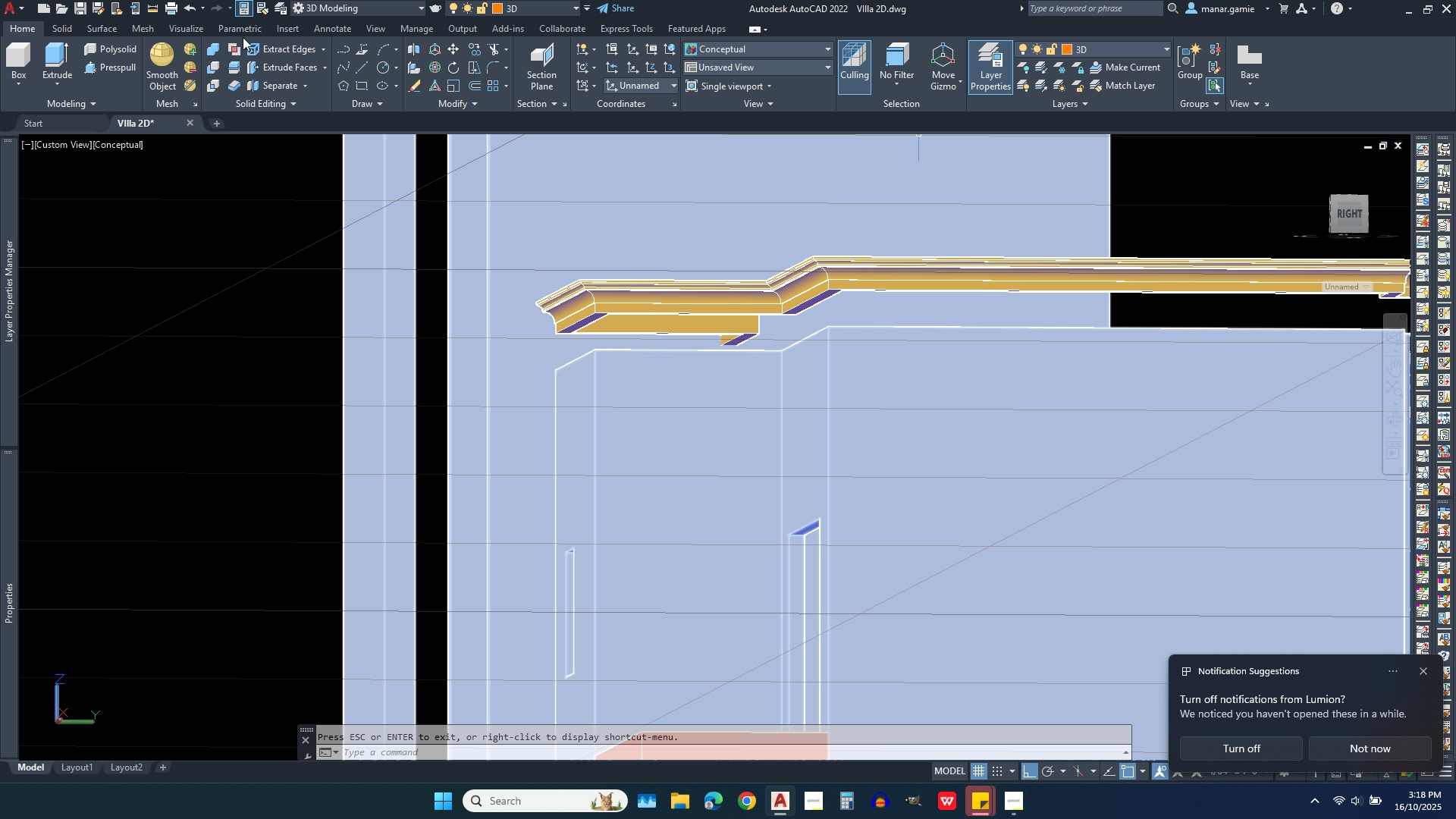 
key(Escape)
 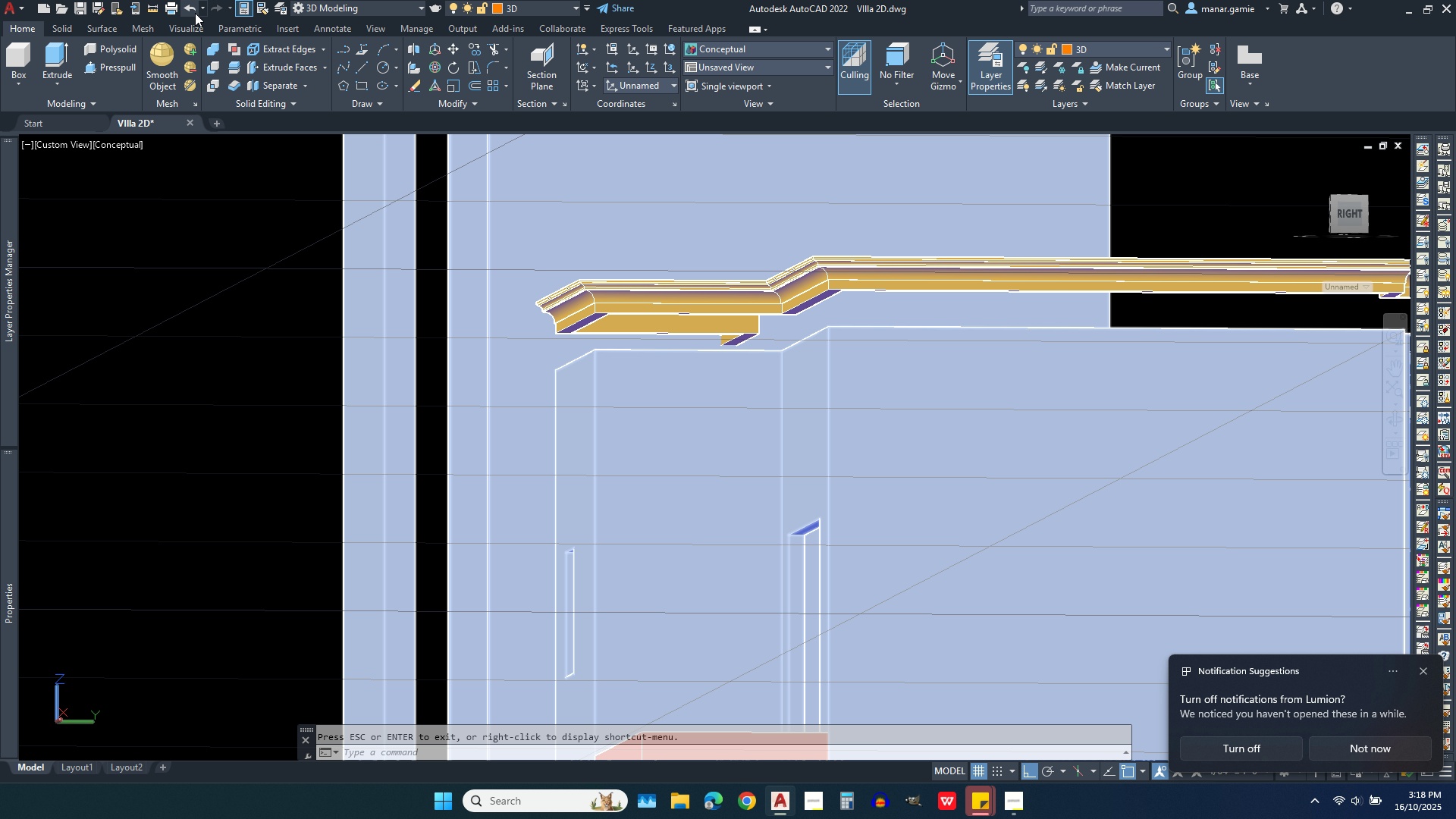 
key(Escape)
 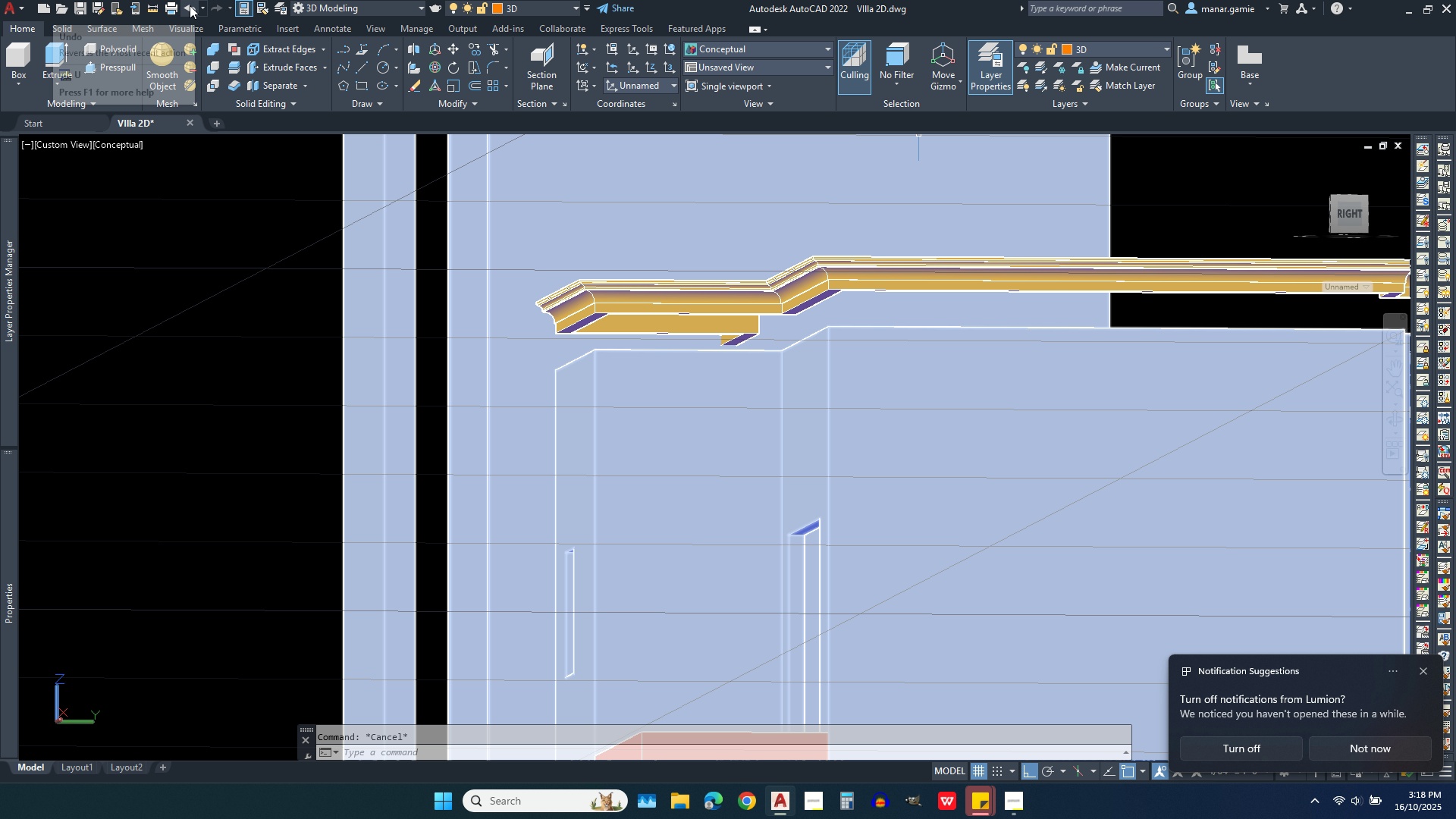 
left_click([192, 5])
 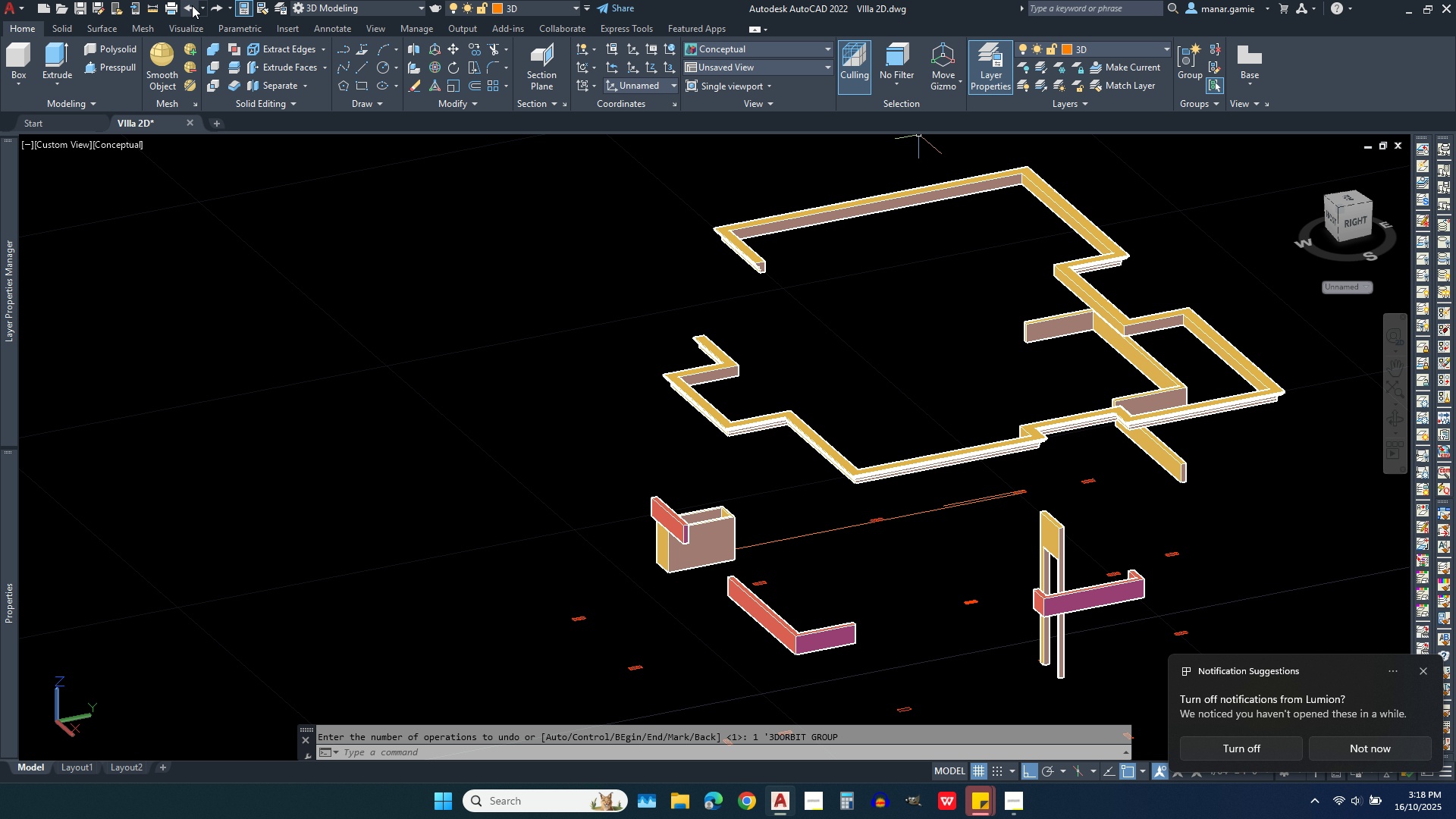 
left_click([192, 5])
 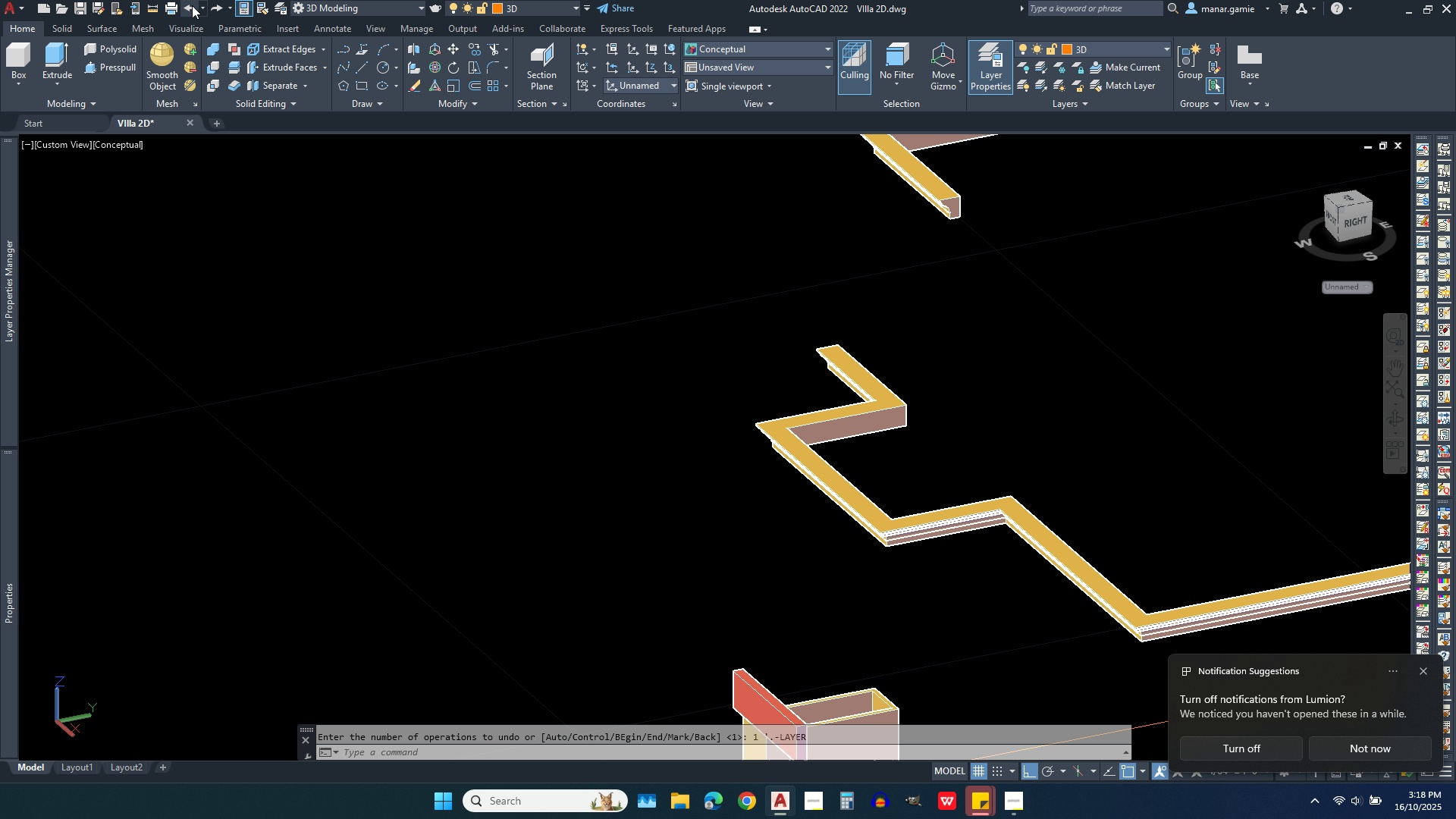 
left_click([192, 5])
 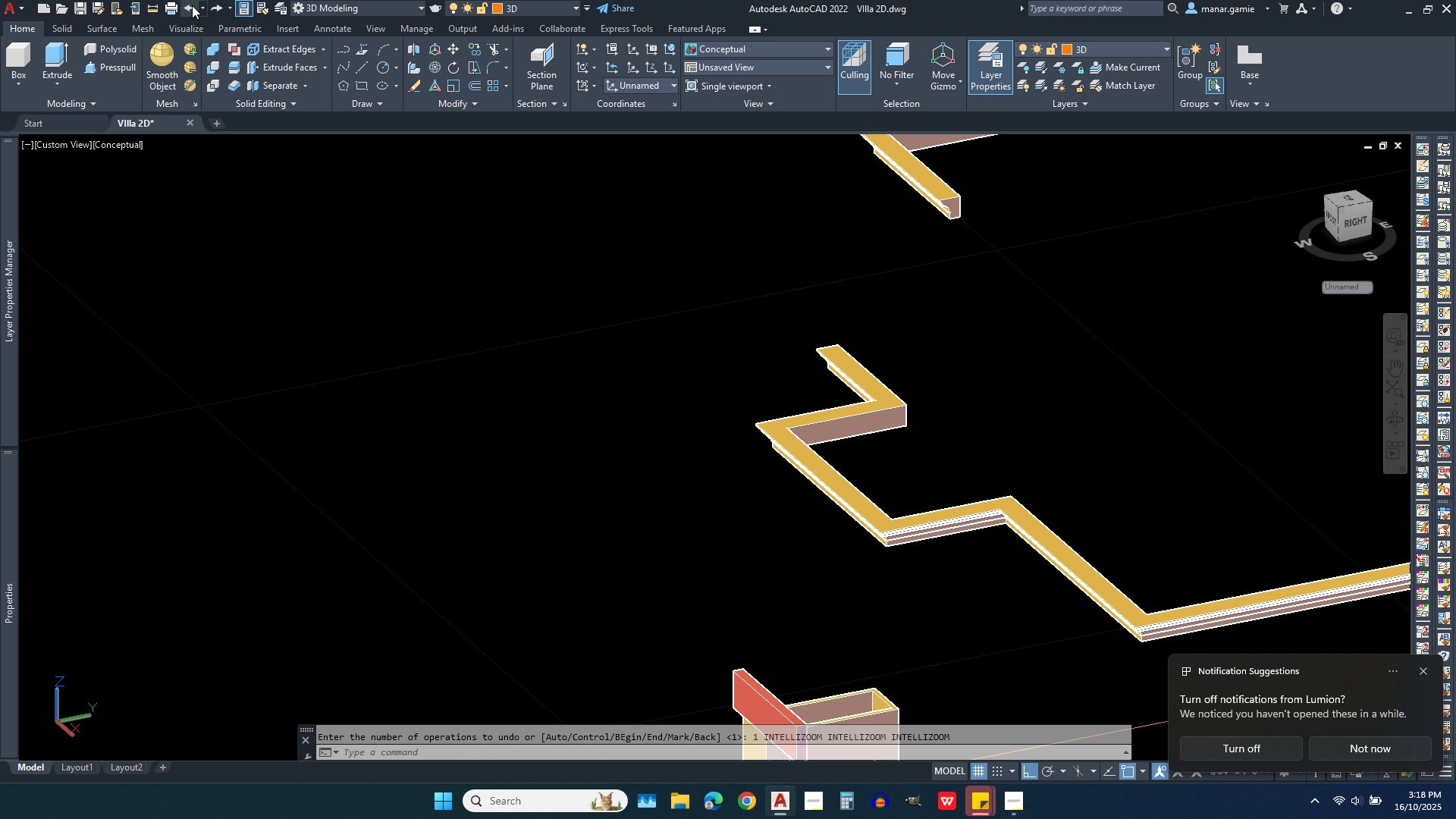 
left_click([192, 5])
 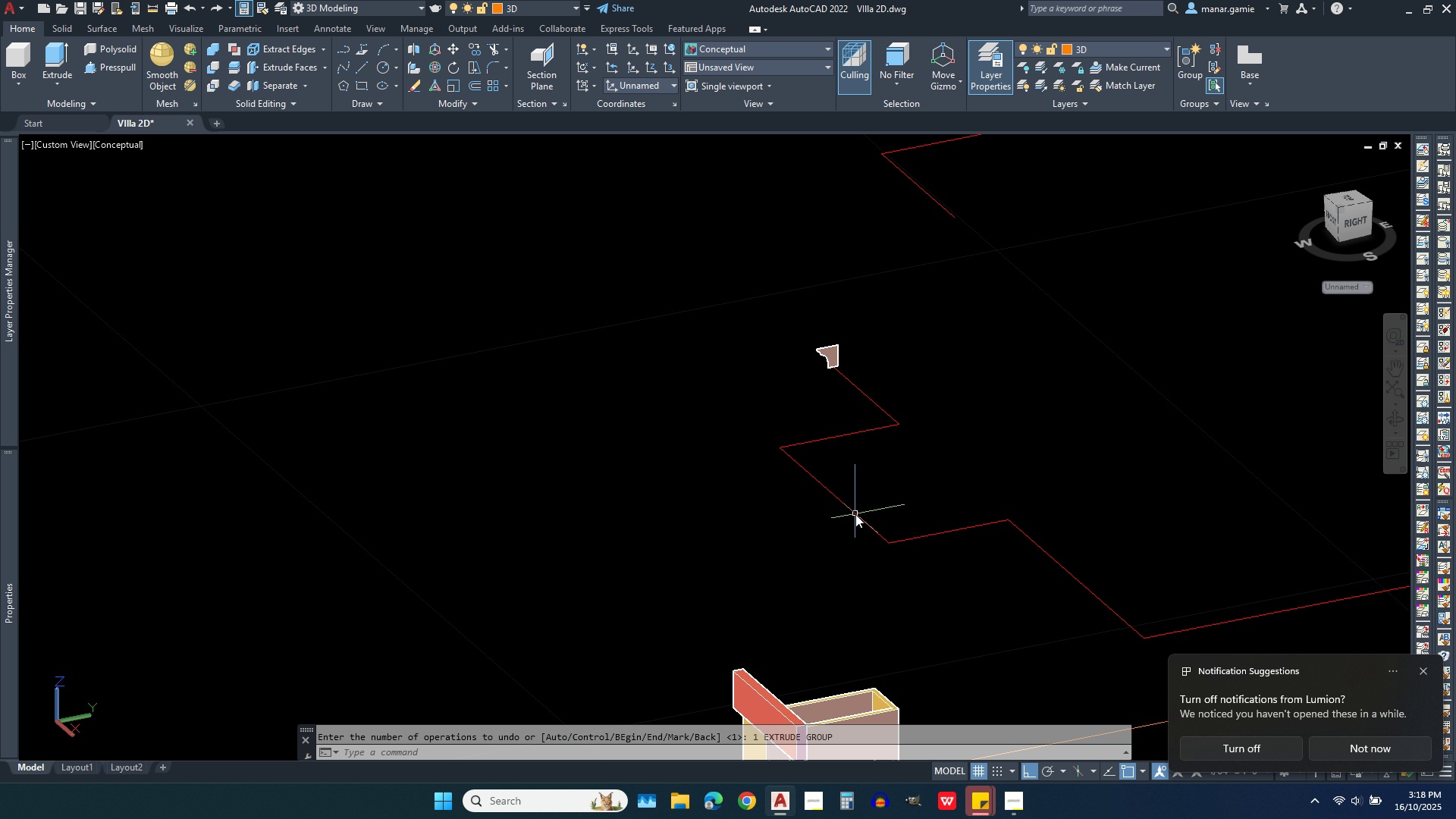 
left_click([855, 514])
 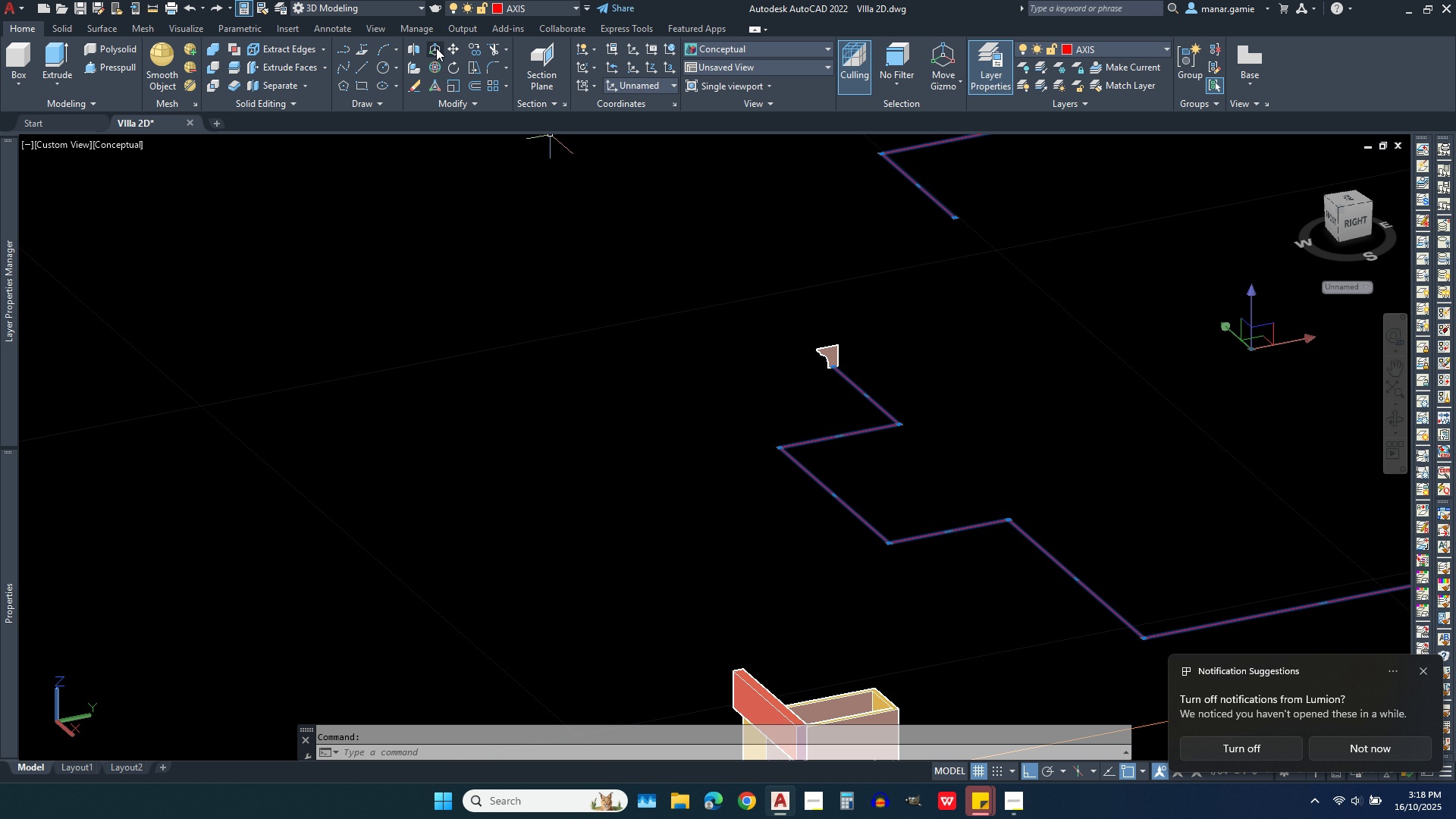 
left_click([475, 48])
 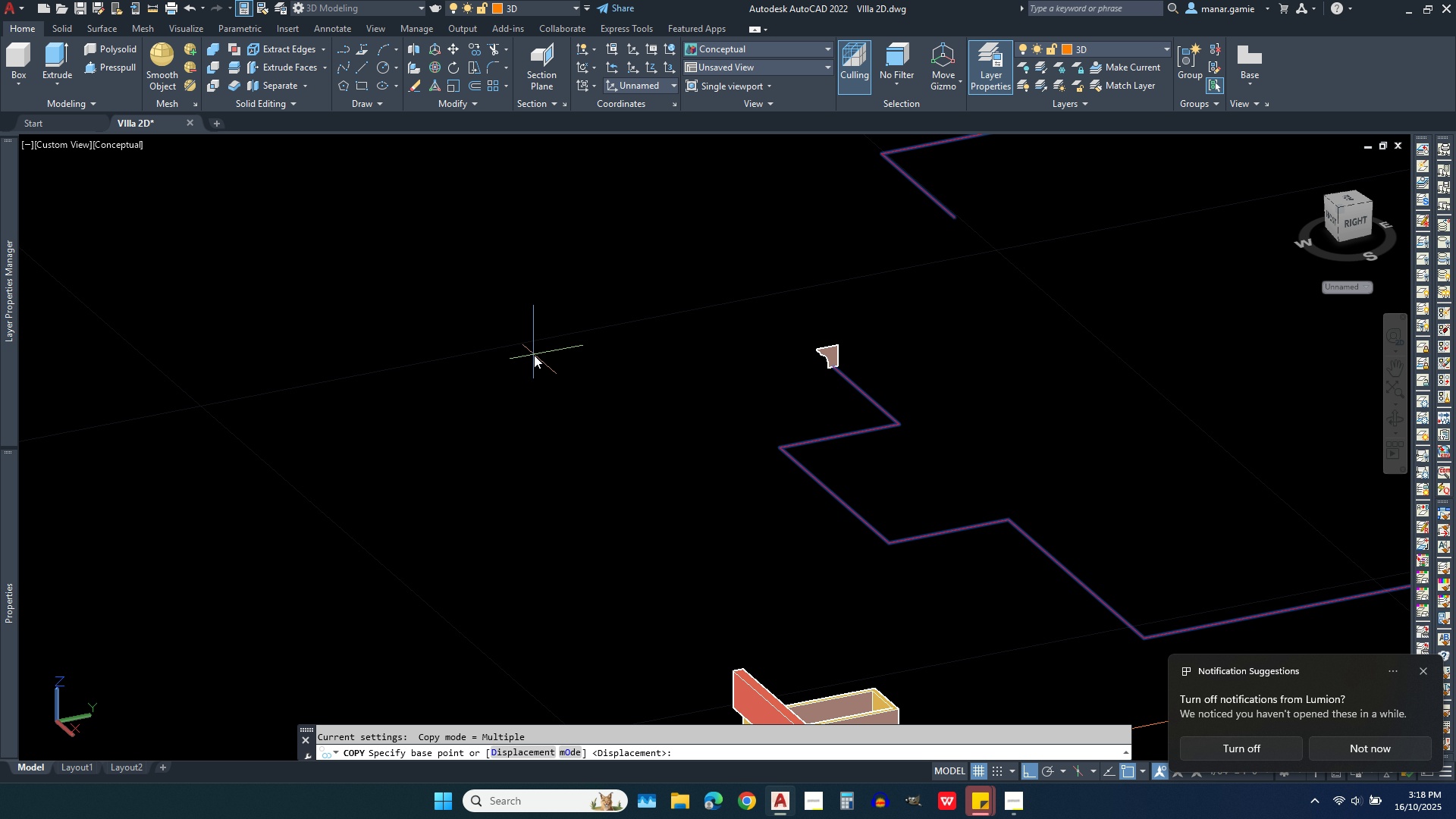 
left_click([534, 355])
 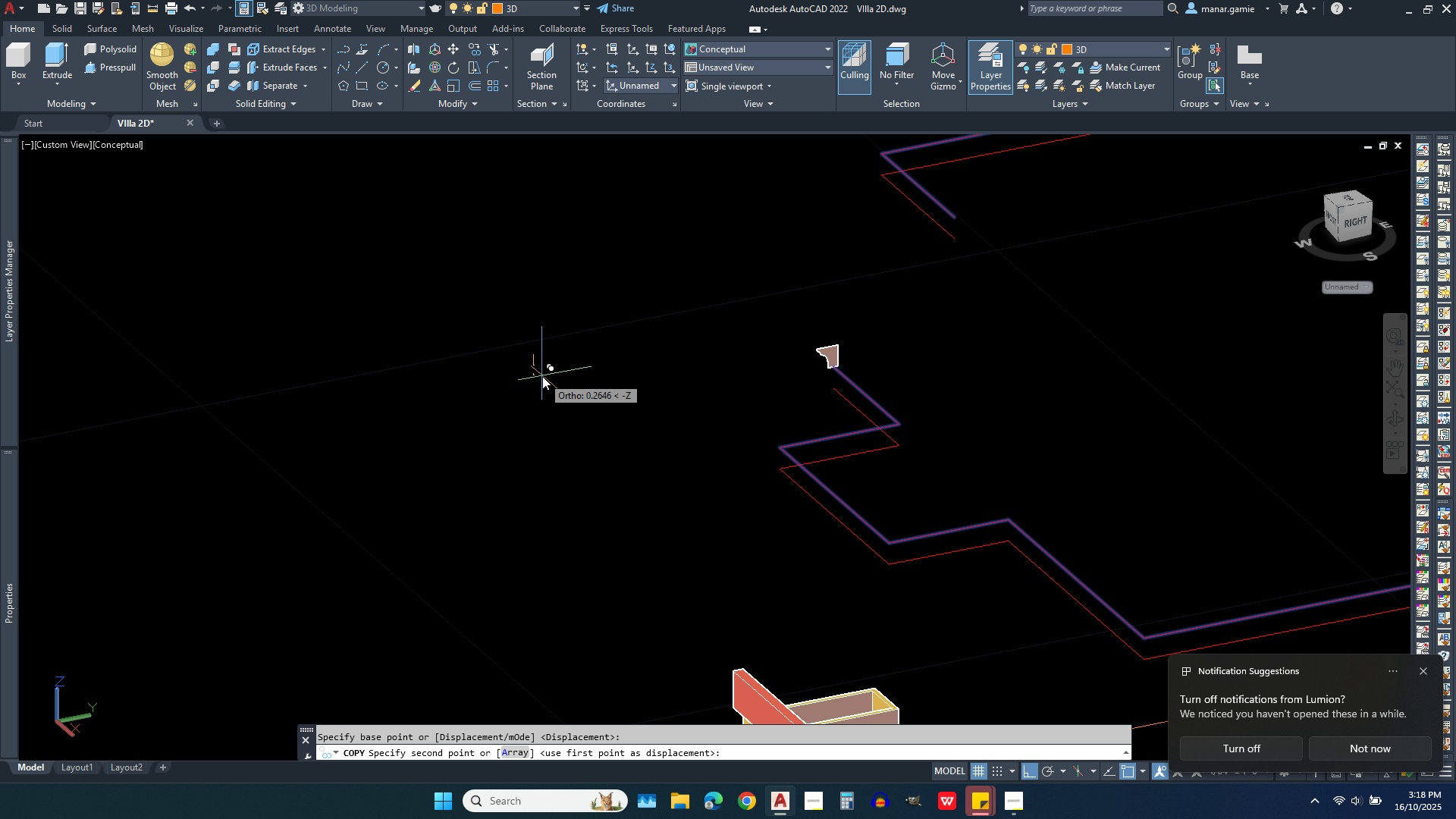 
key(Period)
 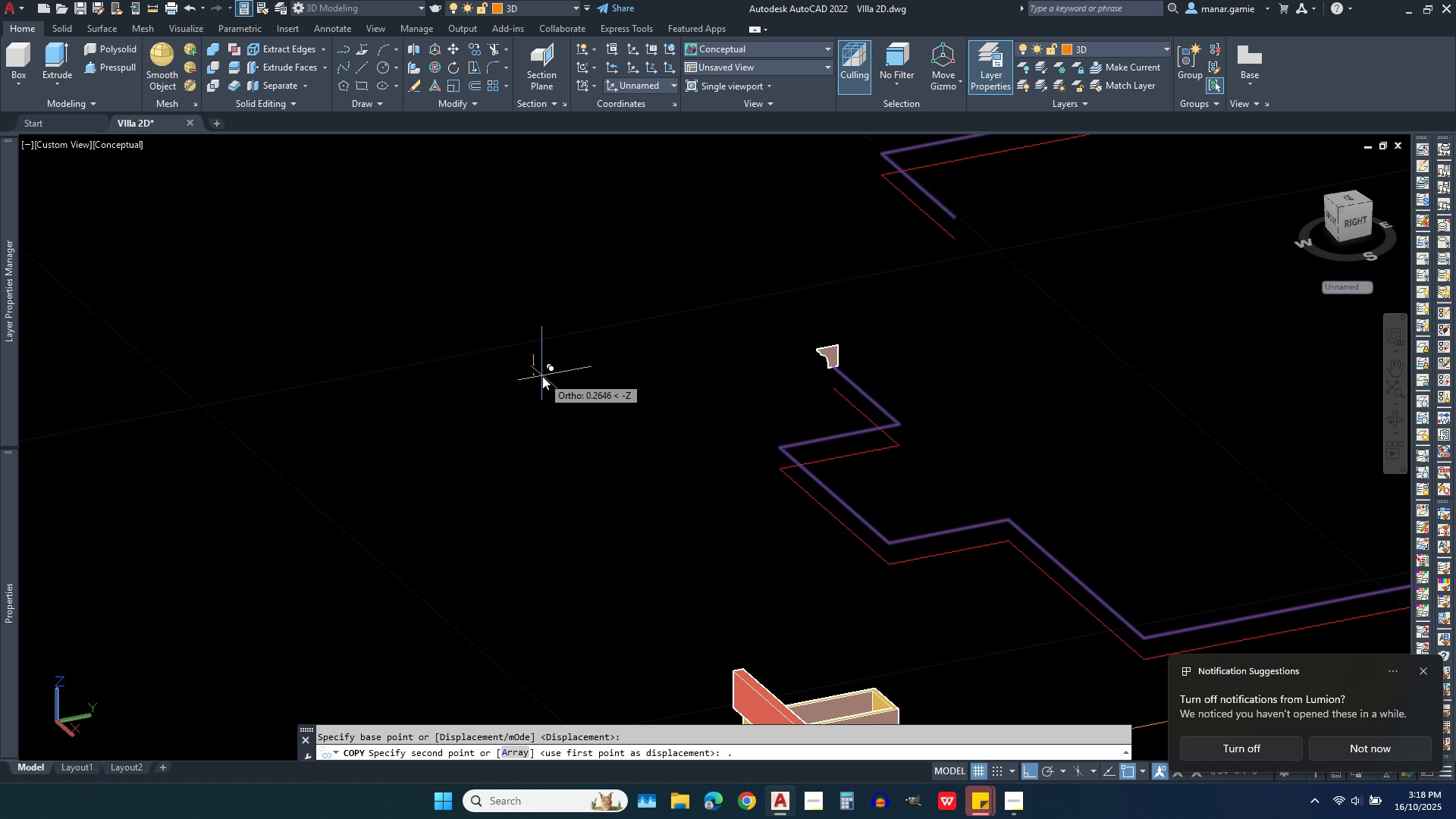 
key(2)
 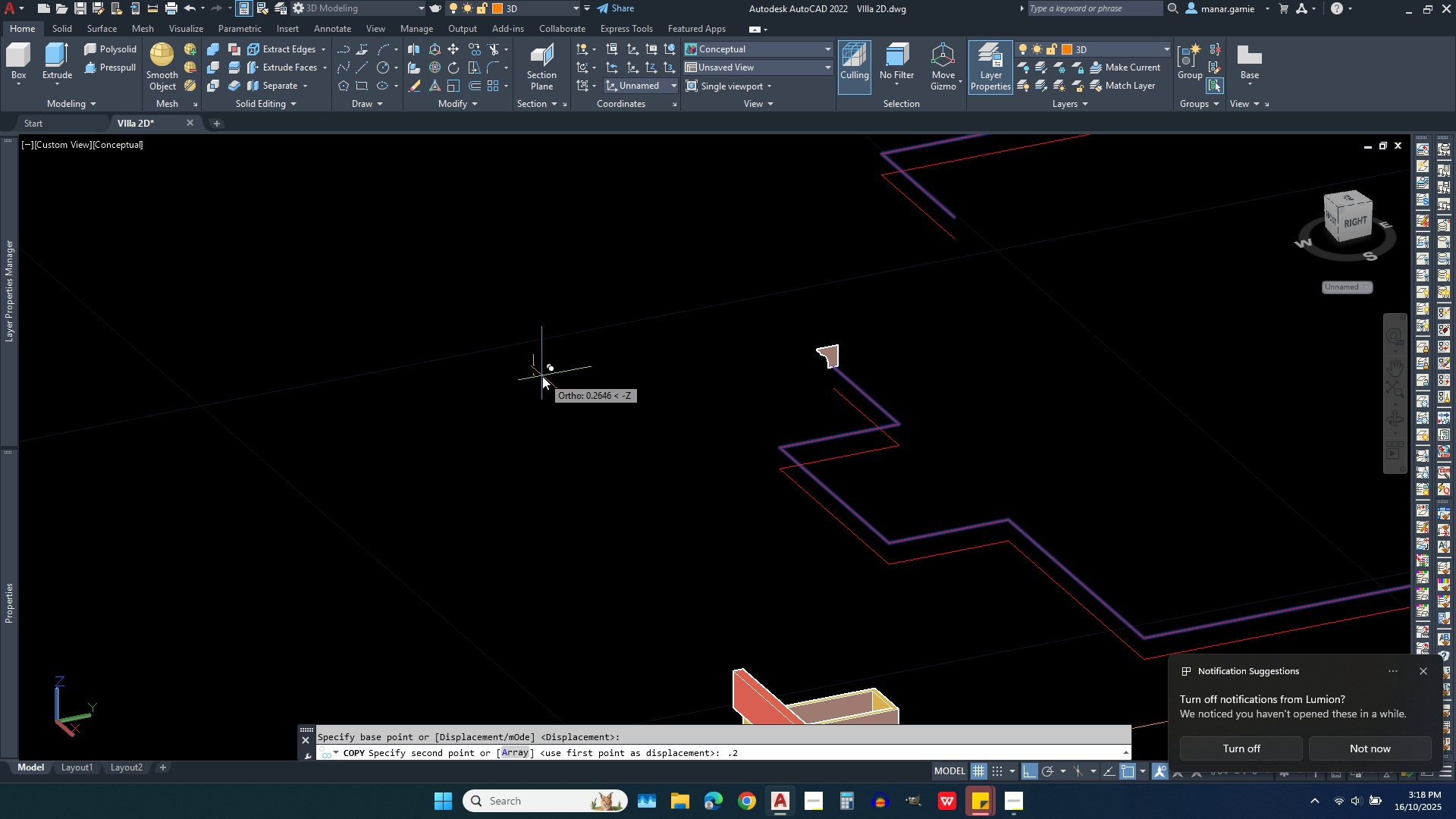 
key(Backspace)
type(15)
 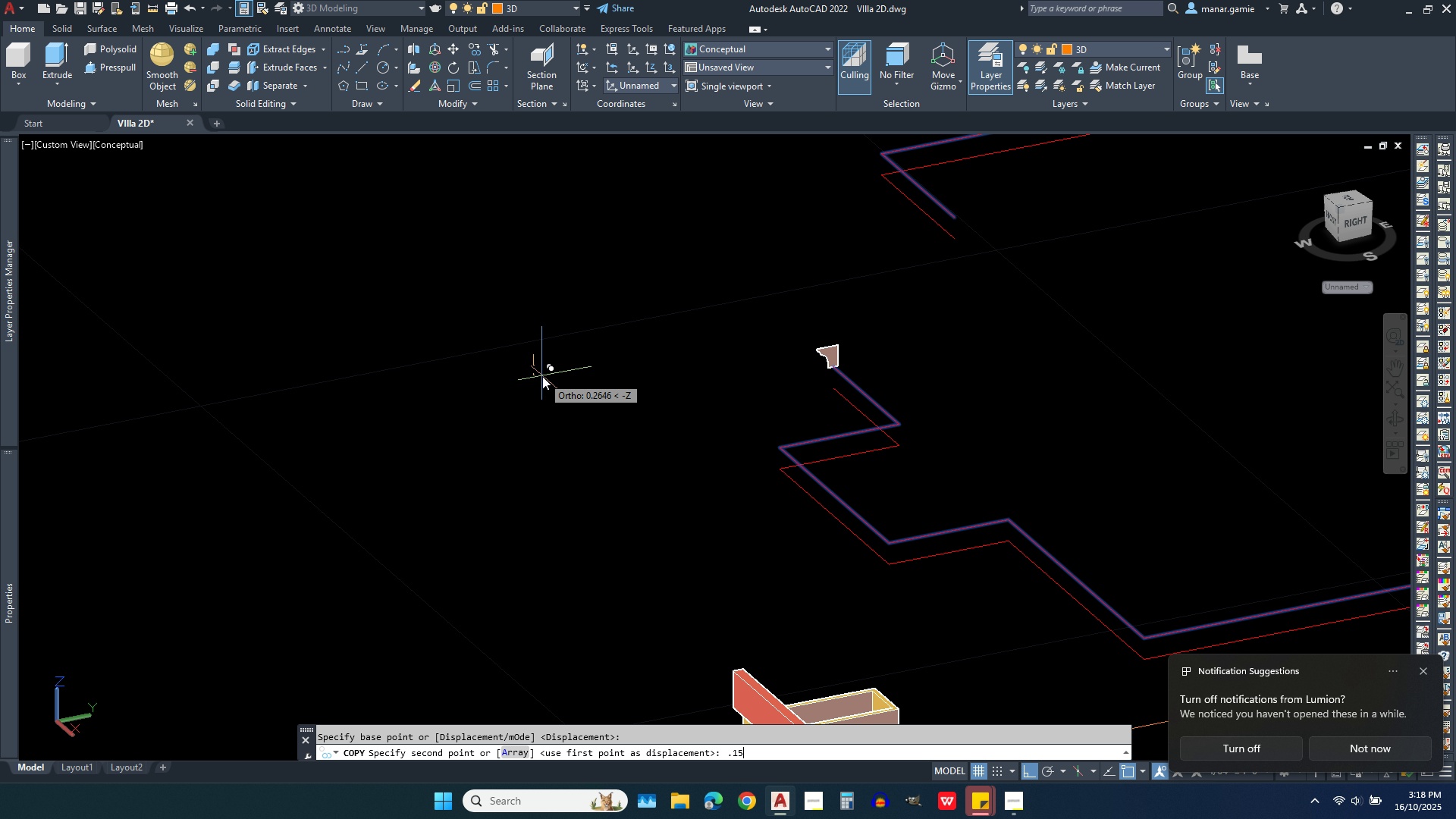 
key(Enter)
 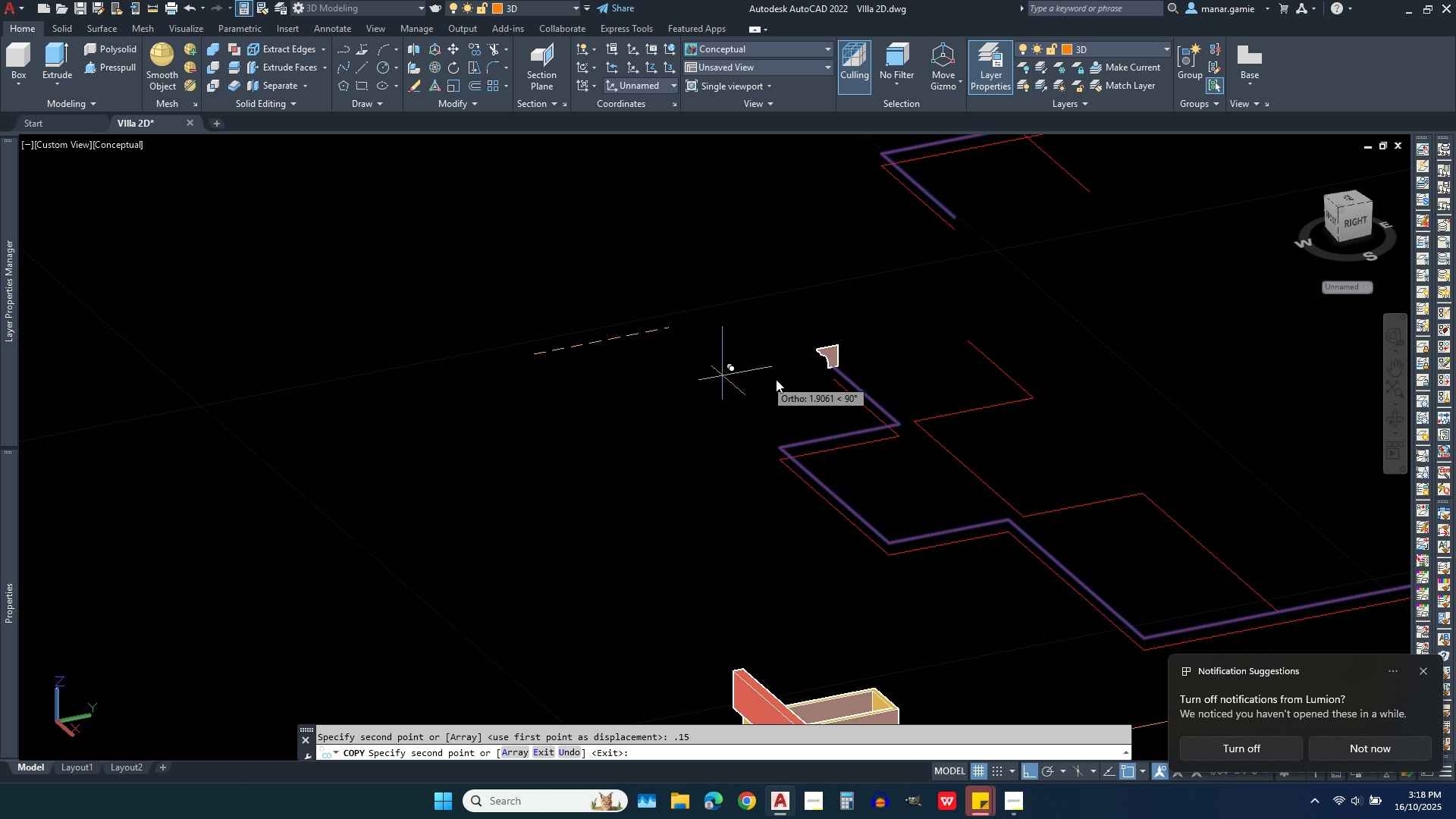 
key(Escape)
 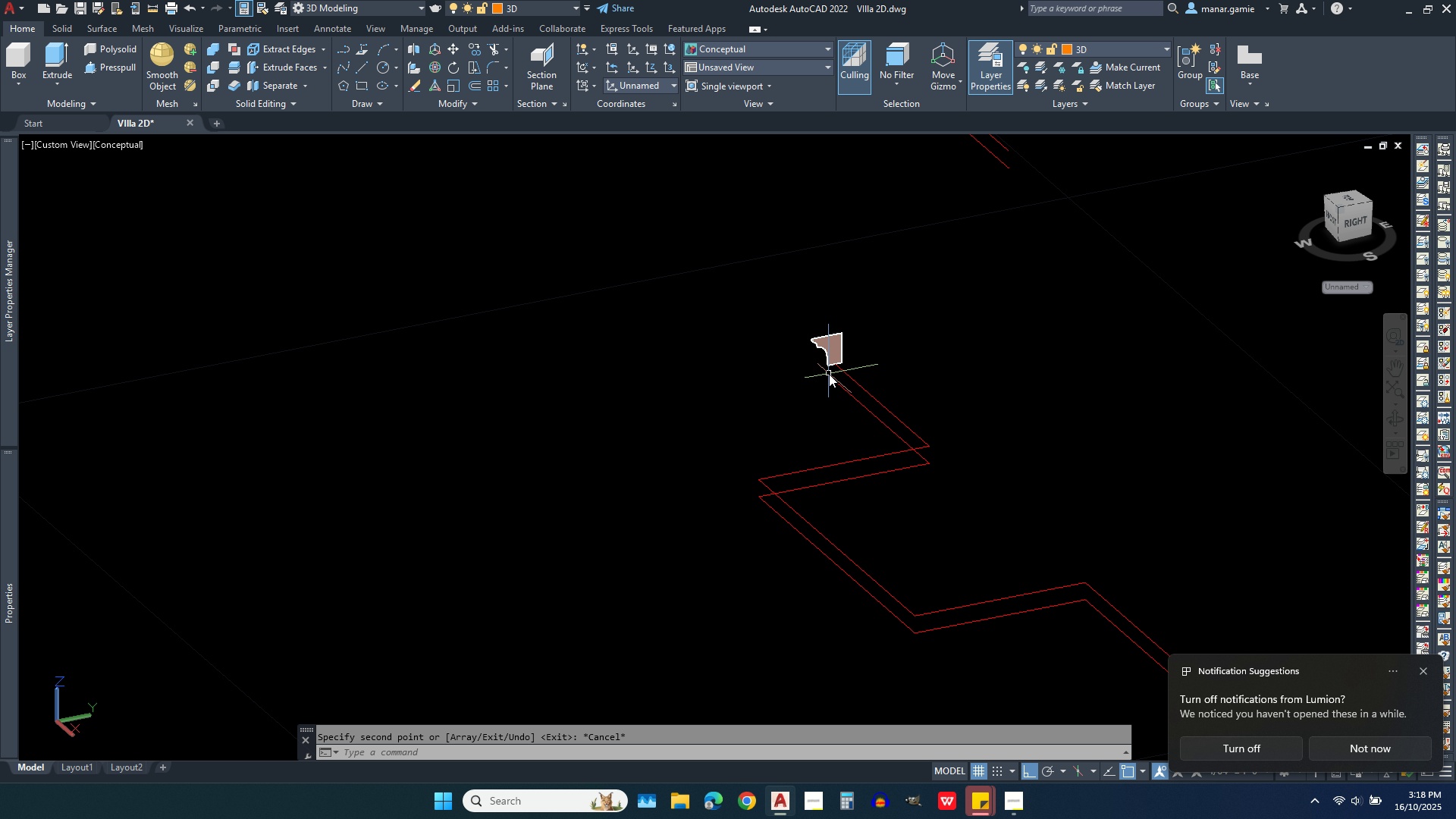 
scroll: coordinate [829, 374], scroll_direction: up, amount: 1.0
 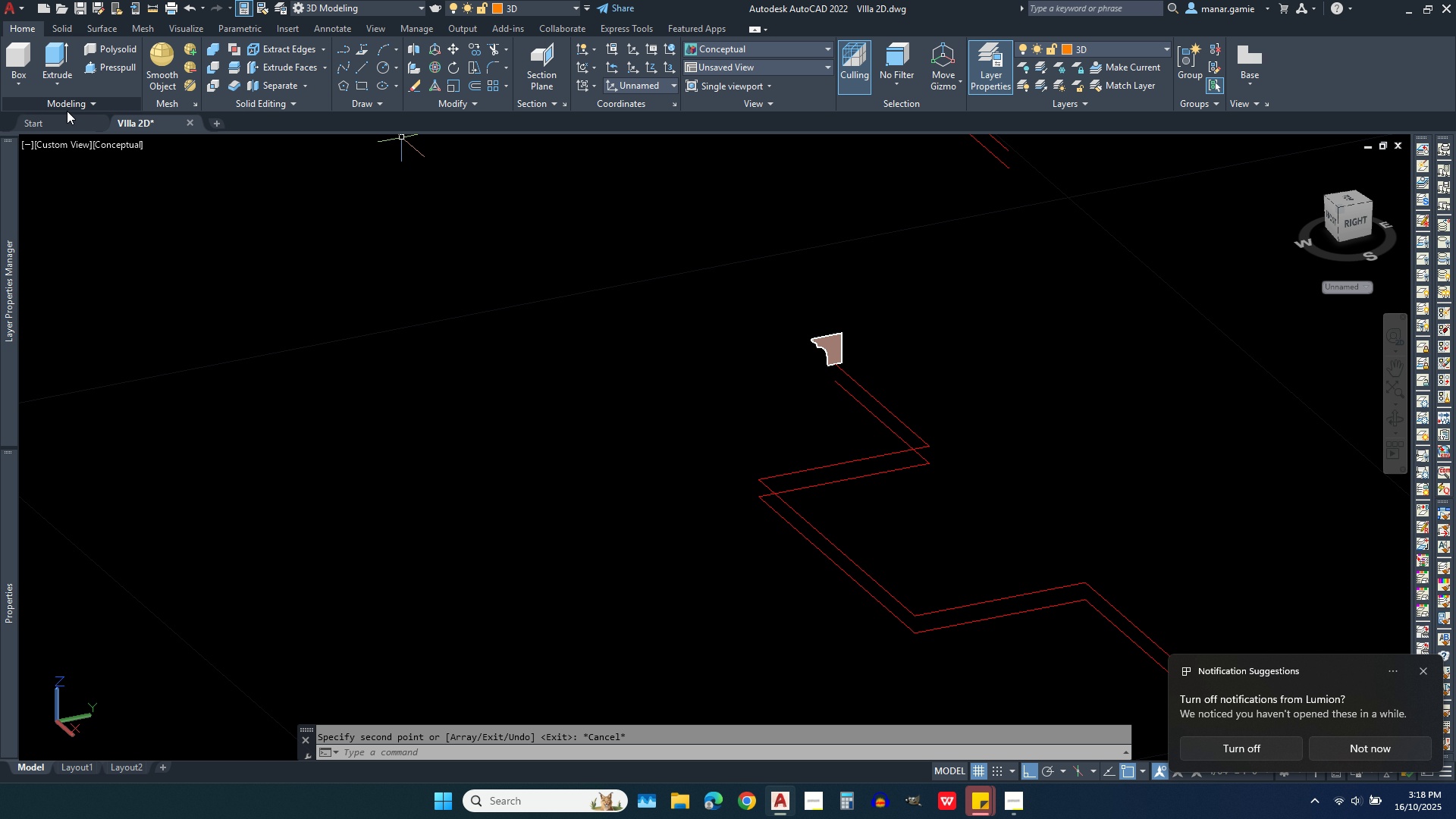 
wait(5.29)
 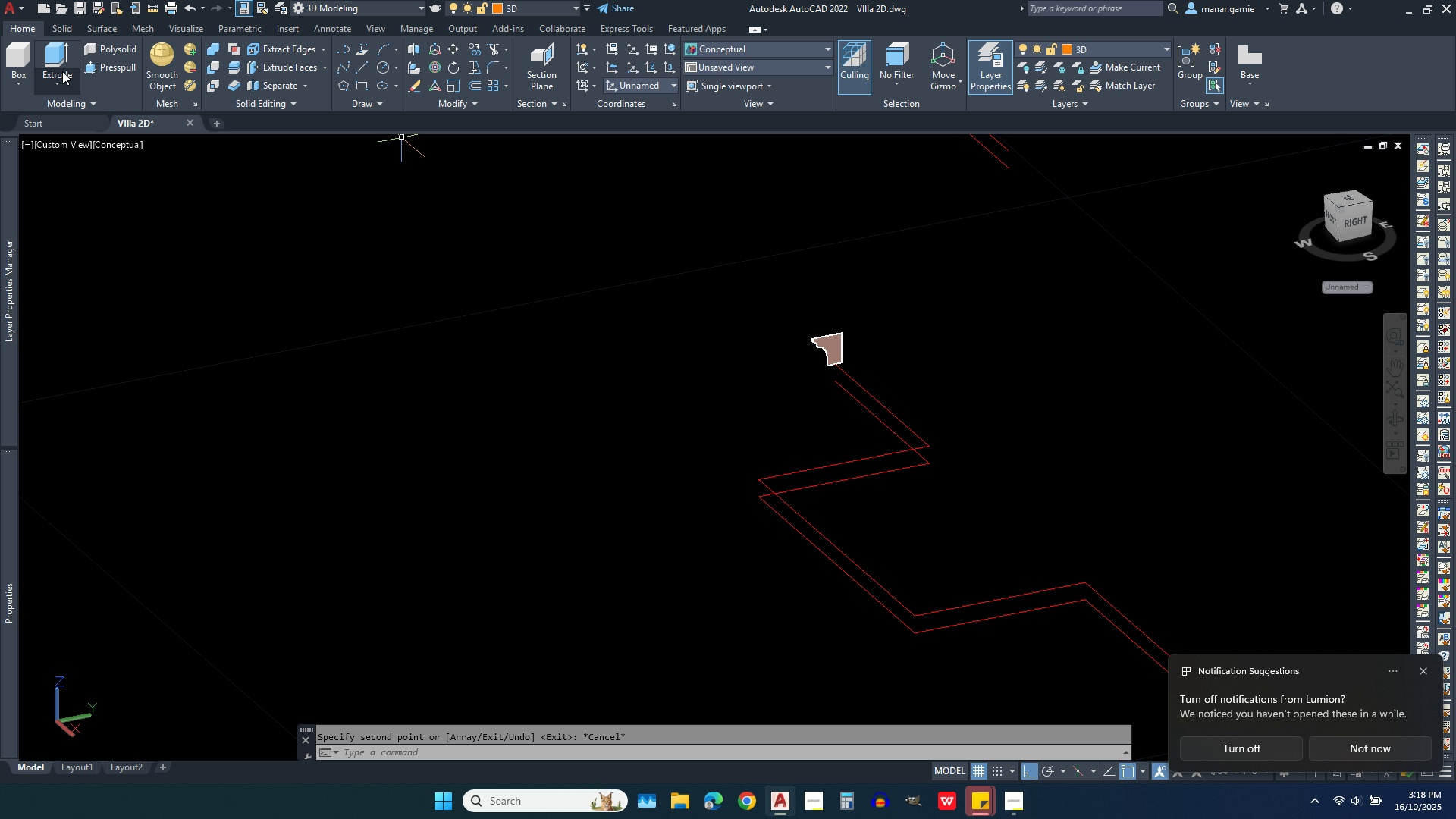 
left_click([56, 82])
 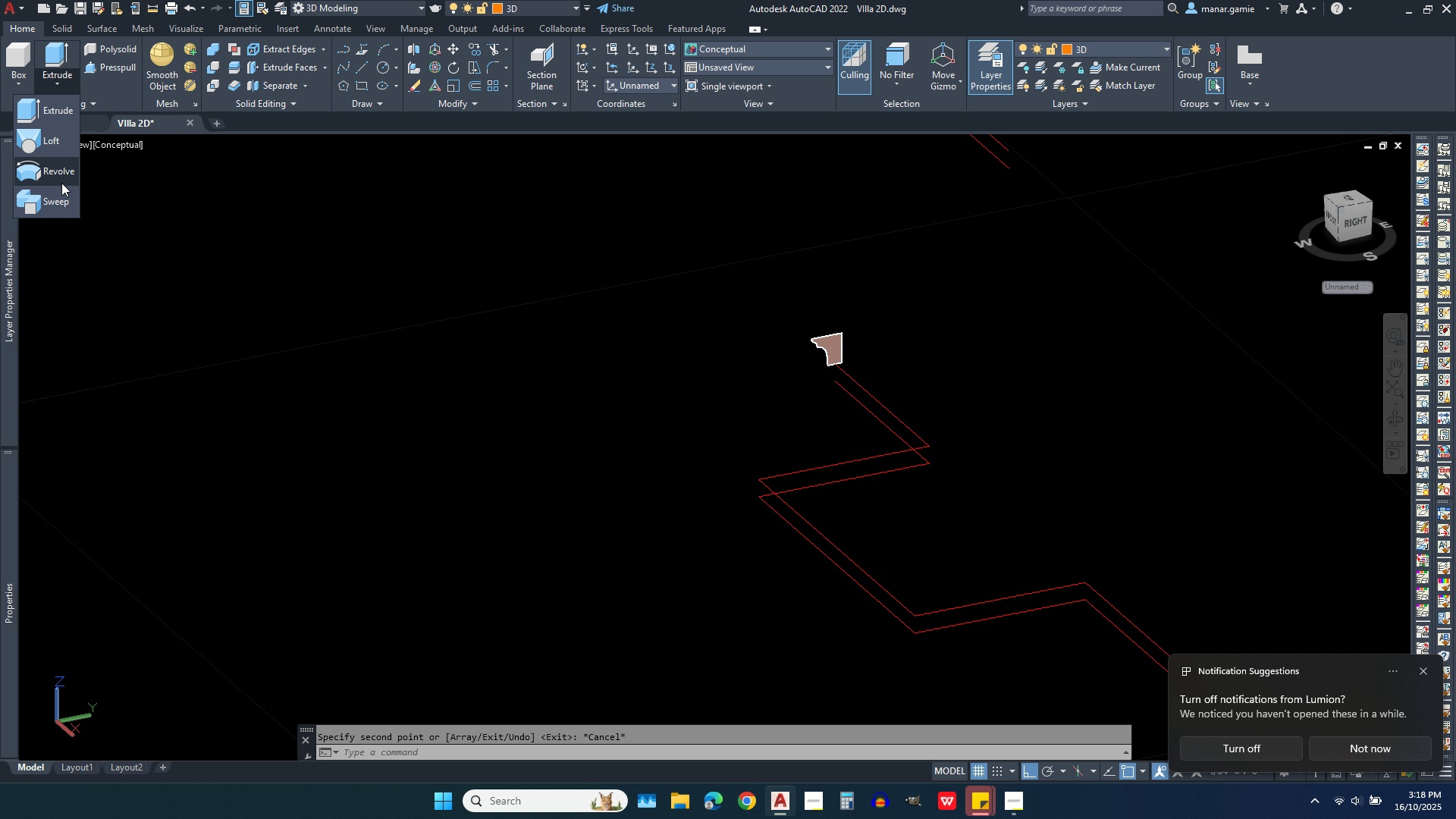 
left_click([59, 209])
 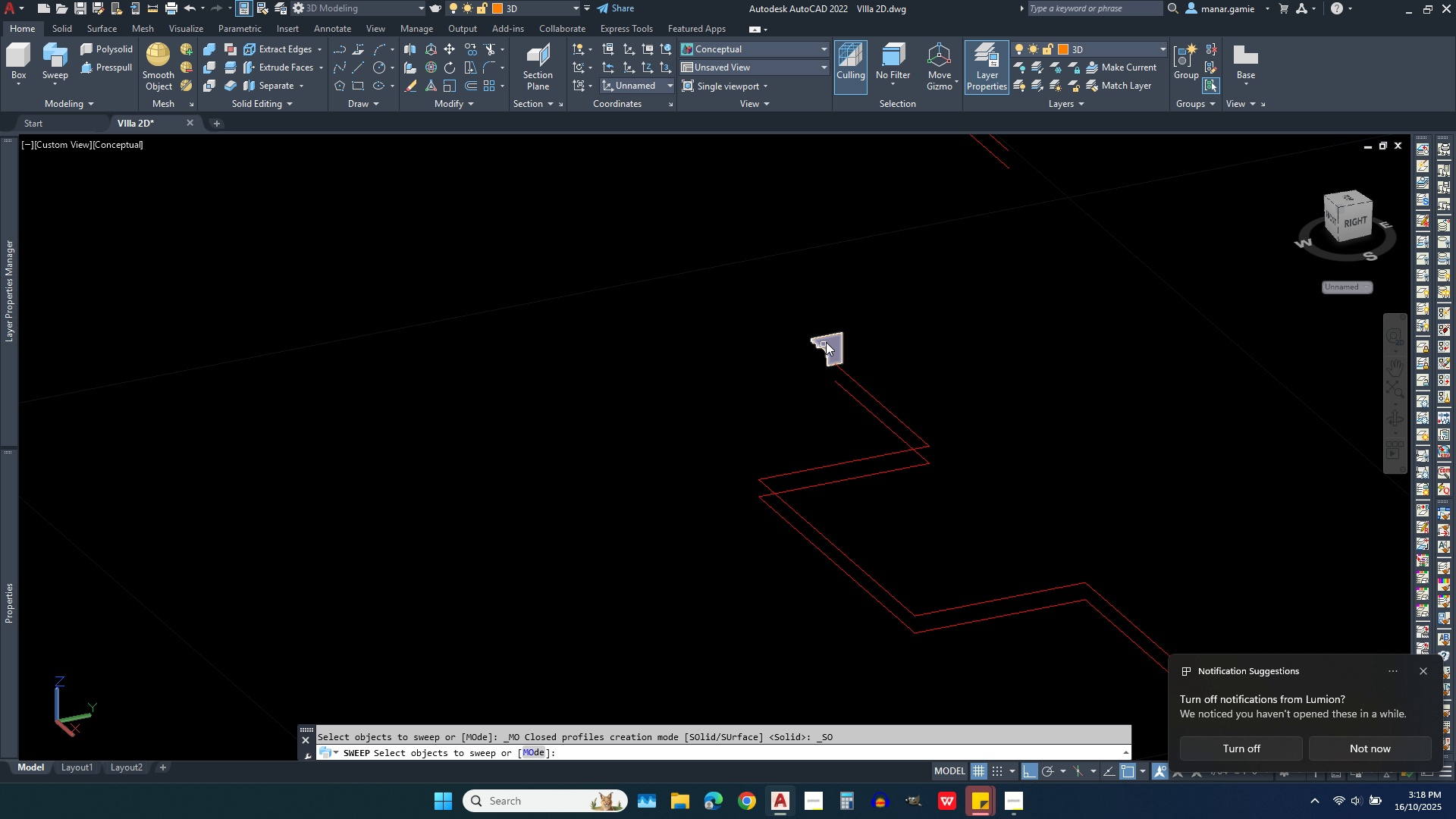 
left_click([834, 340])
 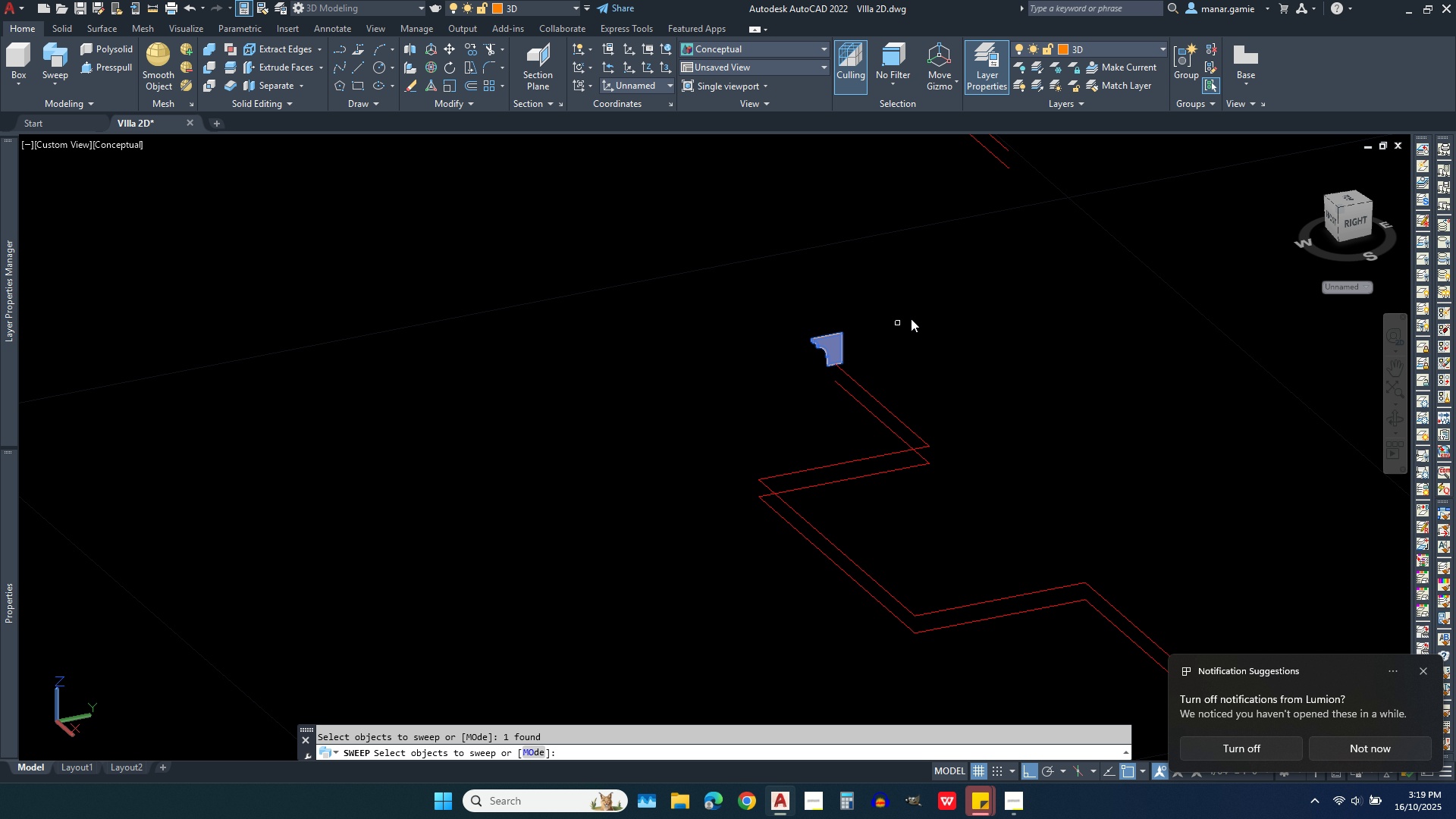 
right_click([916, 310])
 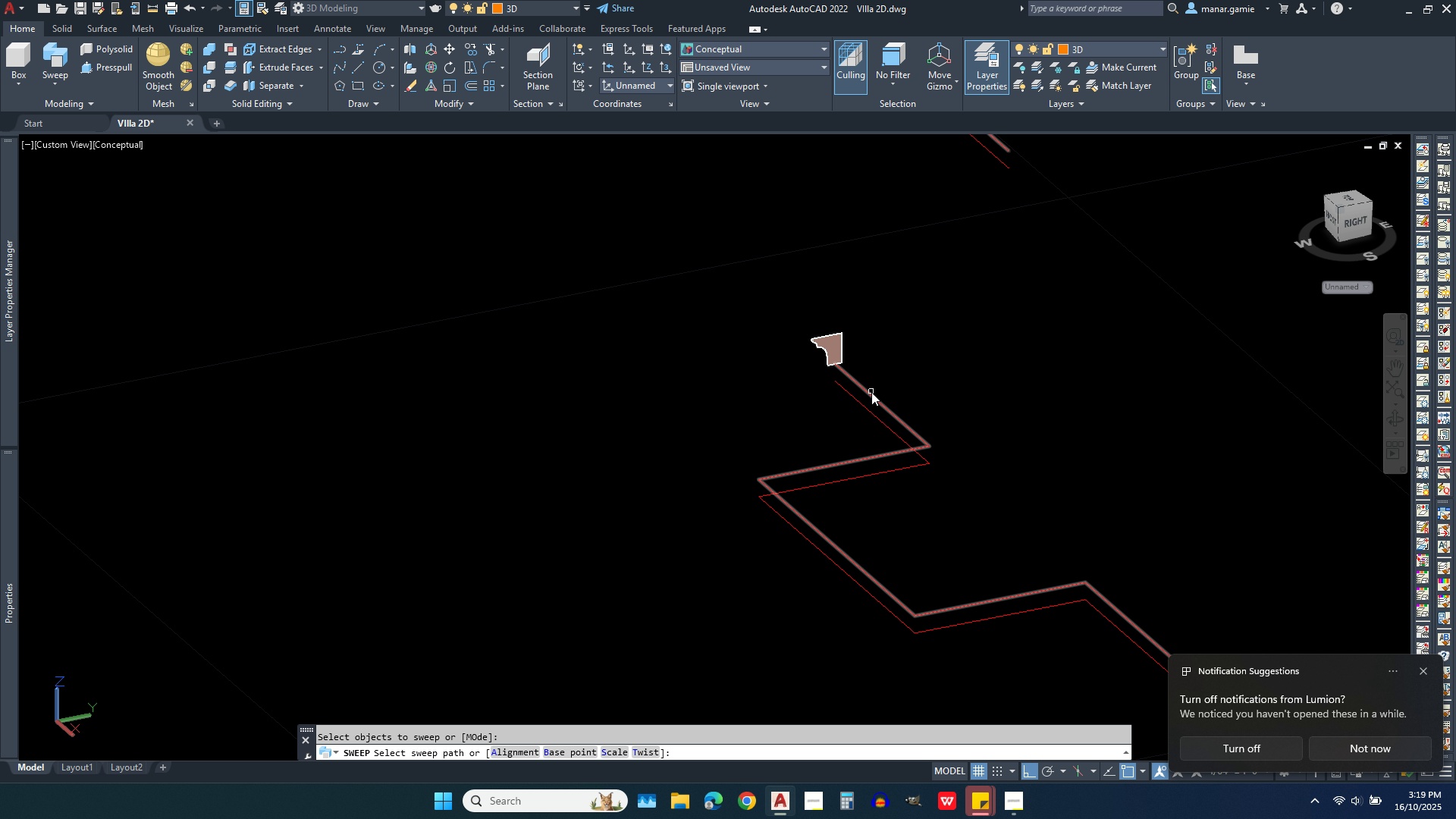 
left_click([871, 395])
 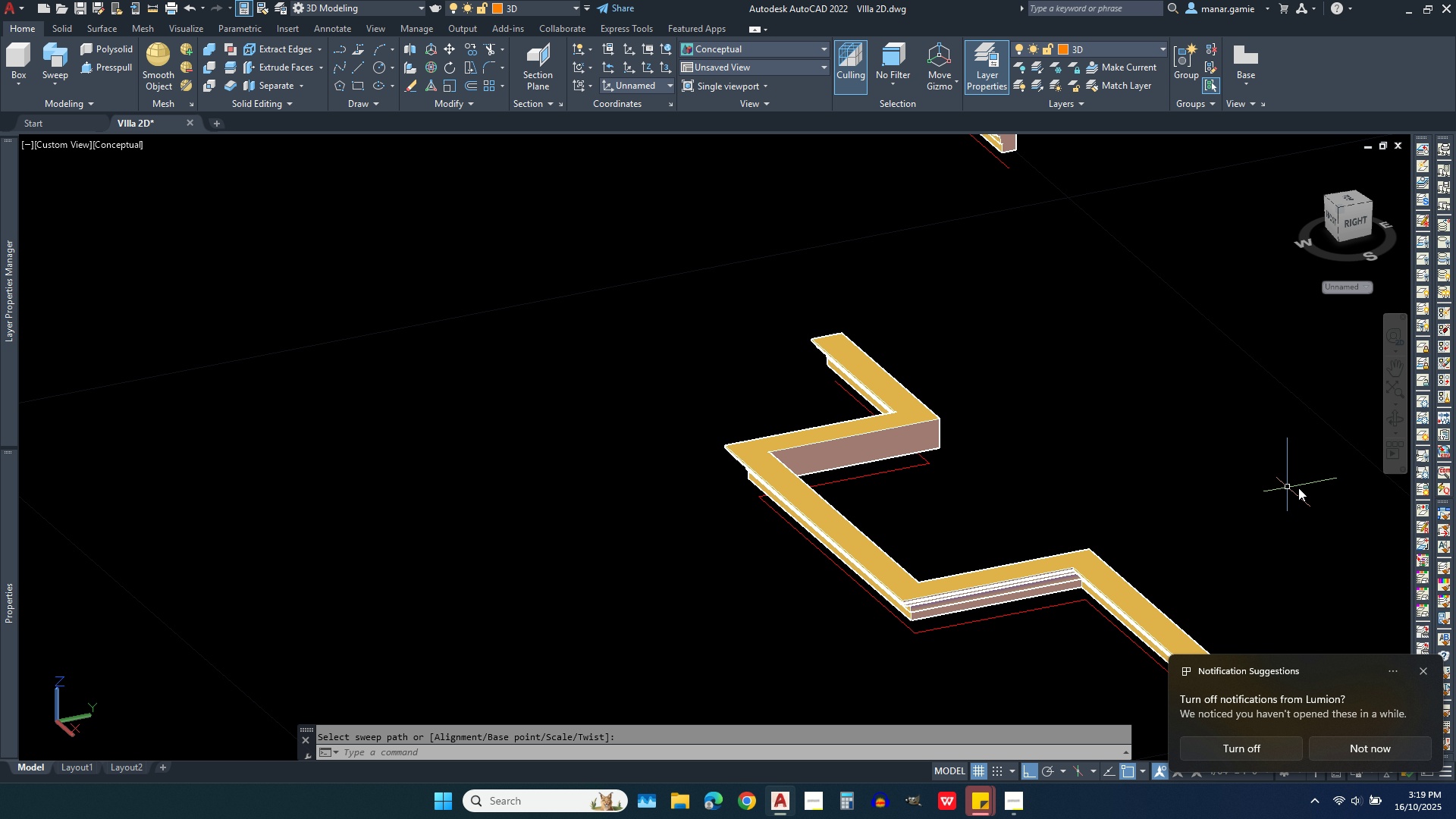 
left_click([1394, 425])
 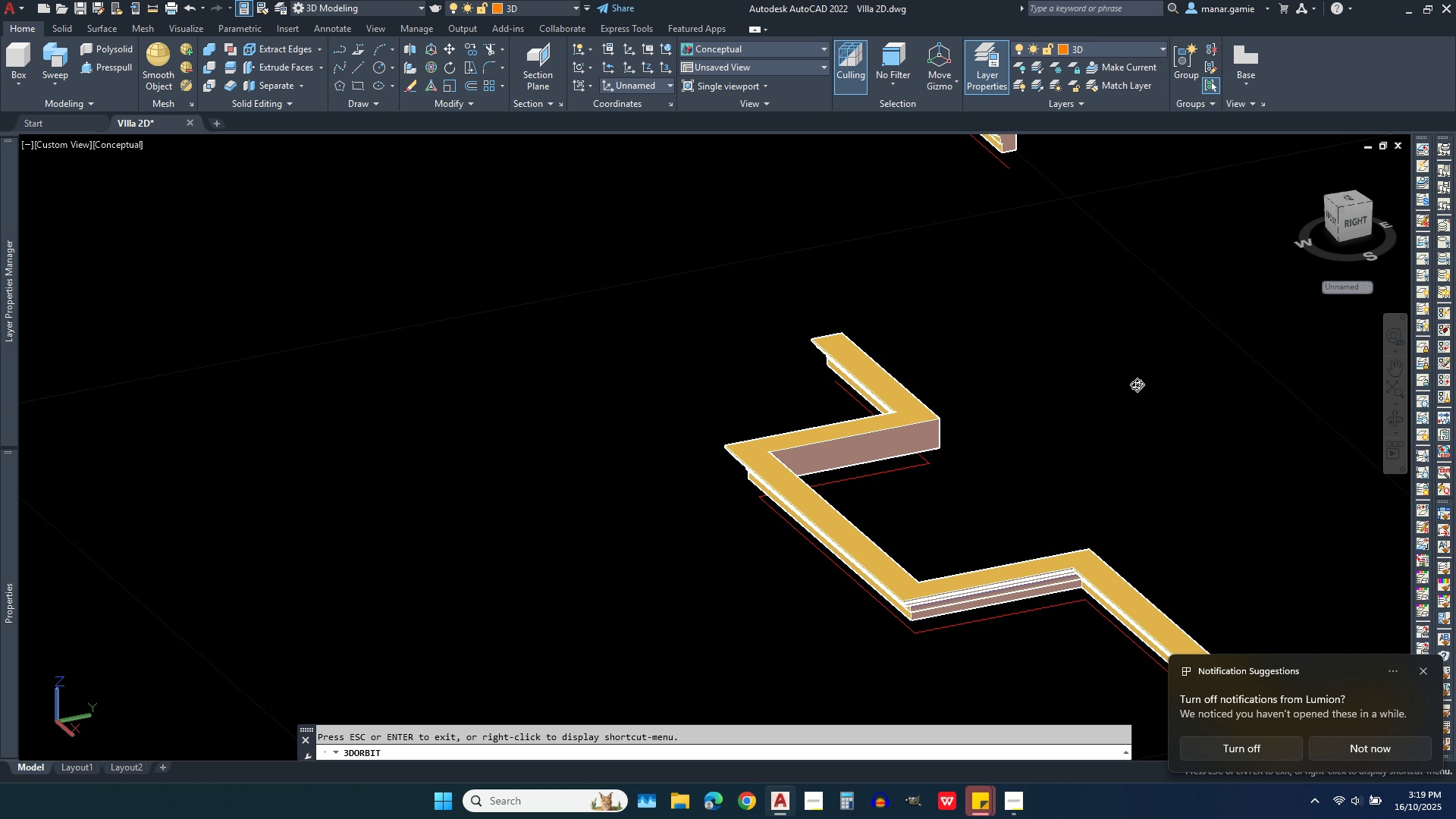 
left_click_drag(start_coordinate=[1126, 392], to_coordinate=[1181, 360])
 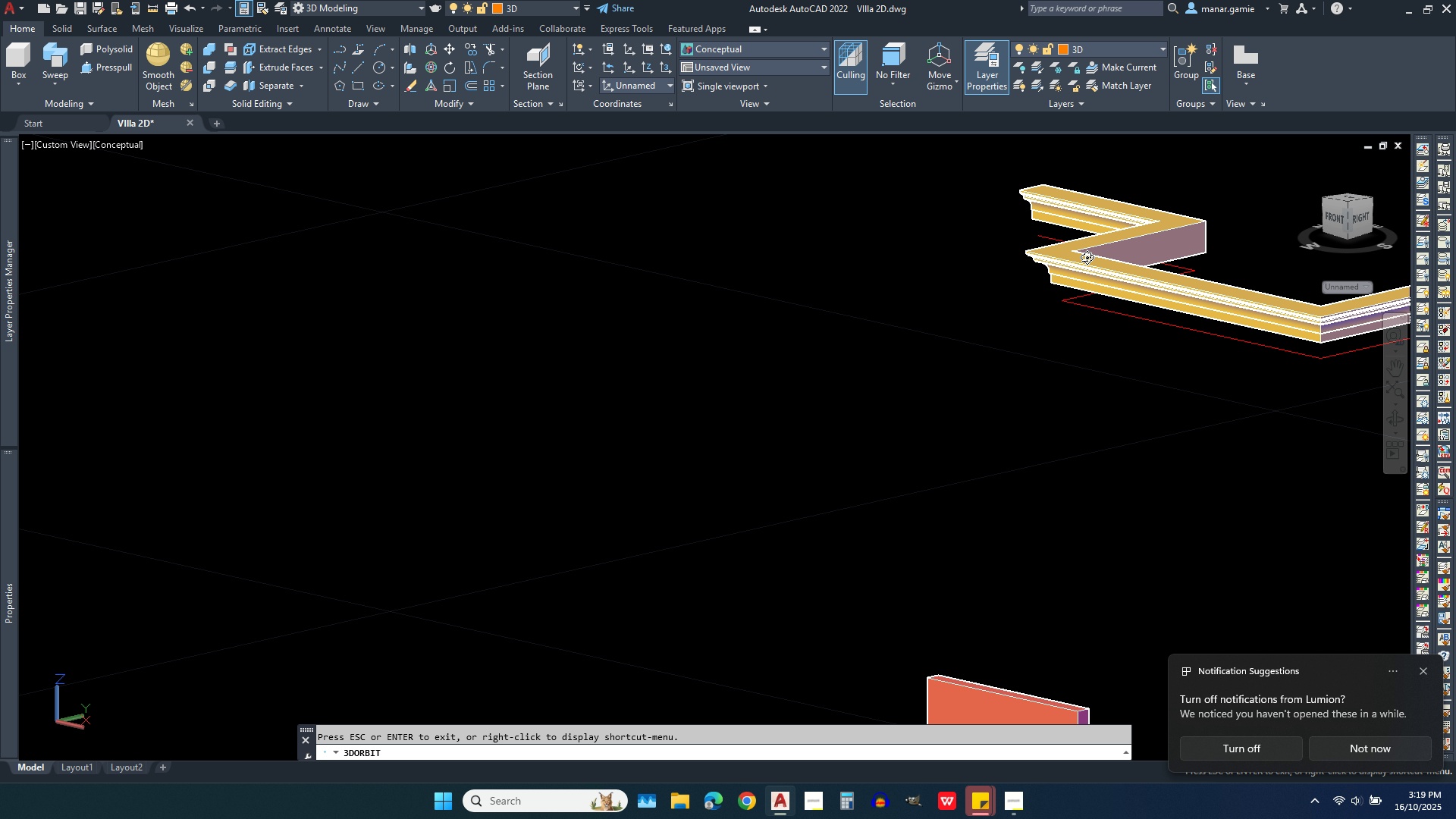 
scroll: coordinate [1078, 234], scroll_direction: up, amount: 12.0
 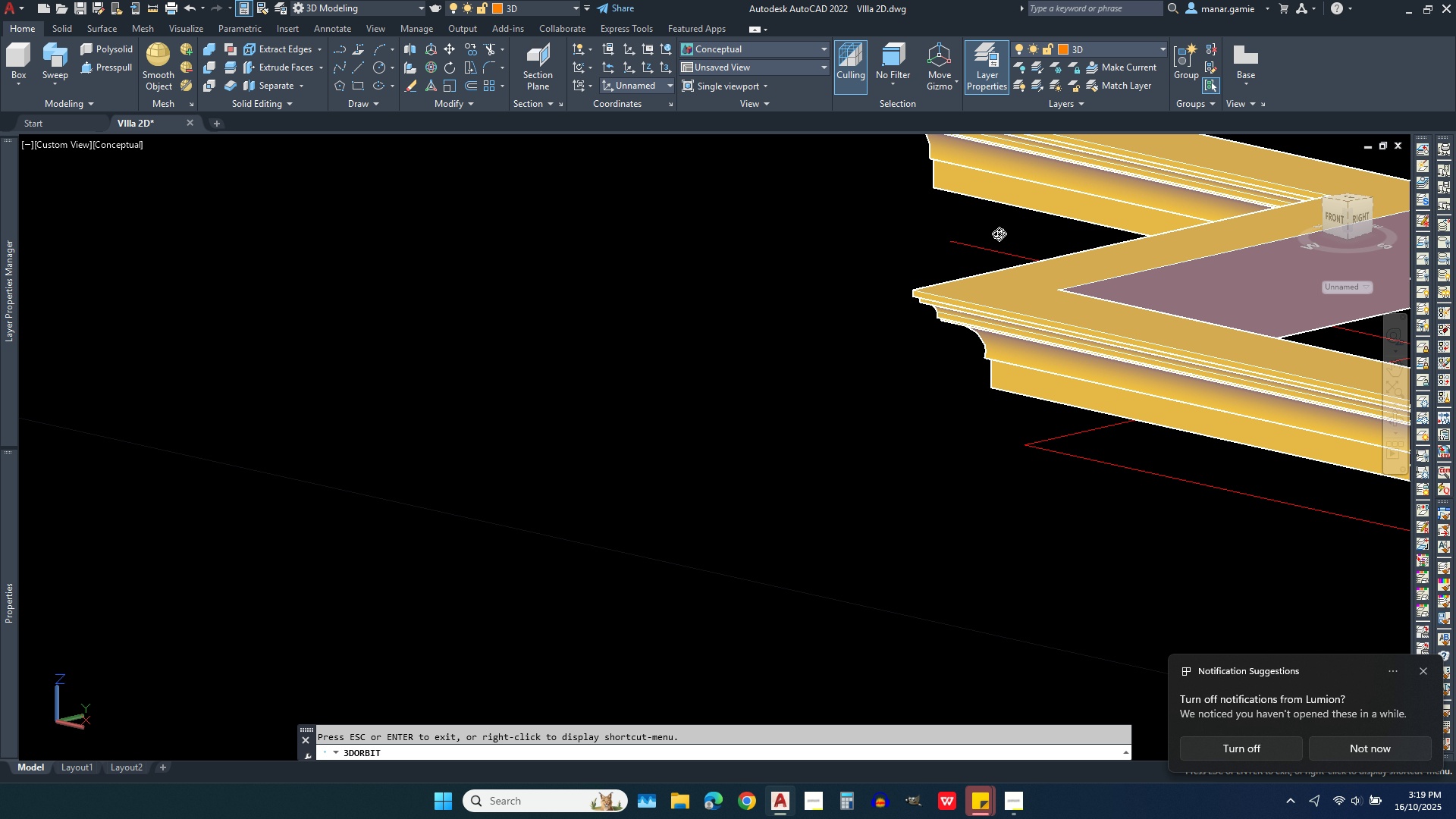 
left_click_drag(start_coordinate=[999, 234], to_coordinate=[1033, 236])
 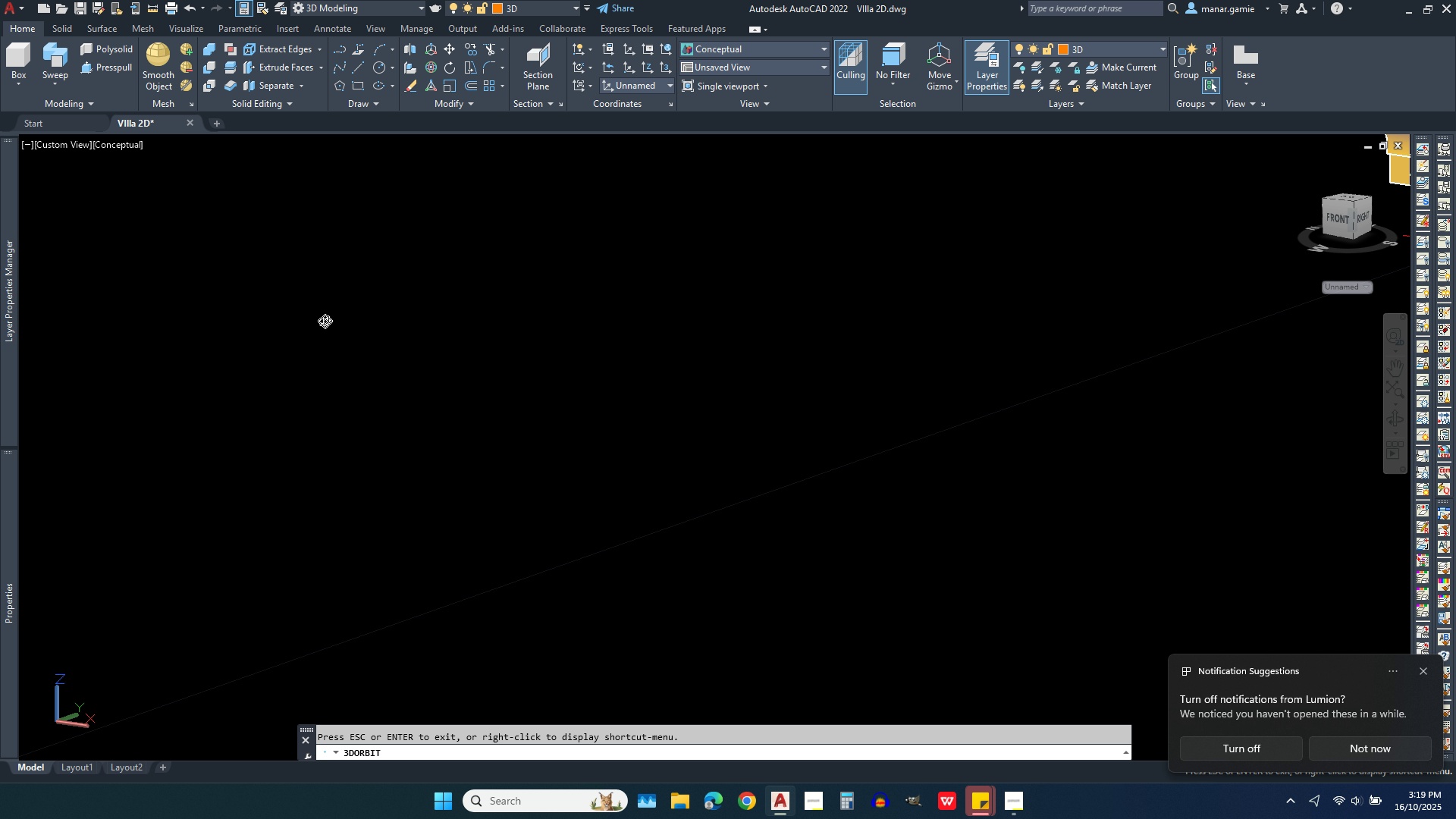 
scroll: coordinate [595, 406], scroll_direction: down, amount: 12.0
 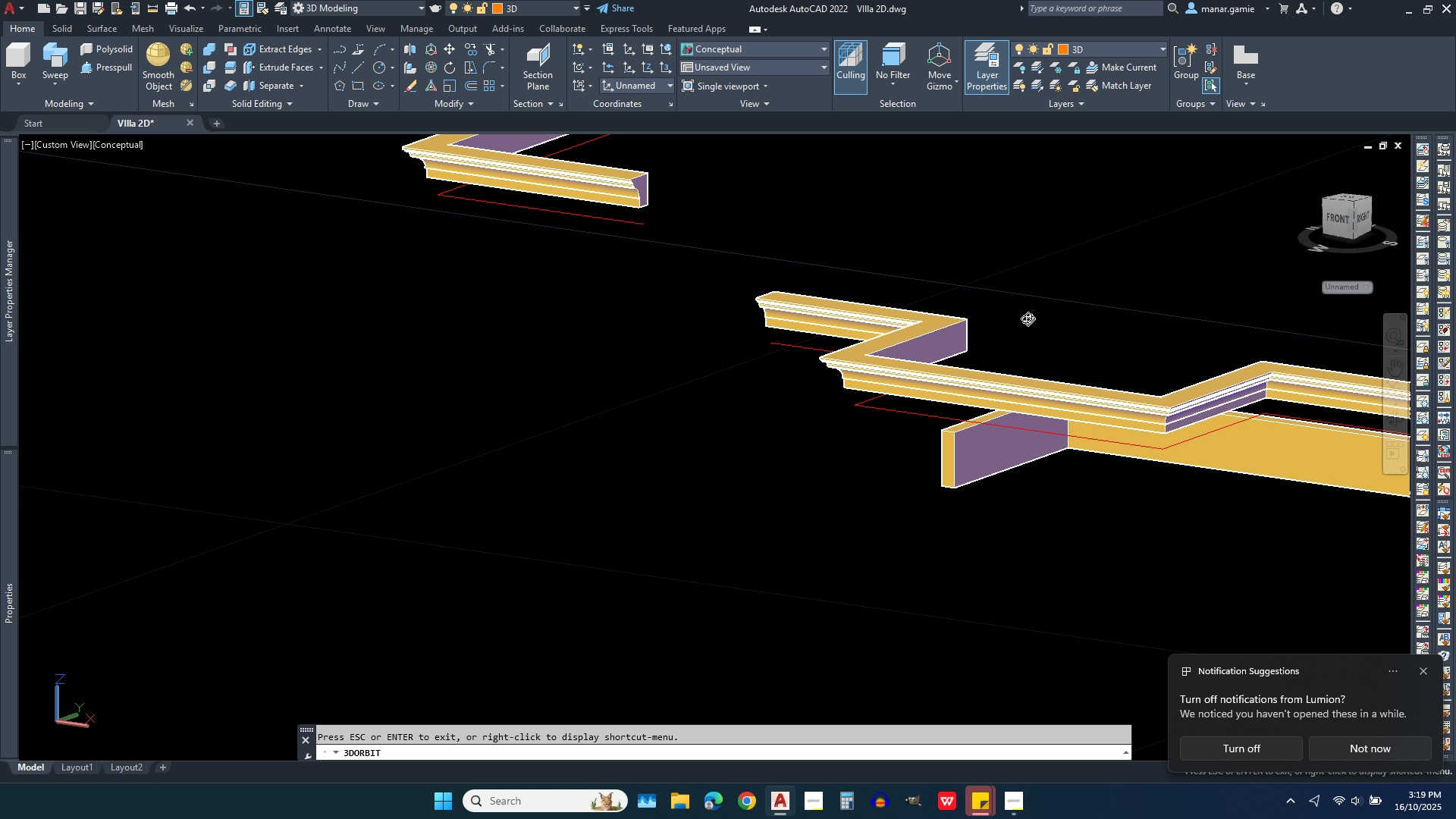 
left_click_drag(start_coordinate=[1059, 310], to_coordinate=[1123, 312])
 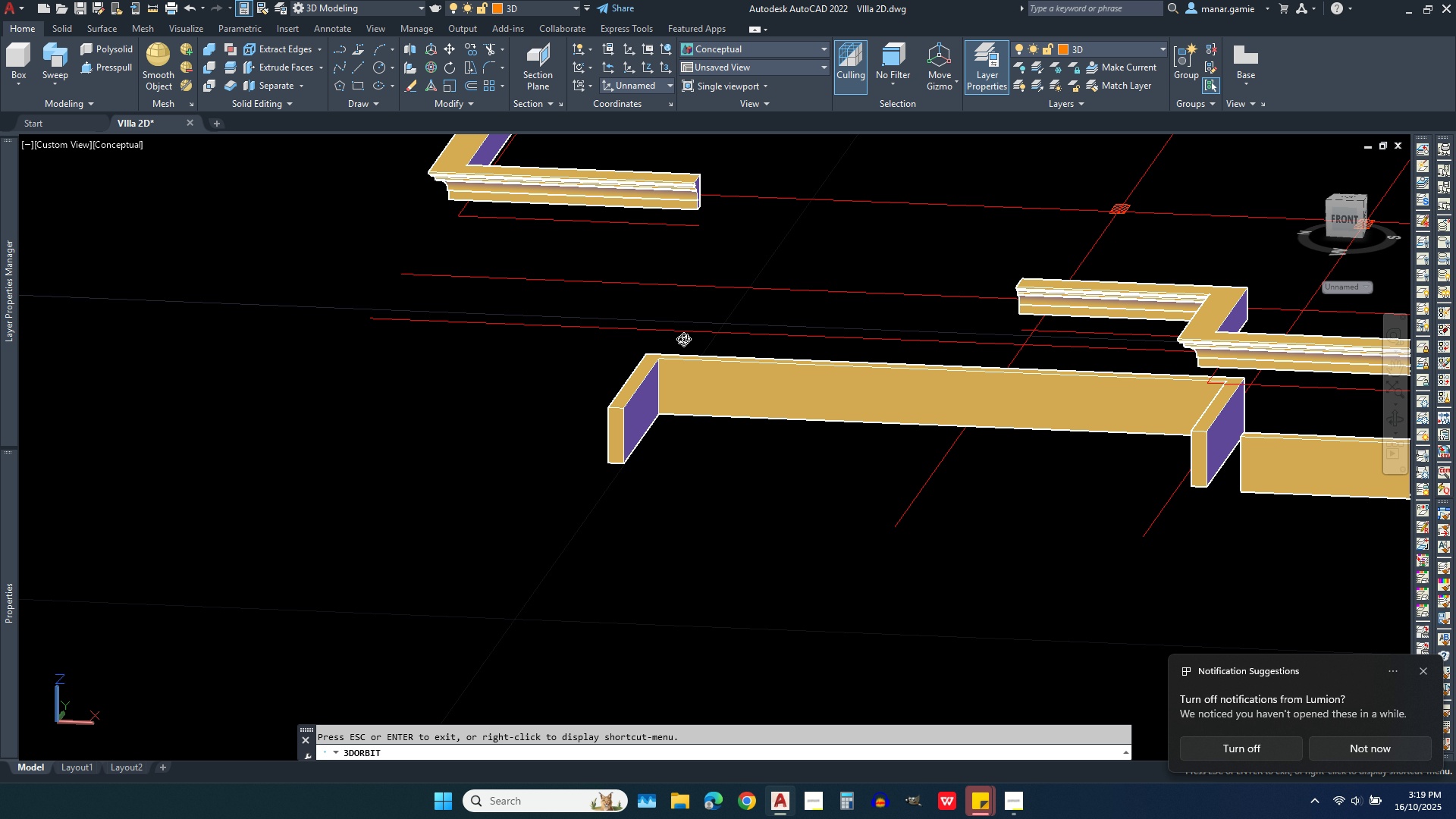 
scroll: coordinate [540, 355], scroll_direction: down, amount: 4.0
 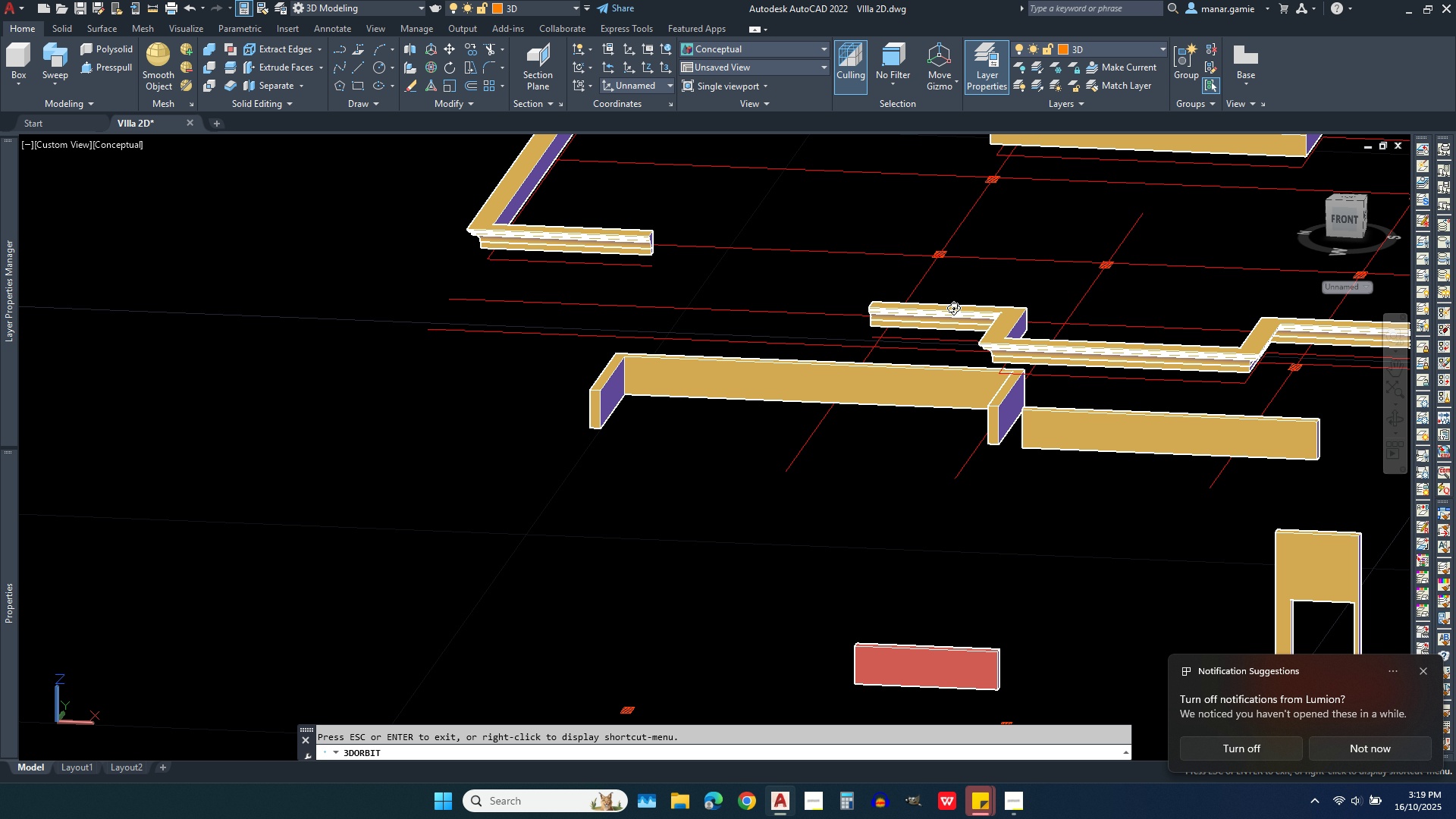 
scroll: coordinate [938, 328], scroll_direction: up, amount: 12.0
 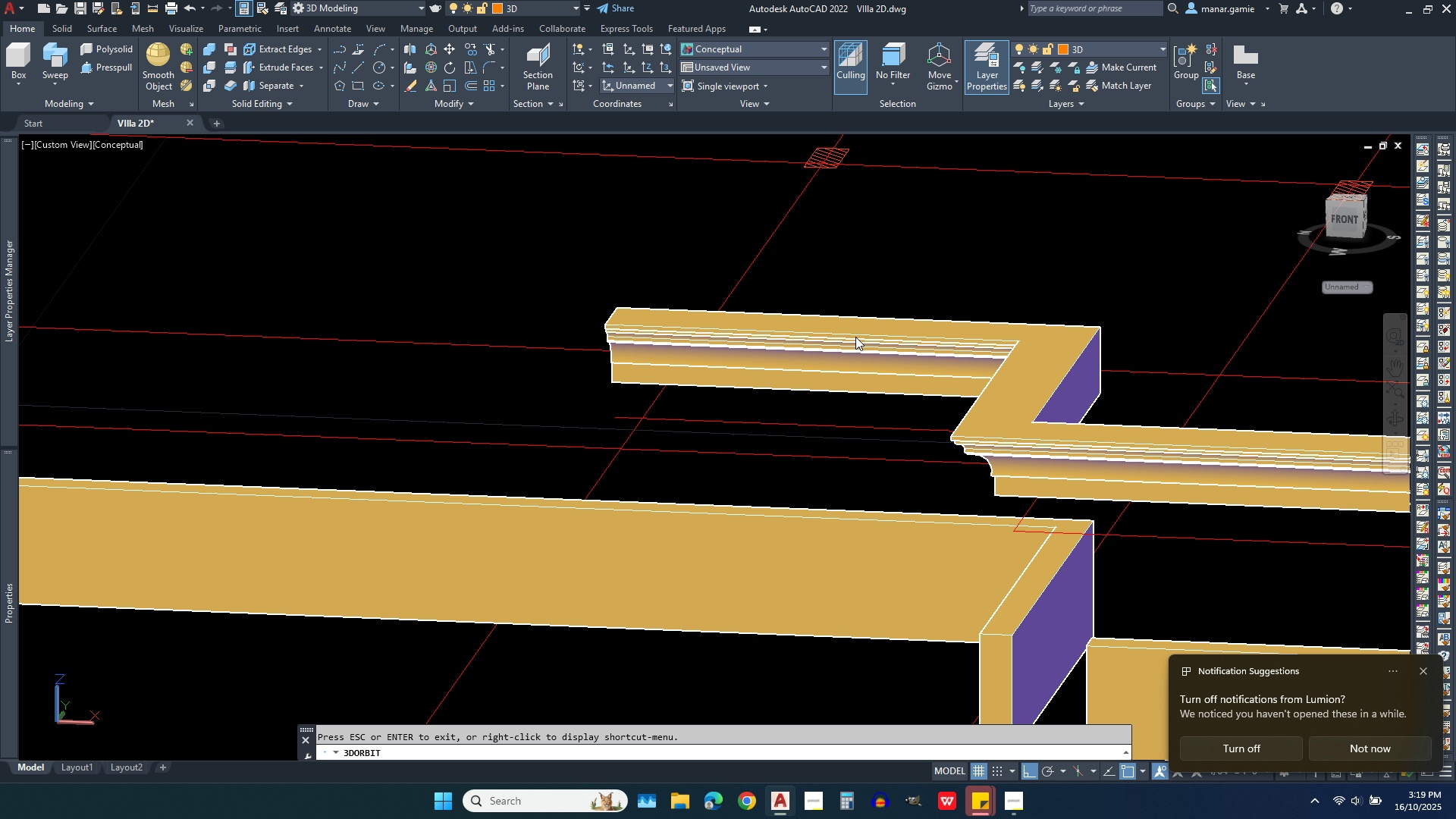 
key(Escape)
 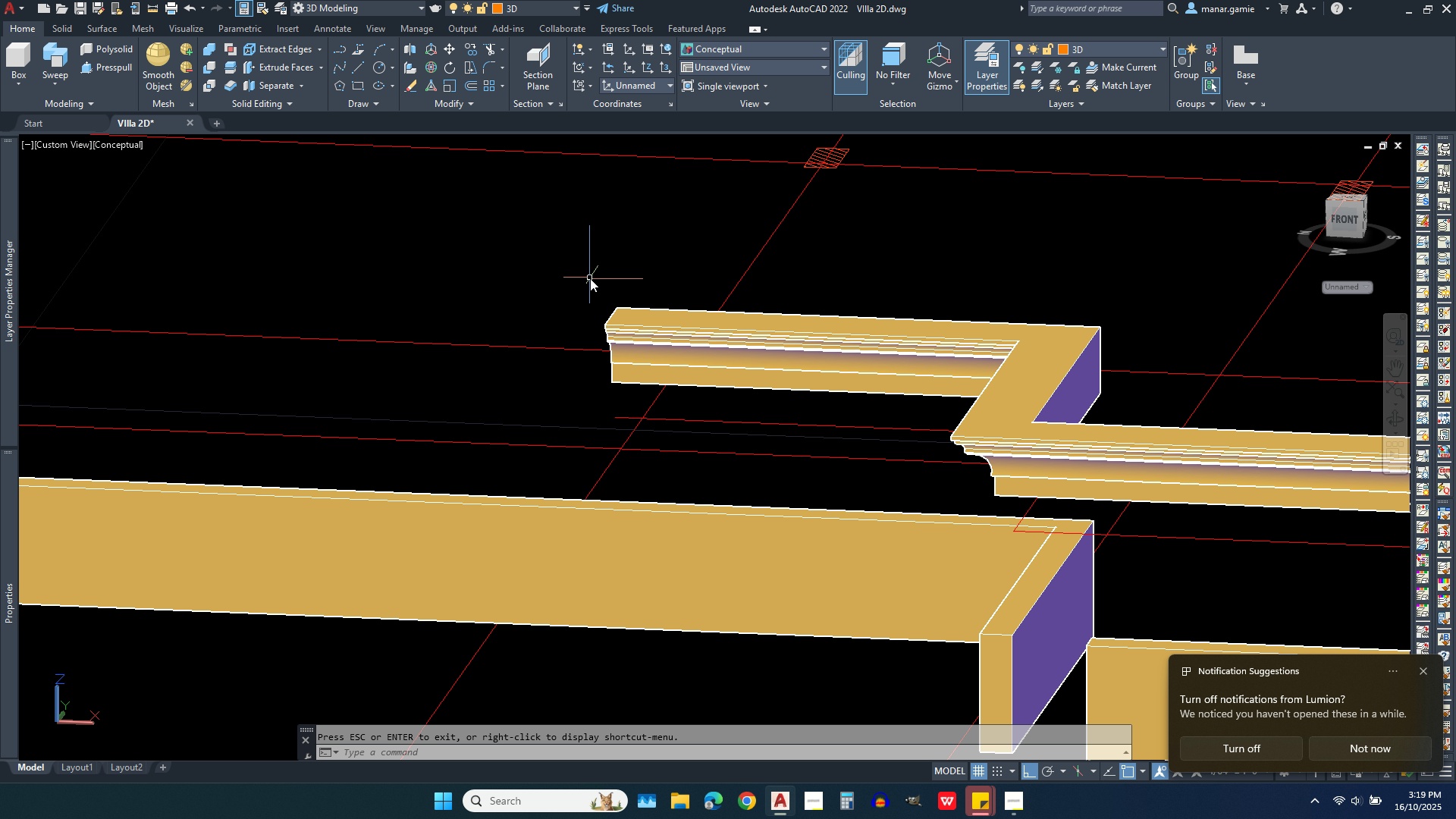 
key(Escape)
 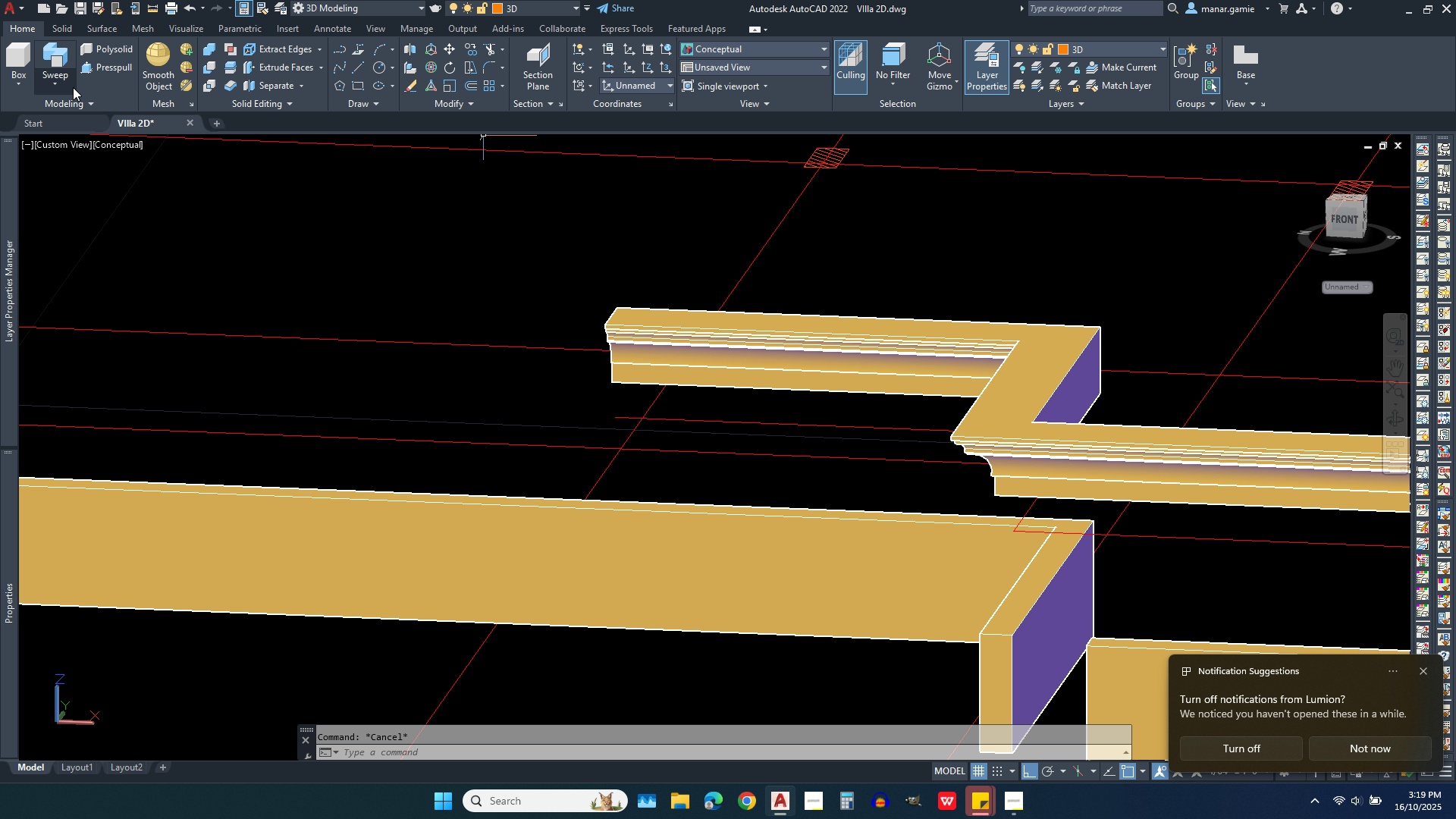 
left_click([54, 87])
 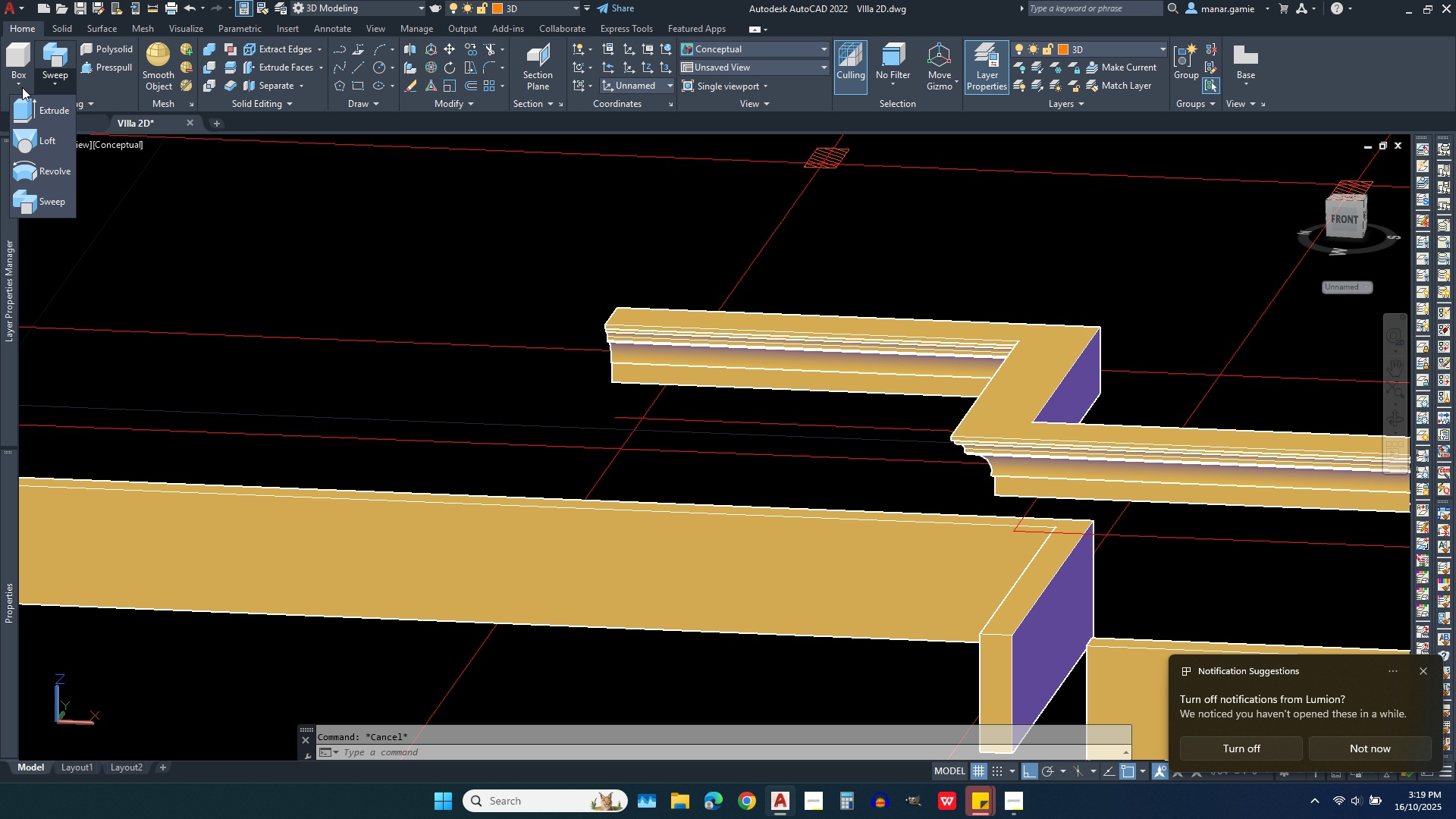 
left_click([14, 85])
 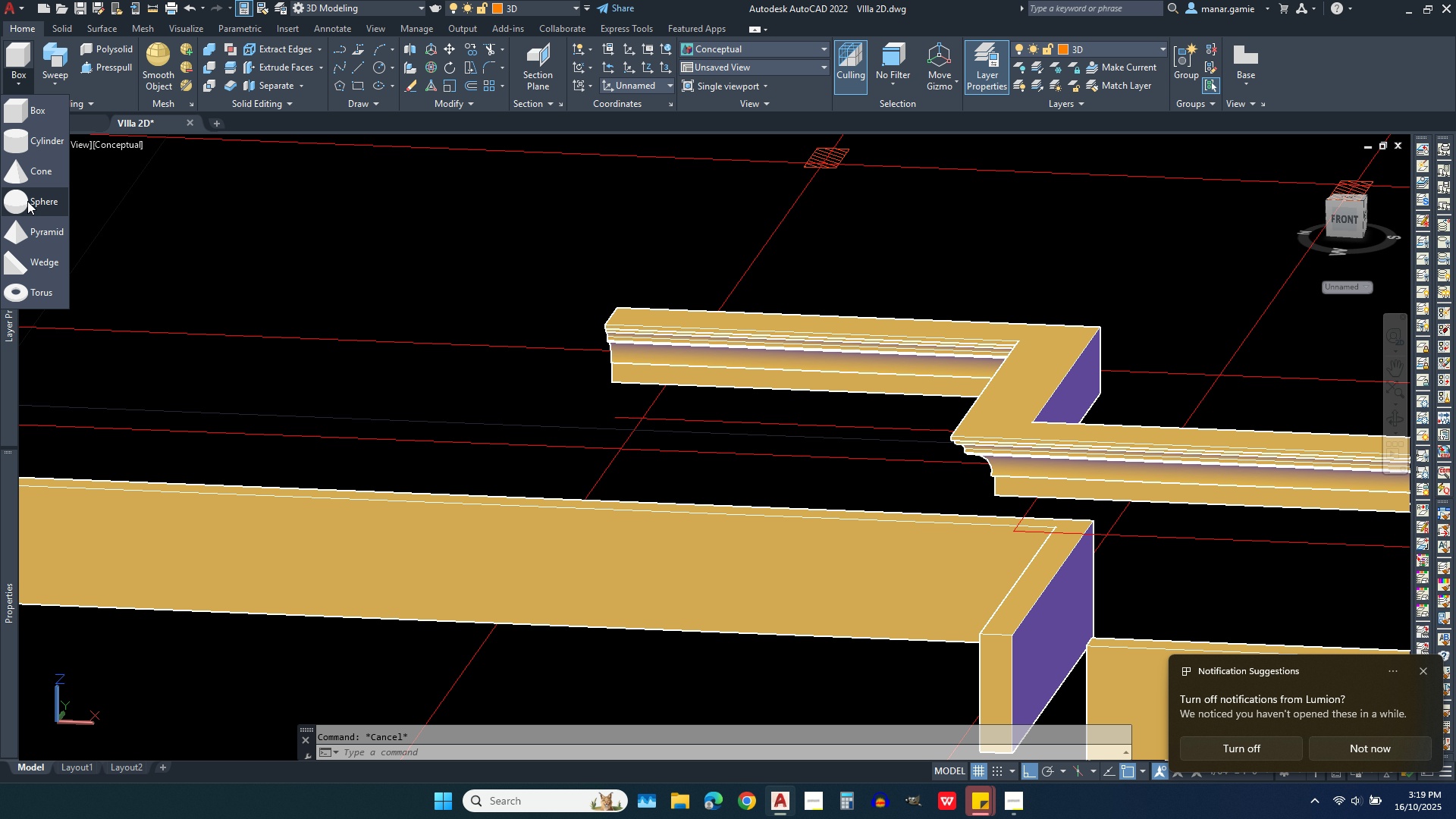 
left_click([25, 204])
 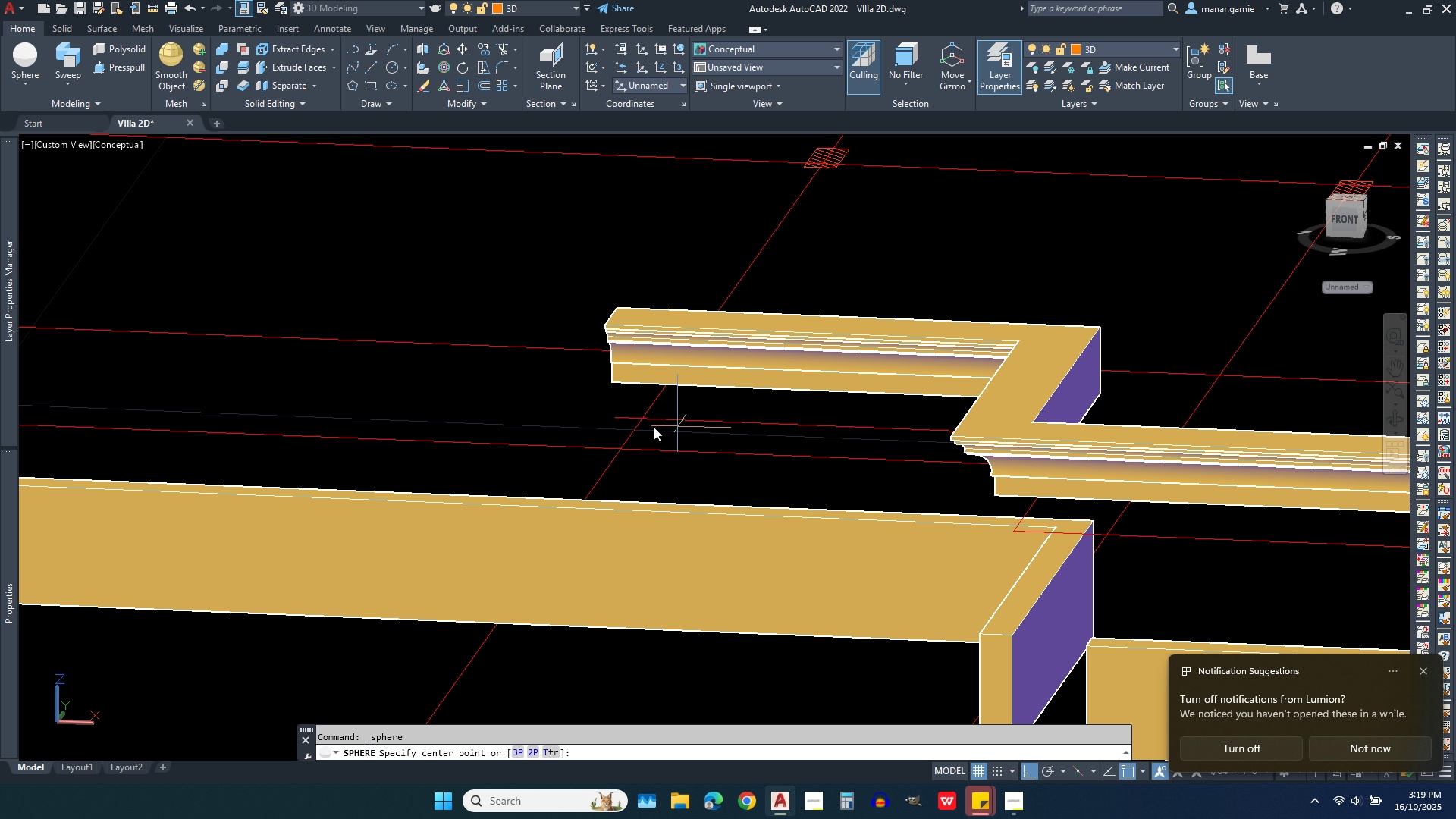 
scroll: coordinate [622, 425], scroll_direction: up, amount: 4.0
 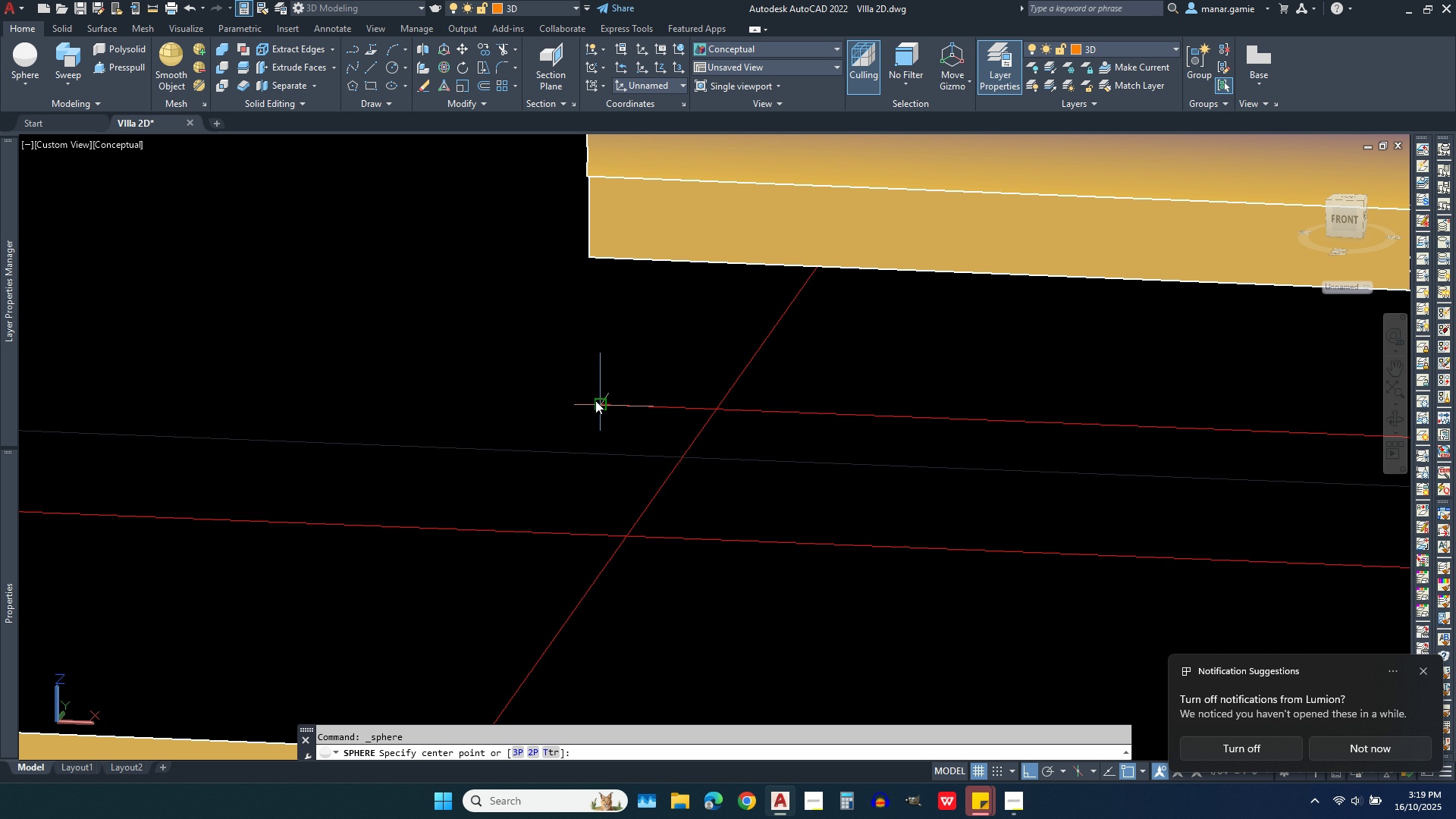 
left_click([601, 400])
 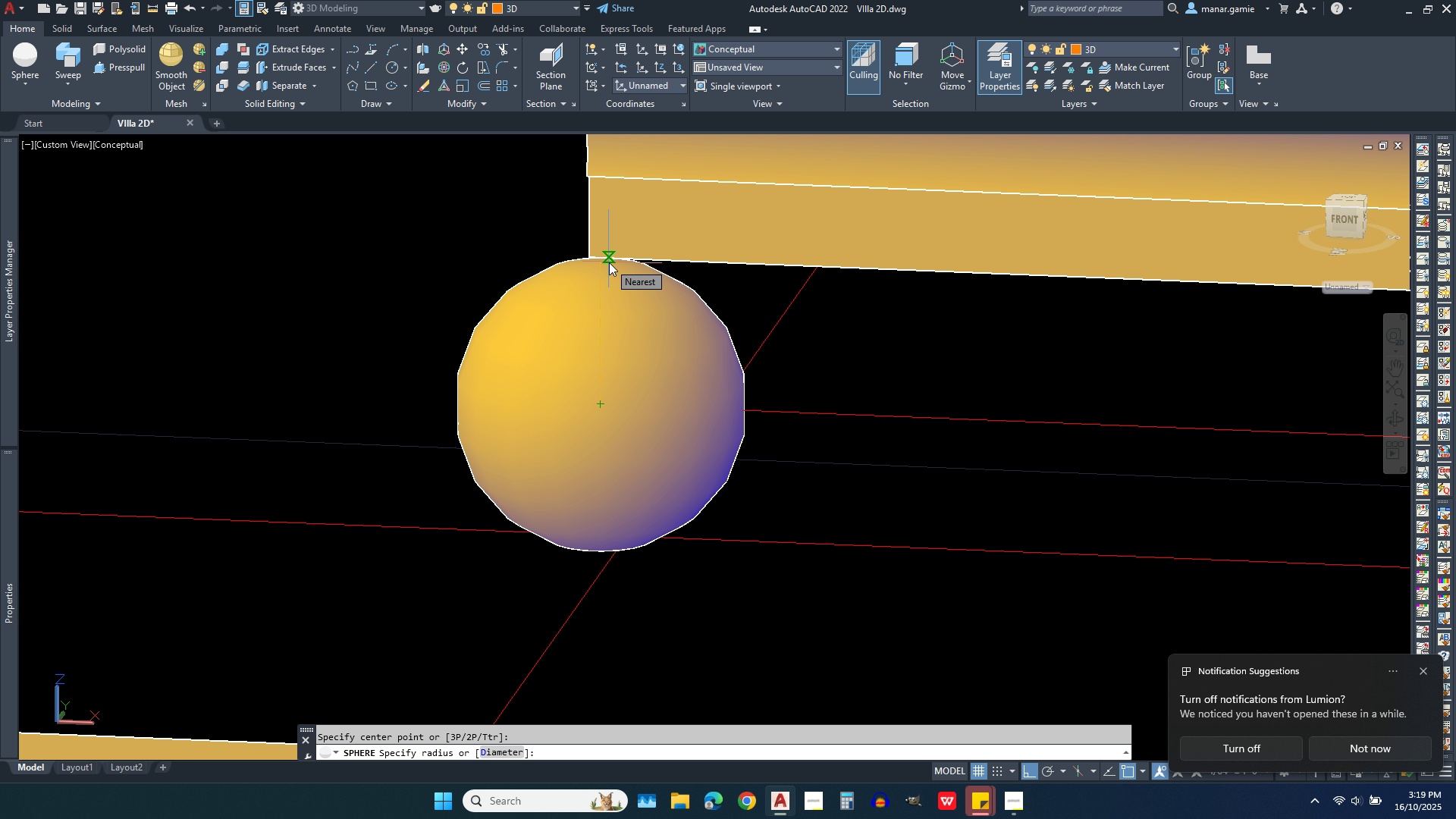 
wait(11.5)
 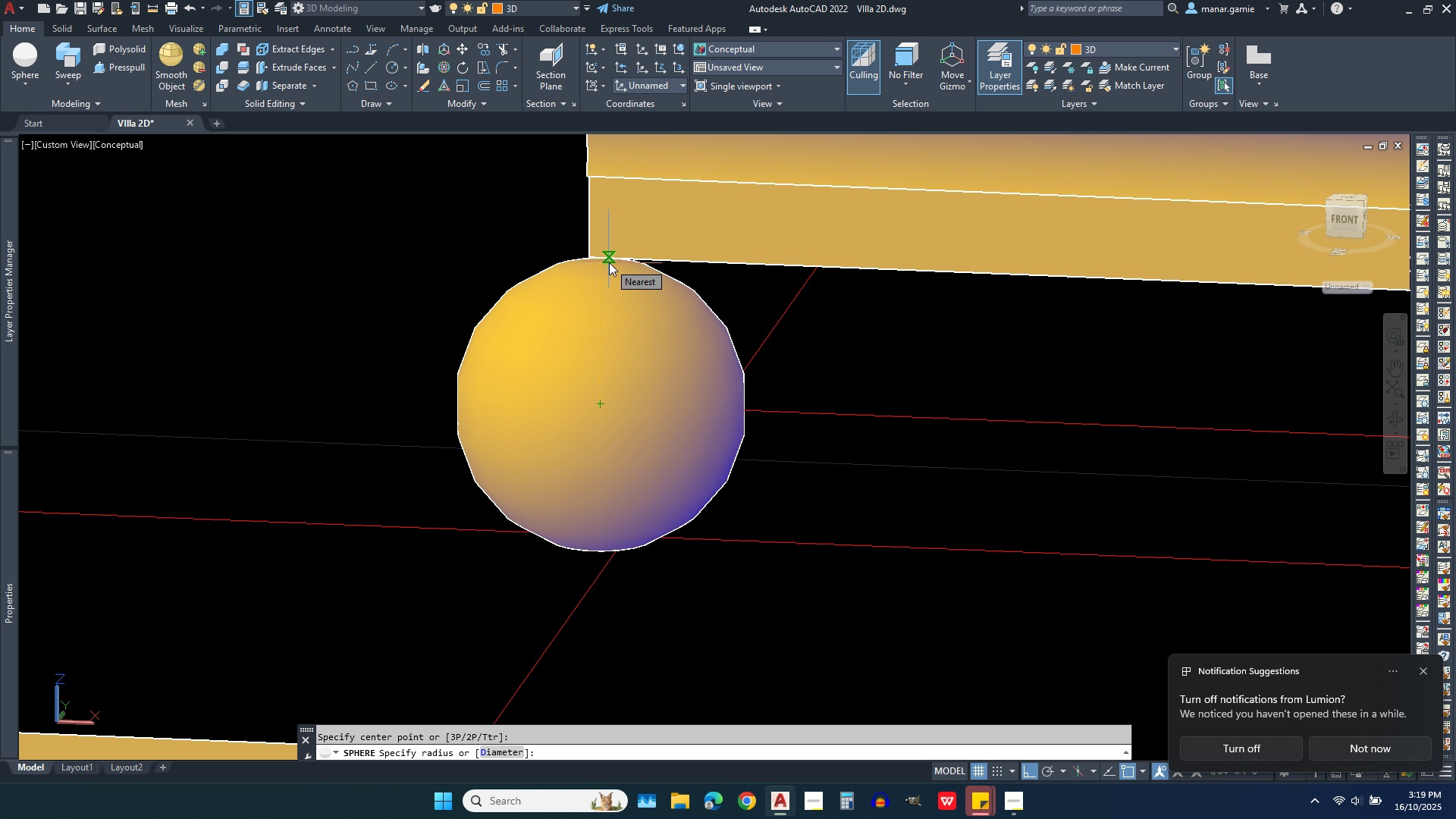 
left_click([1397, 424])
 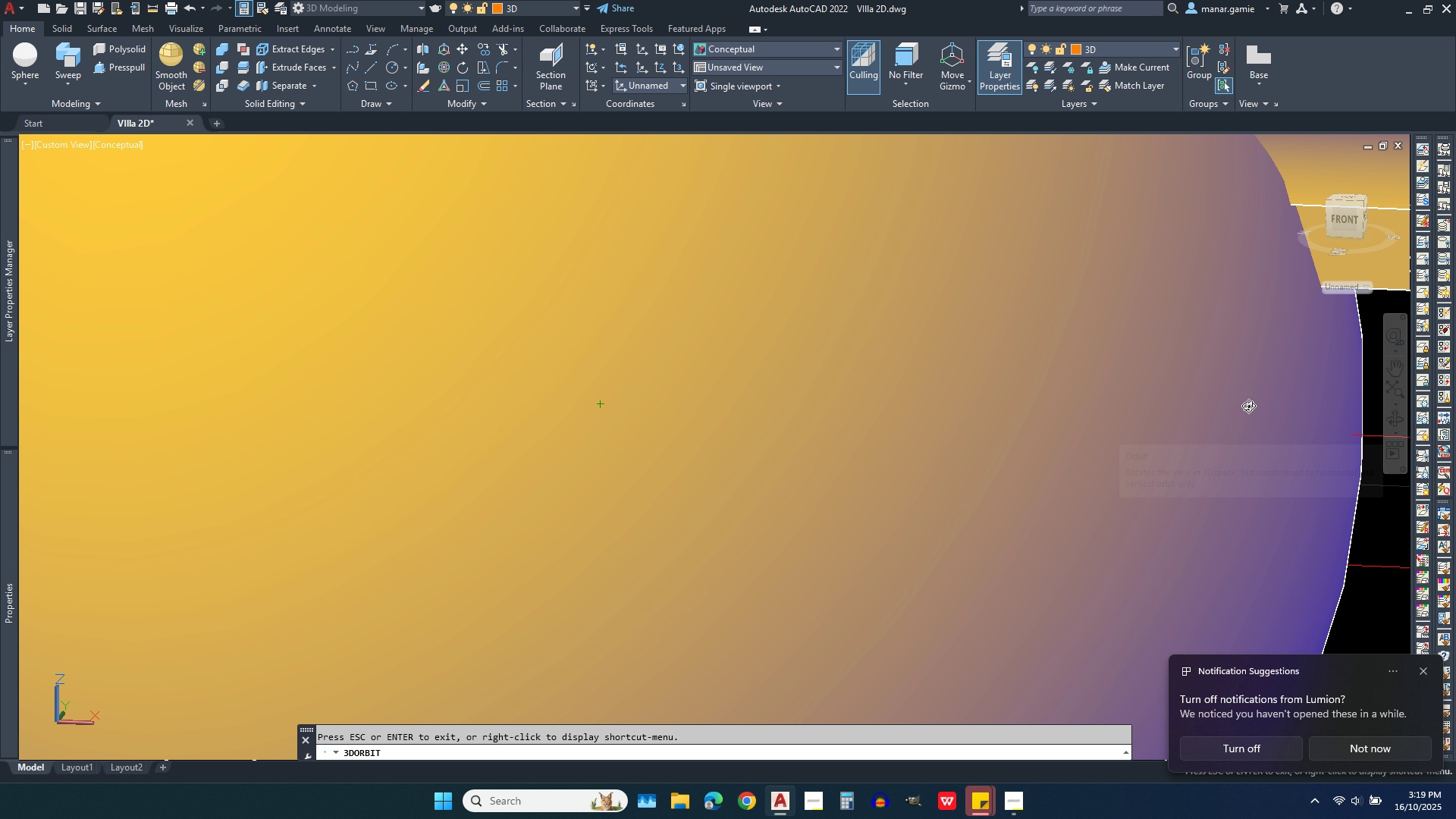 
left_click_drag(start_coordinate=[922, 369], to_coordinate=[1128, 392])
 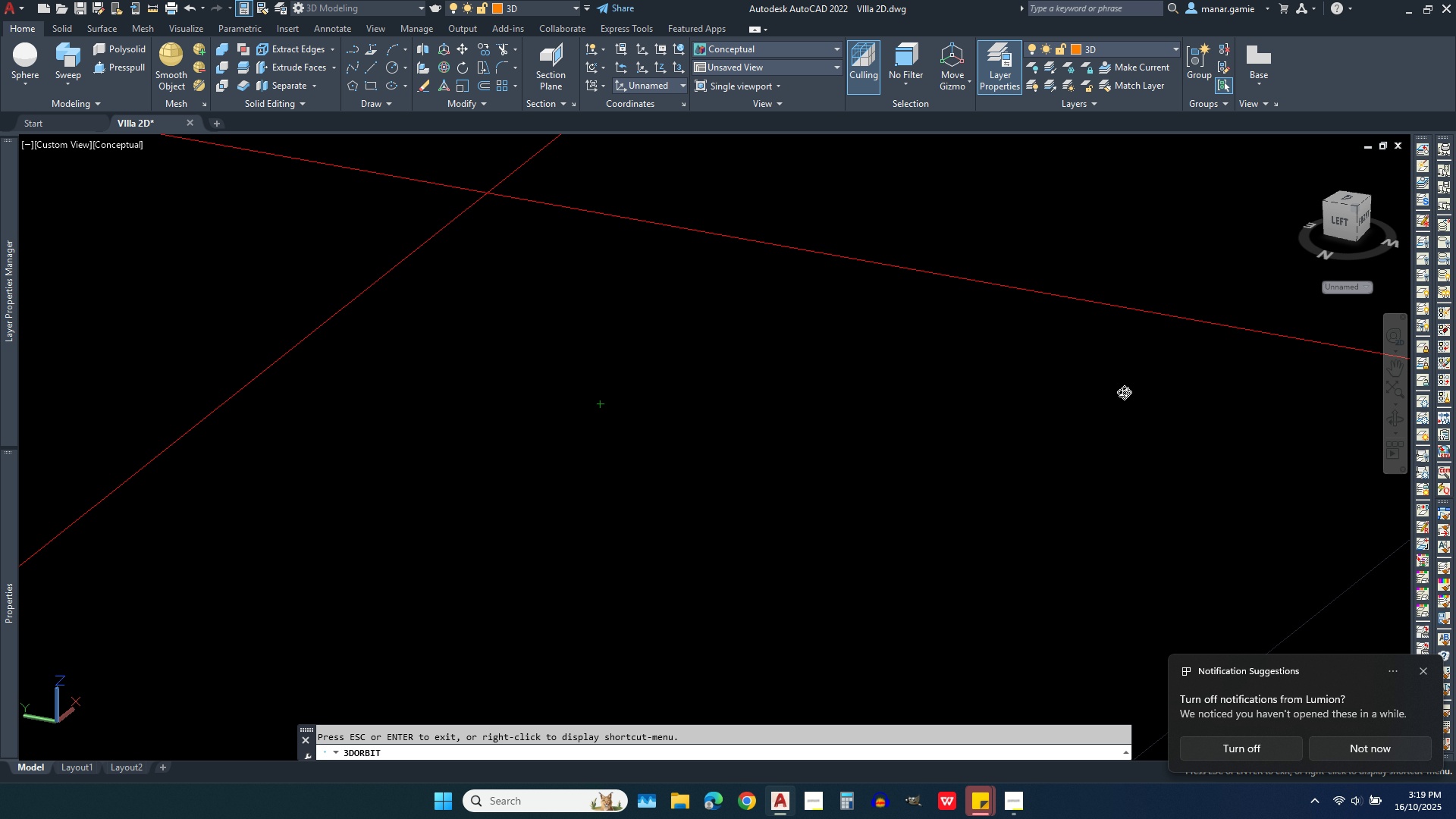 
scroll: coordinate [970, 408], scroll_direction: down, amount: 28.0
 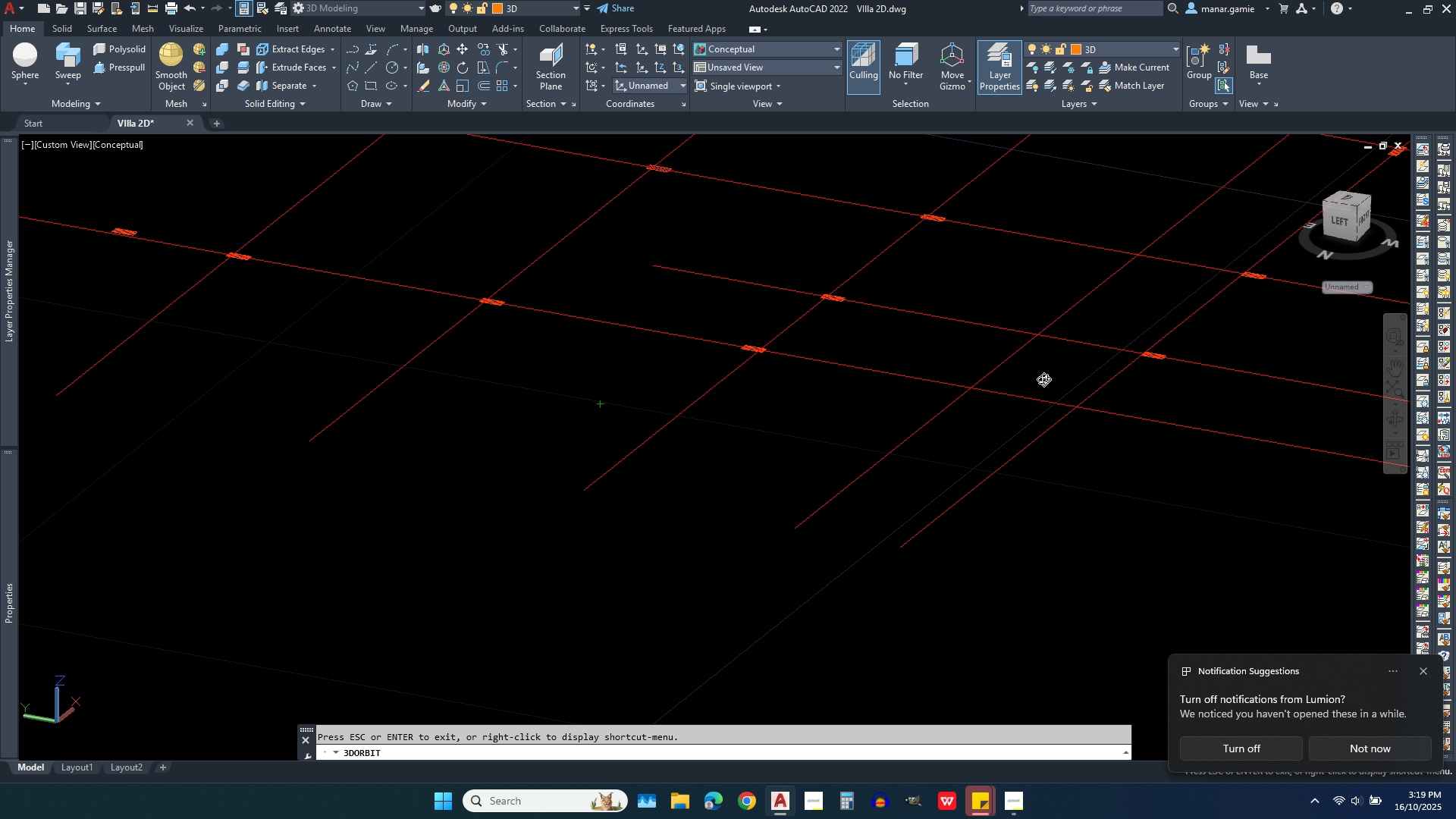 
right_click([1049, 379])
 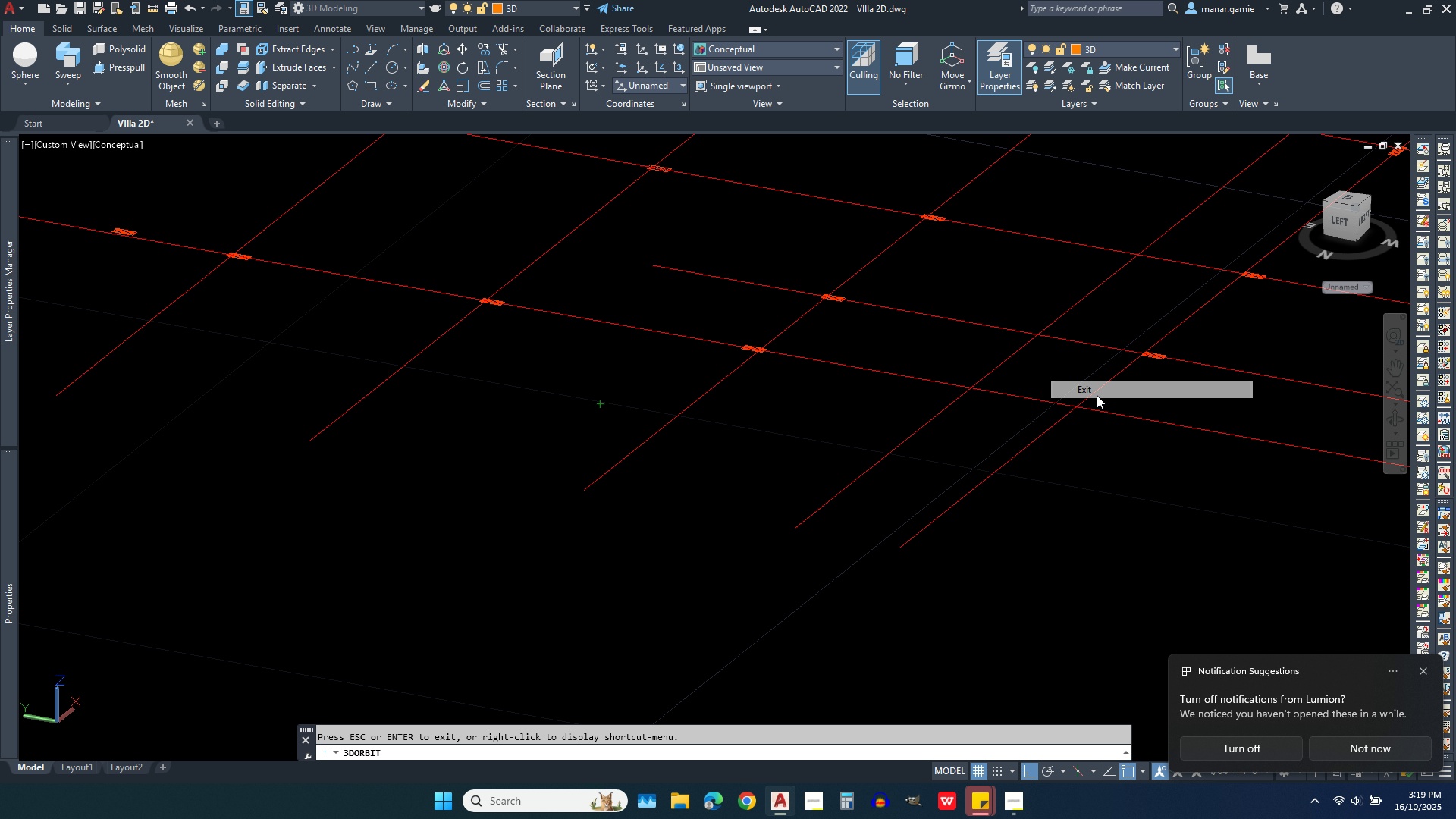 
left_click([1097, 395])
 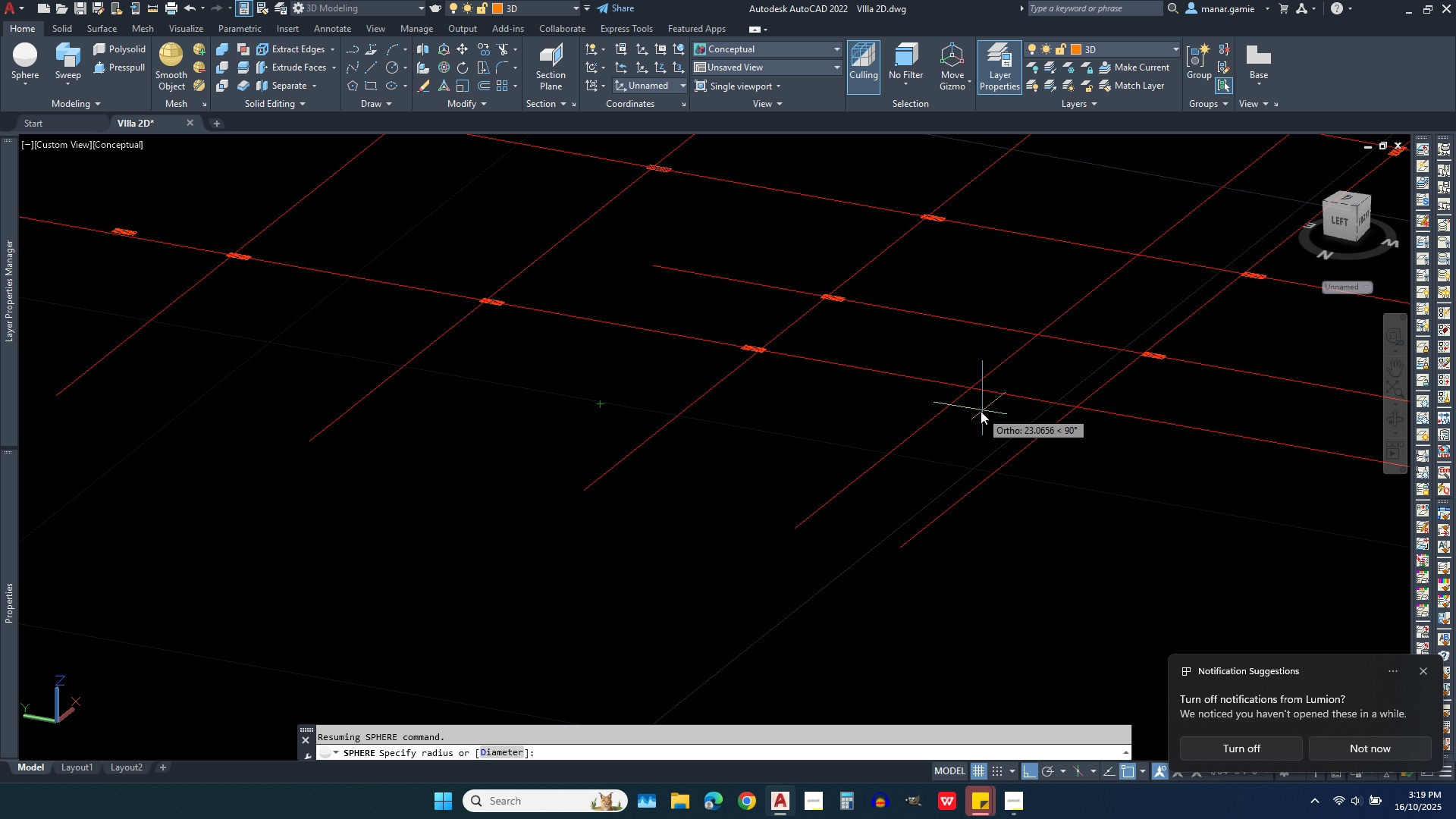 
scroll: coordinate [981, 411], scroll_direction: down, amount: 6.0
 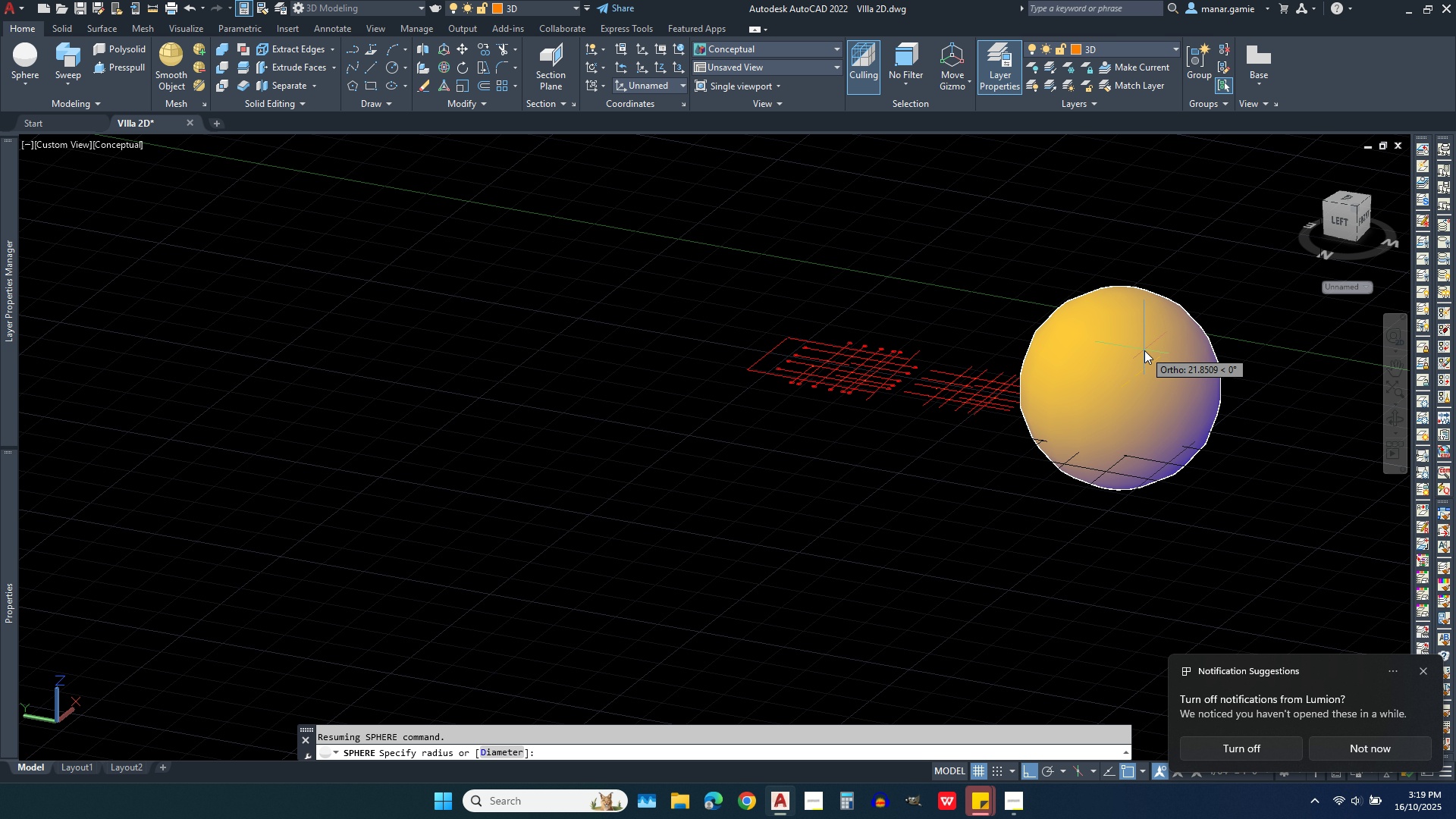 
scroll: coordinate [977, 618], scroll_direction: up, amount: 15.0
 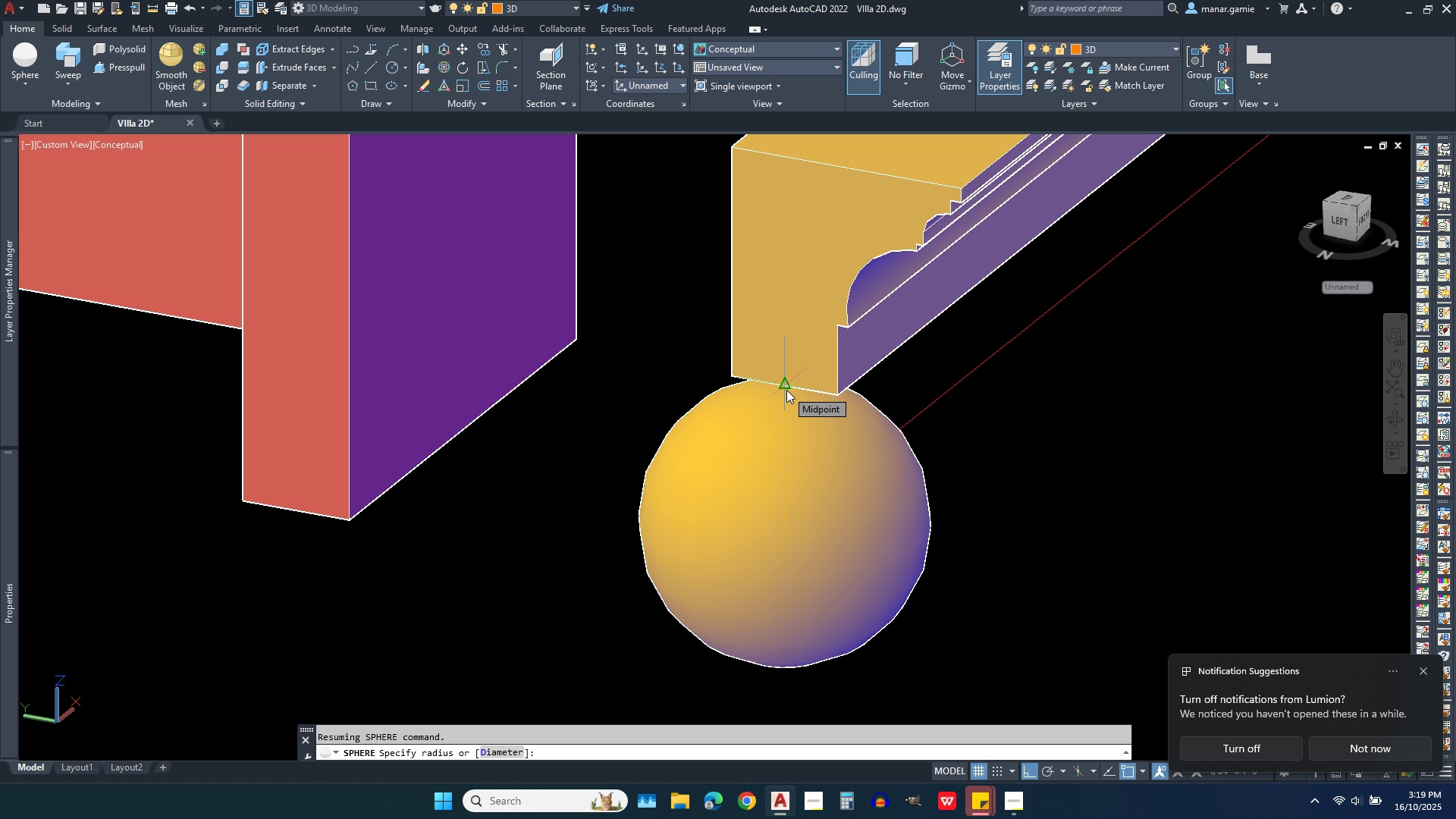 
wait(5.88)
 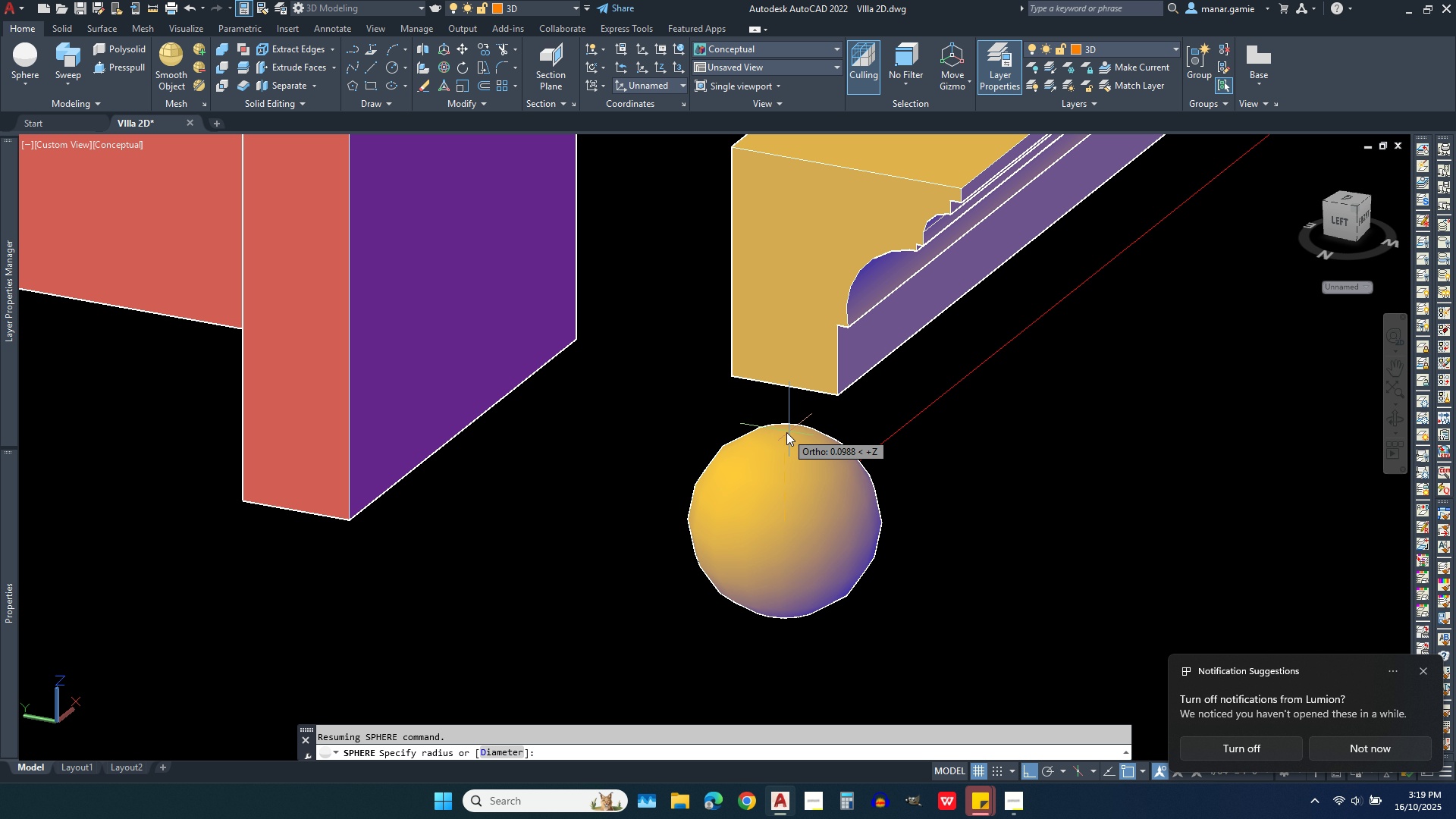 
left_click([786, 390])
 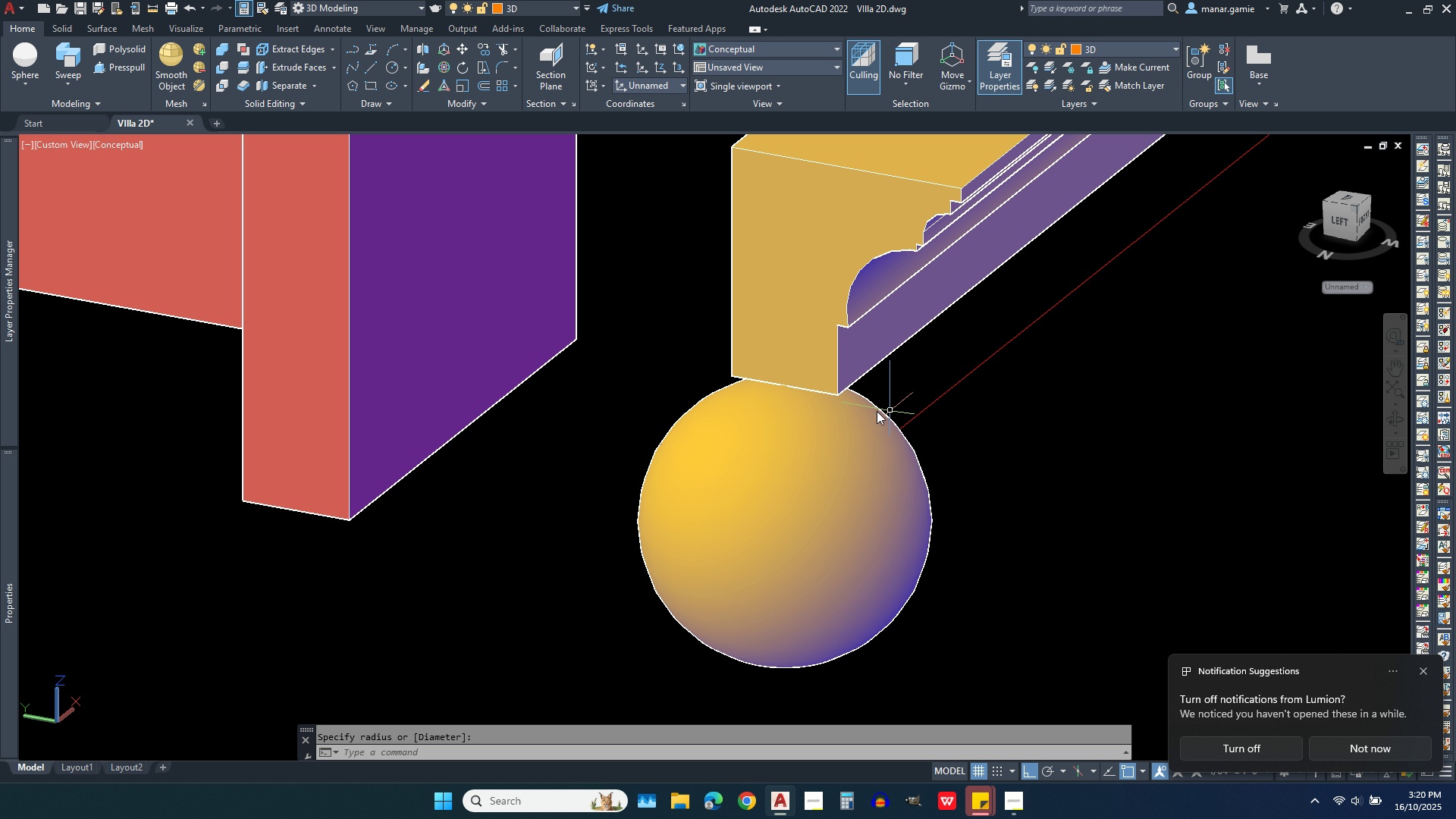 
scroll: coordinate [864, 411], scroll_direction: down, amount: 2.0
 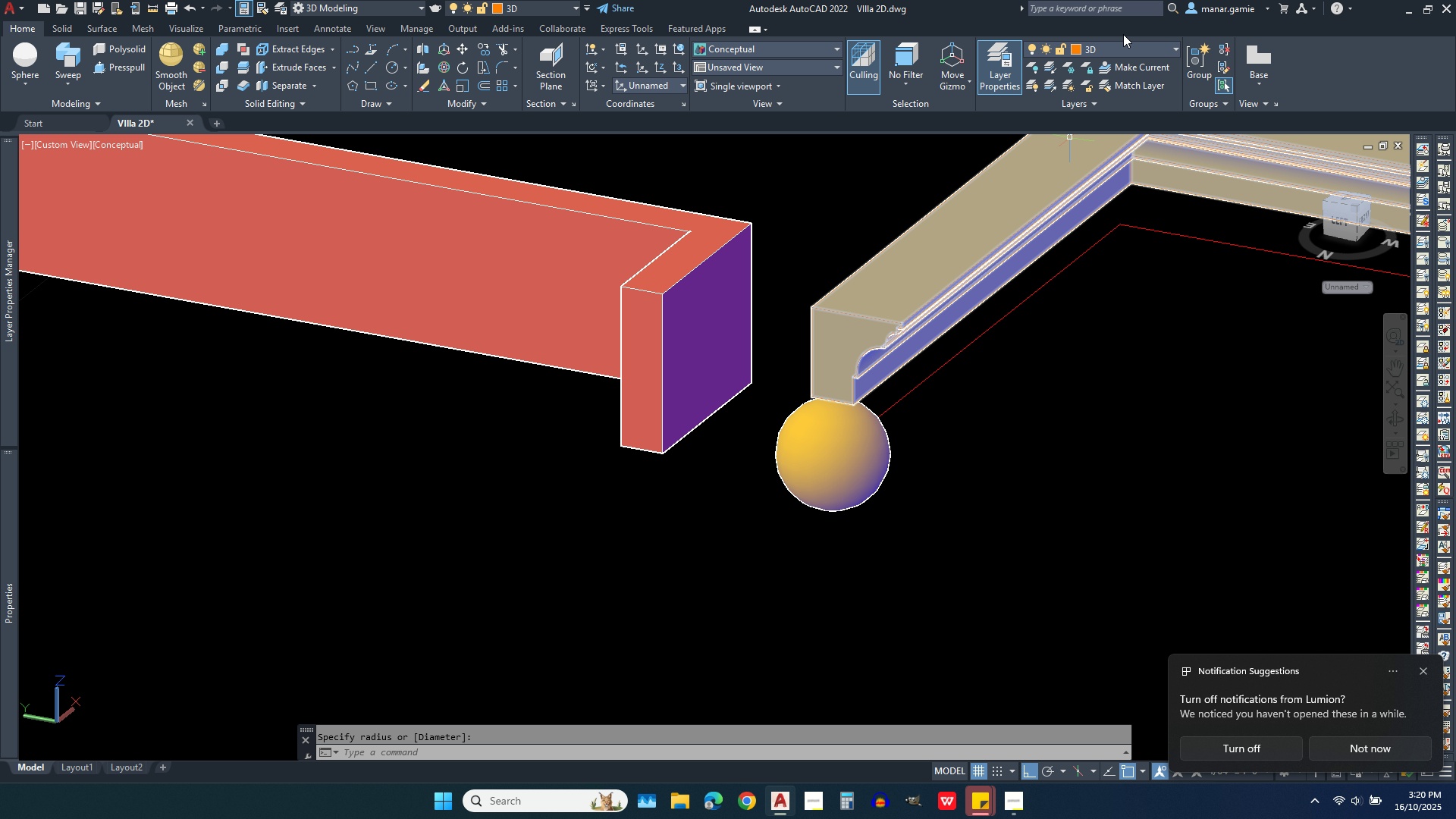 
left_click([1142, 45])
 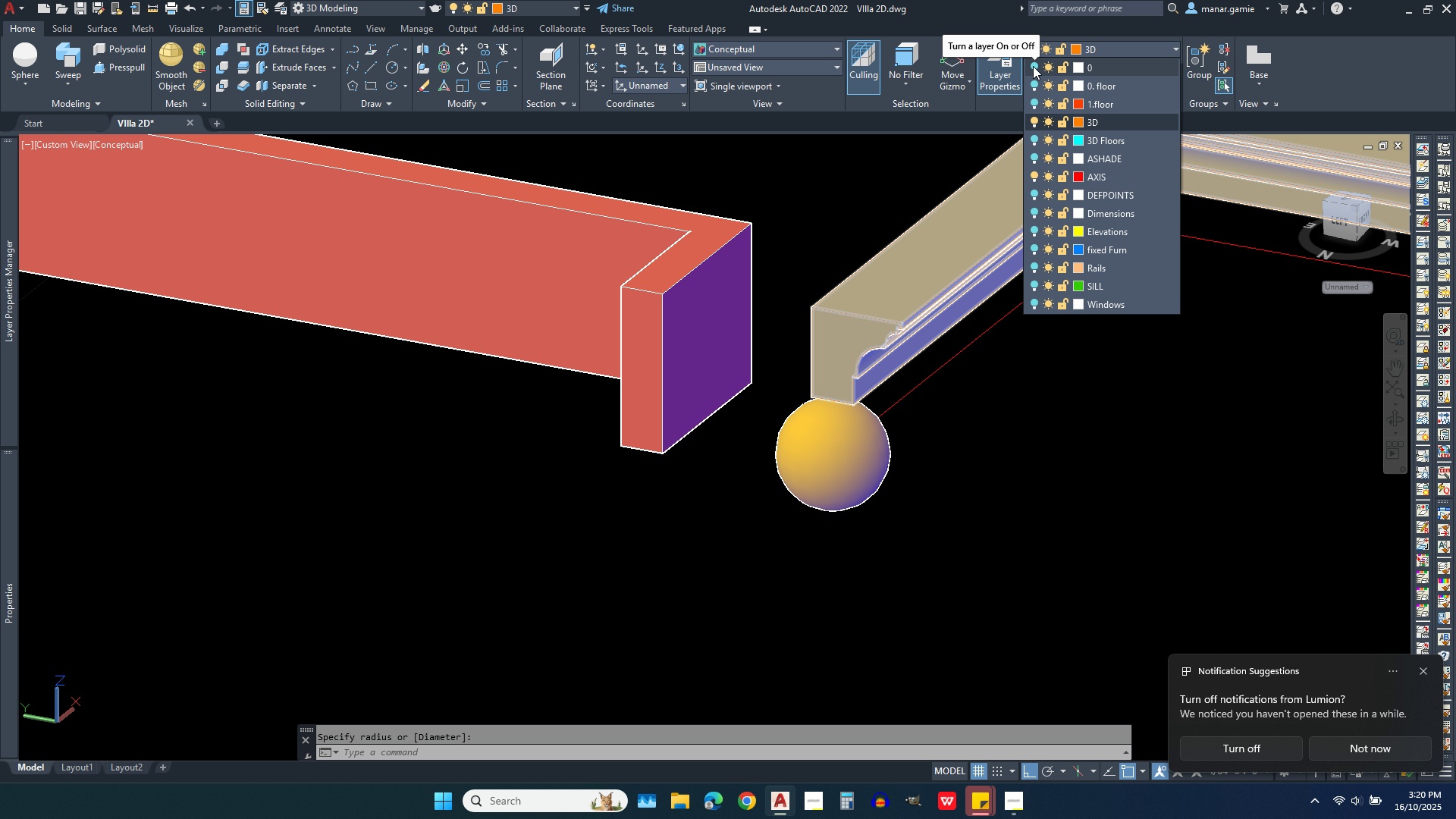 
wait(5.16)
 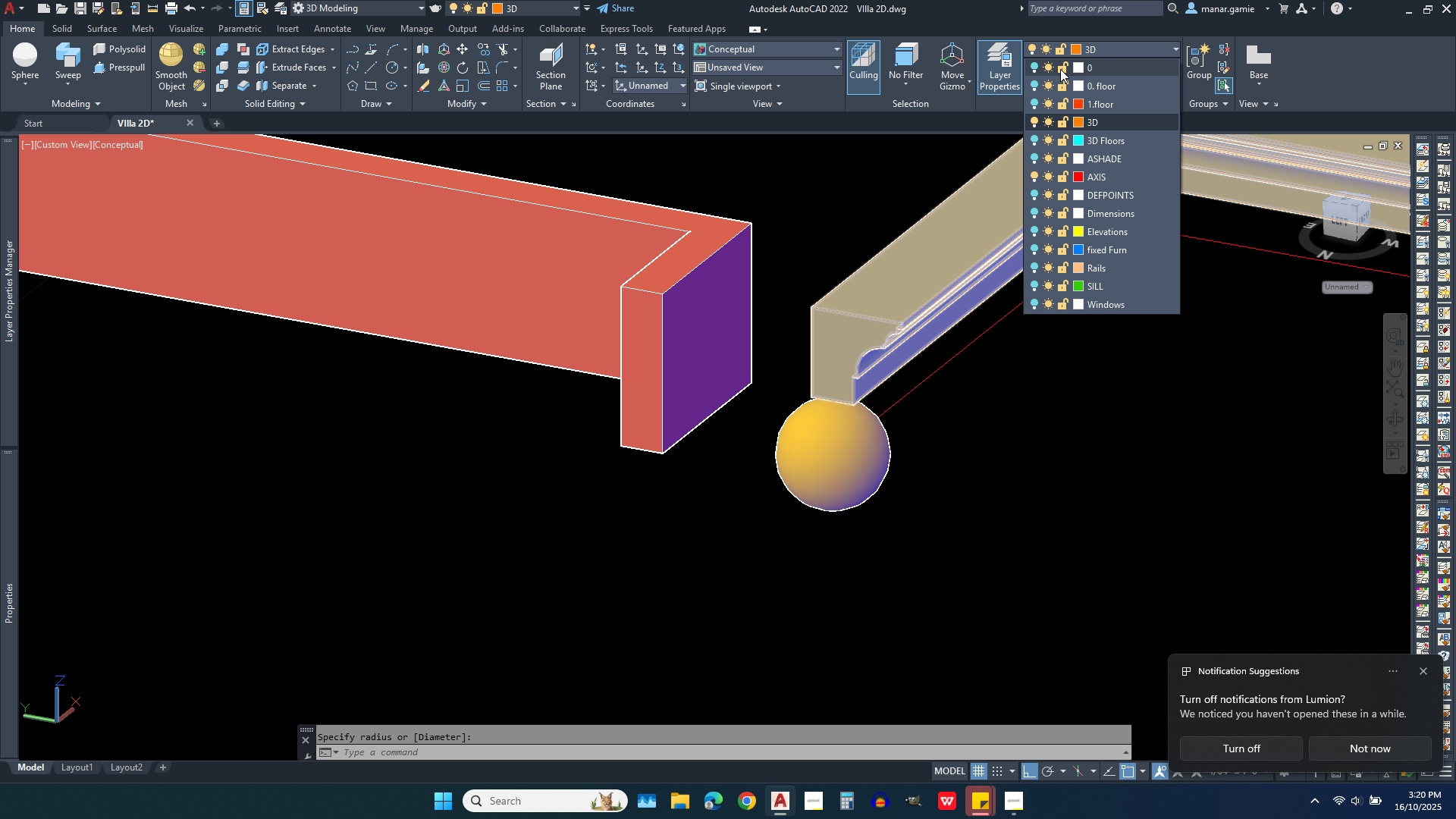 
left_click([1034, 66])
 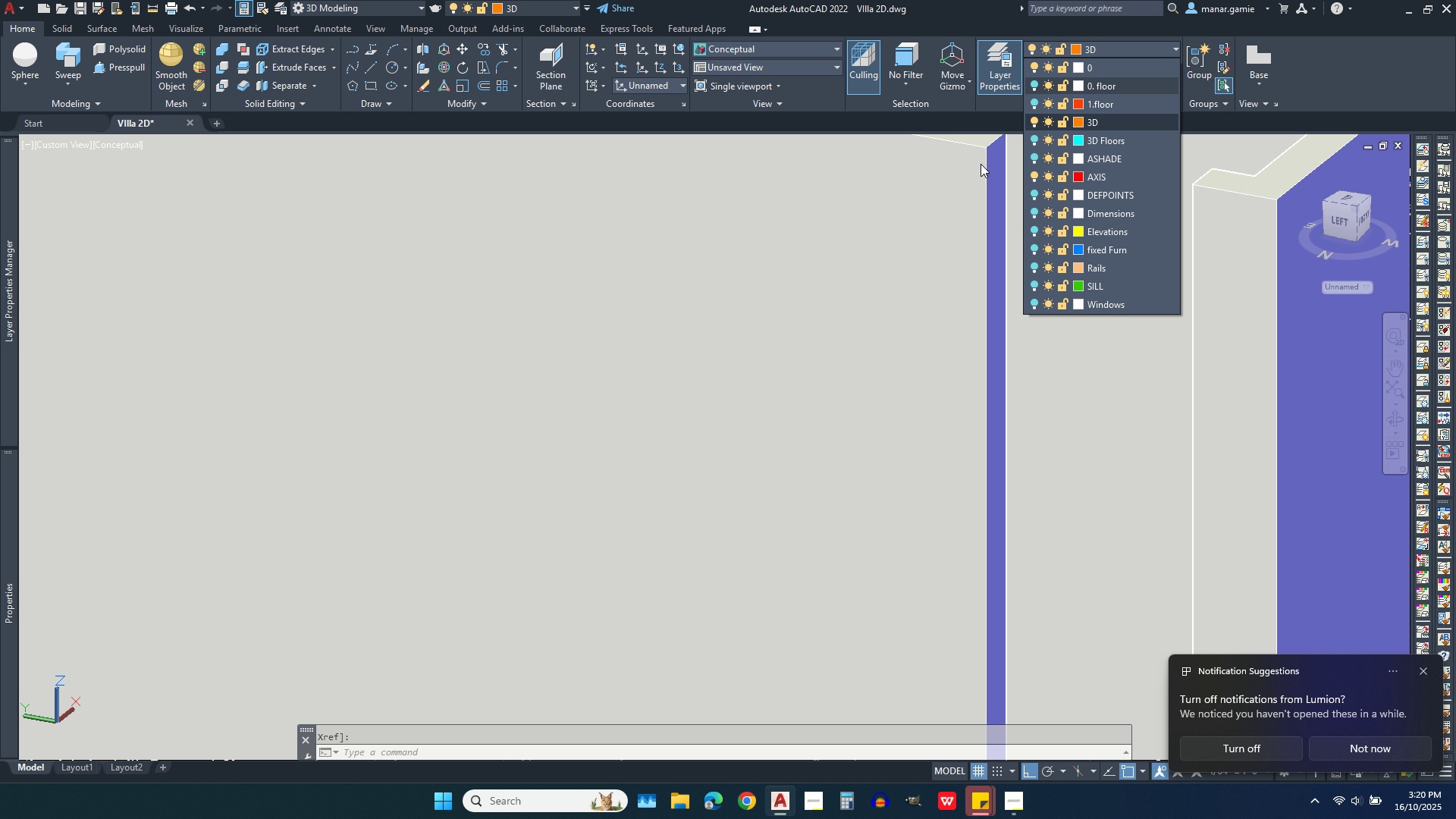 
scroll: coordinate [763, 360], scroll_direction: down, amount: 4.0
 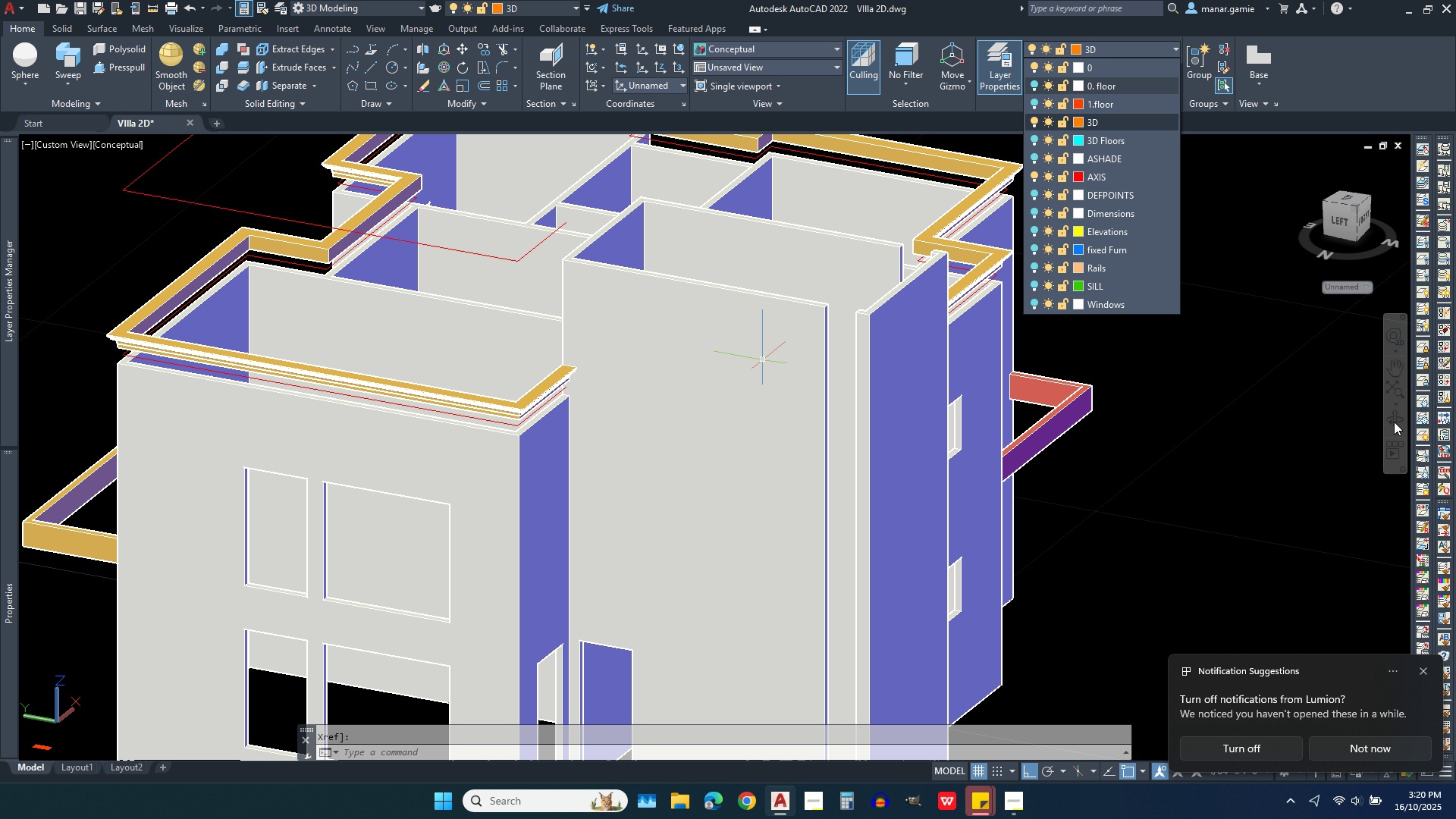 
key(Escape)
 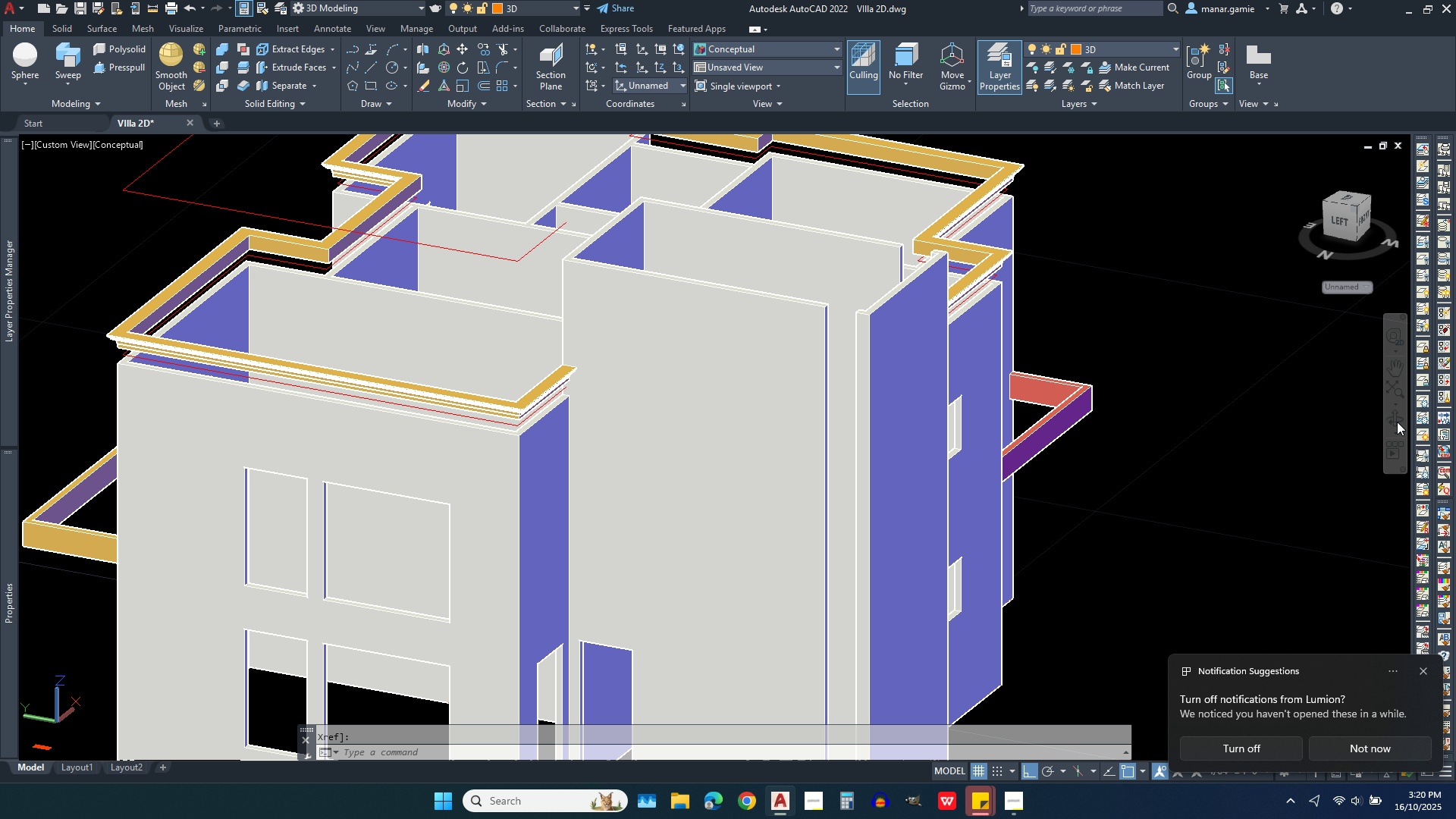 
scroll: coordinate [1397, 422], scroll_direction: down, amount: 1.0
 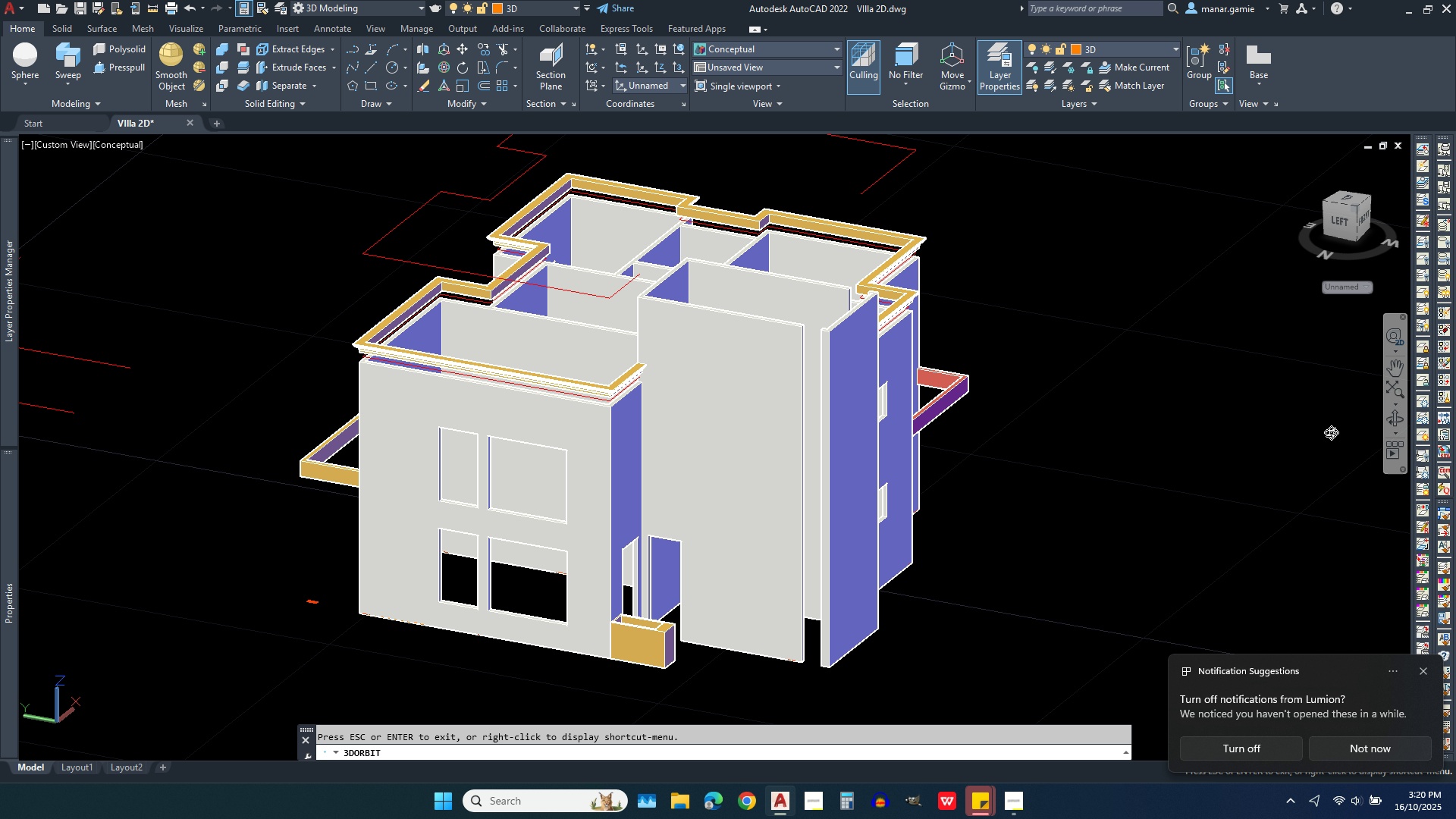 
left_click([1397, 422])
 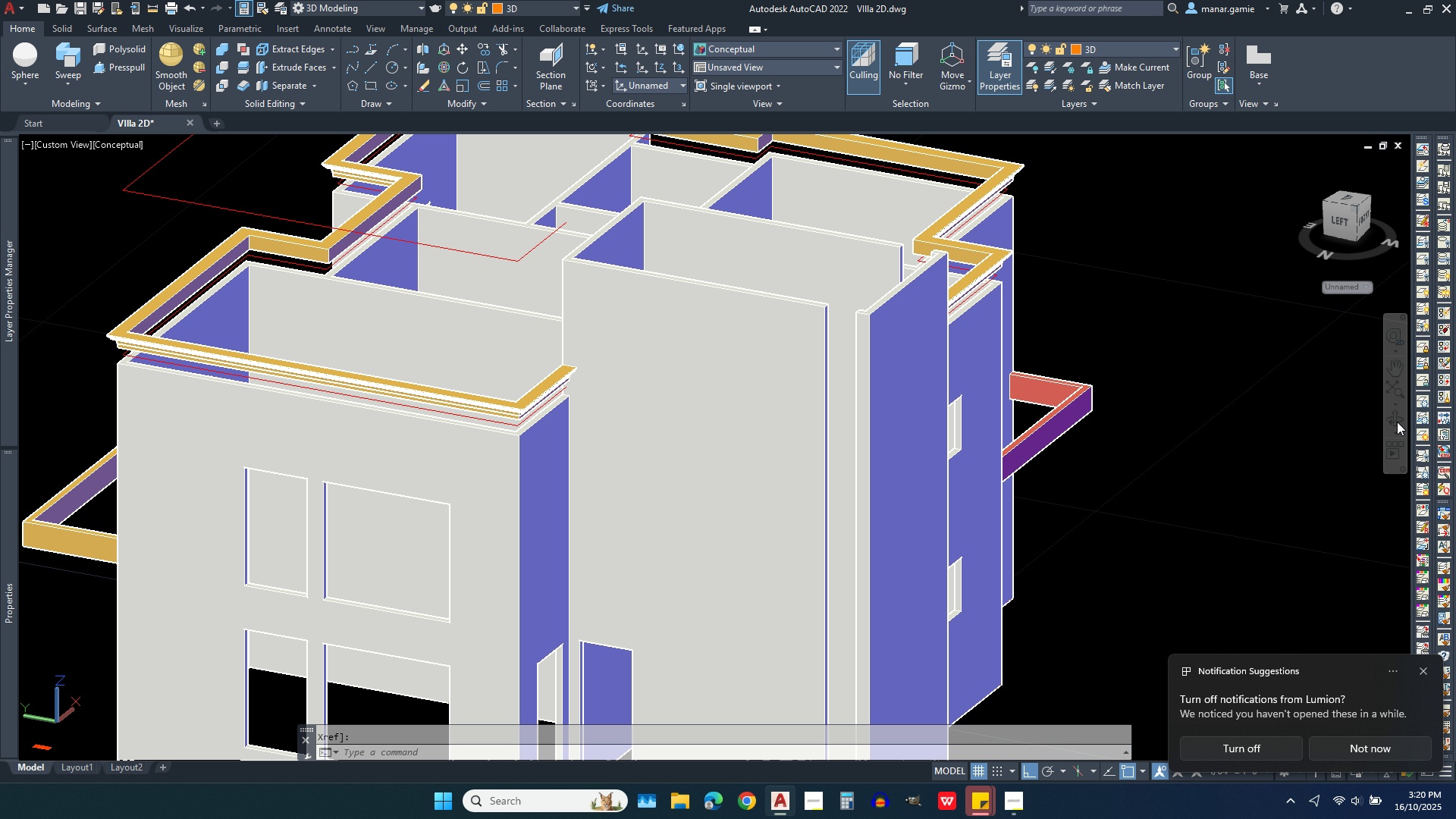 
left_click_drag(start_coordinate=[1177, 425], to_coordinate=[986, 429])
 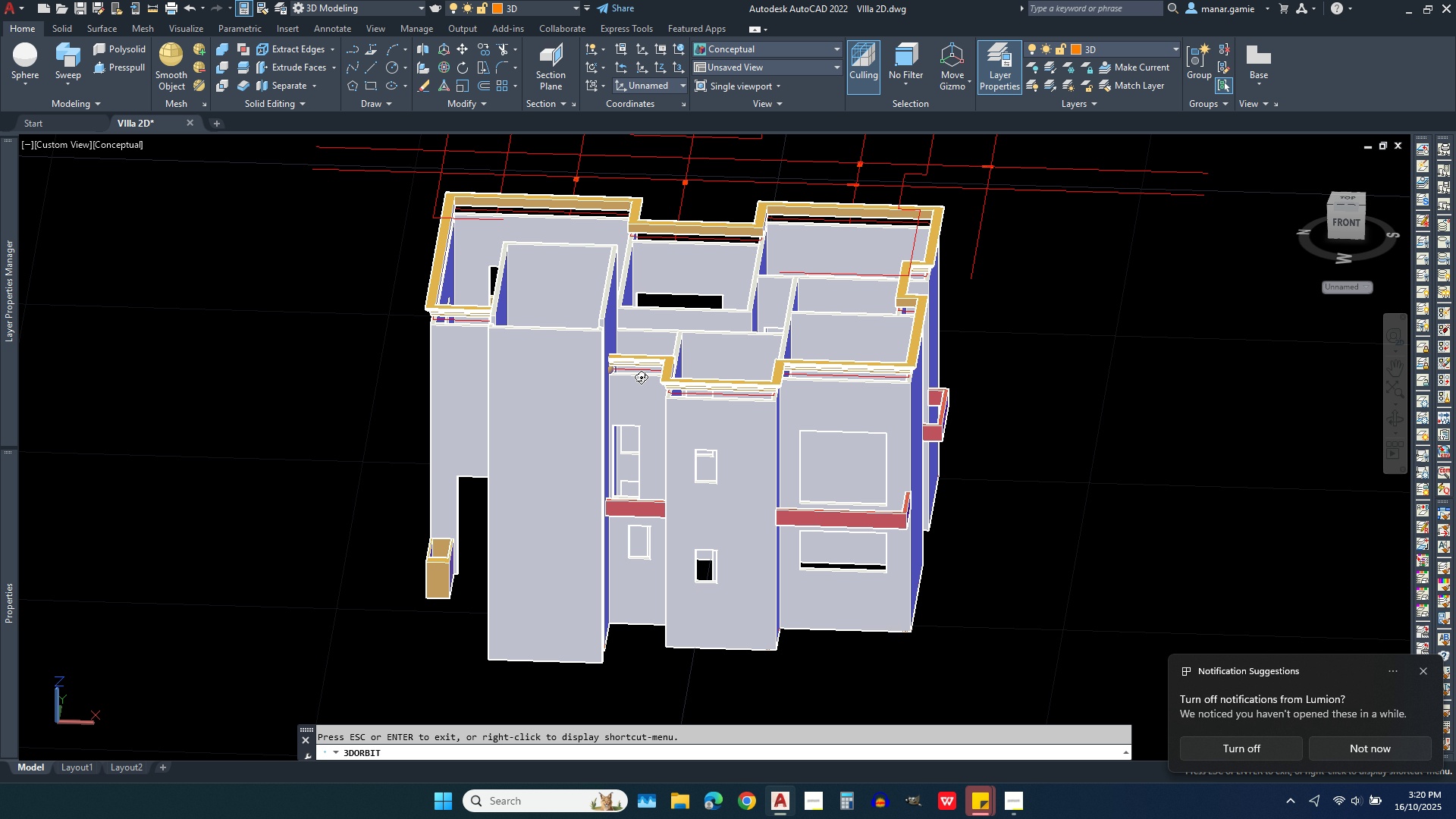 
scroll: coordinate [588, 347], scroll_direction: up, amount: 15.0
 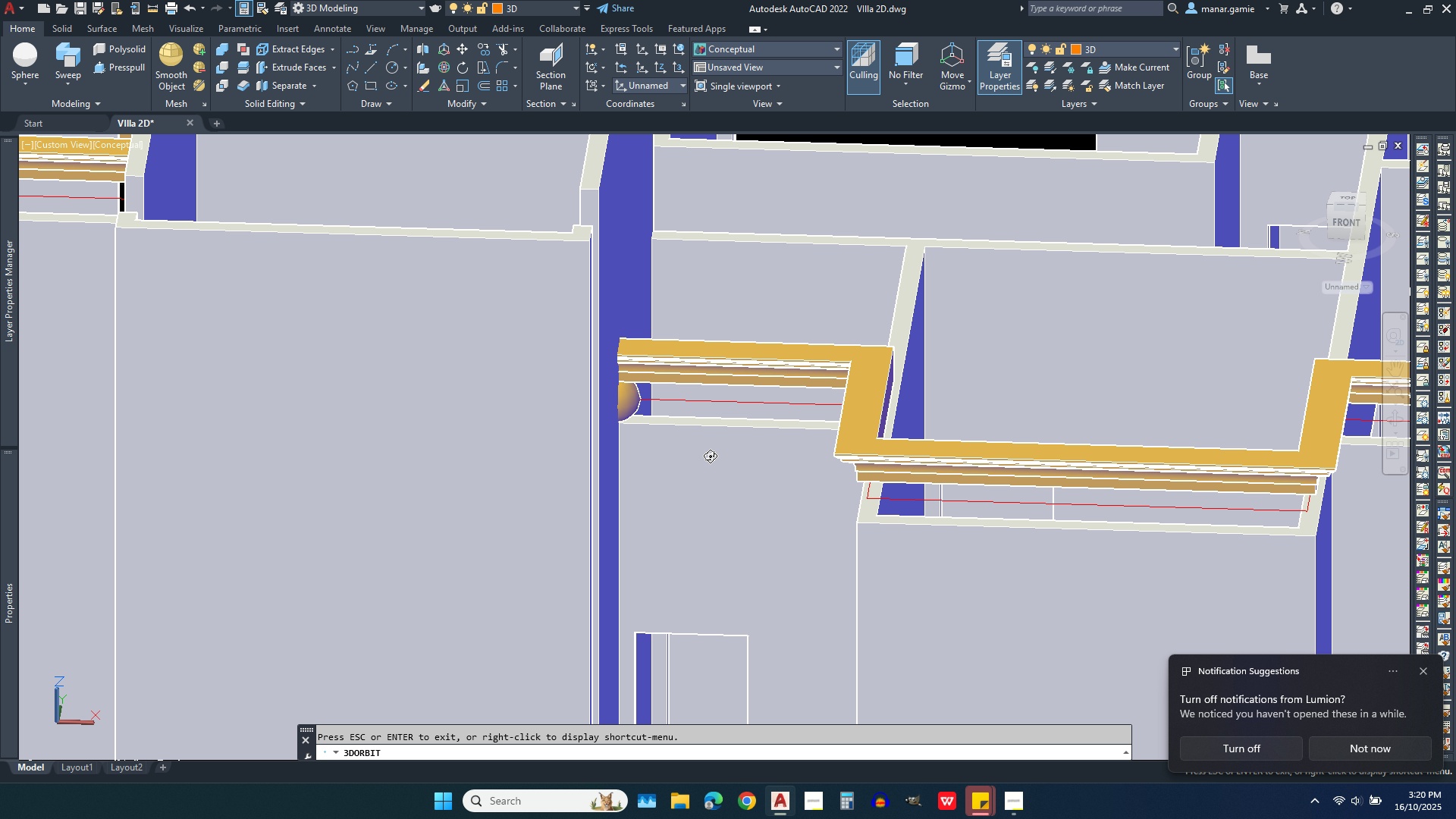 
left_click_drag(start_coordinate=[704, 451], to_coordinate=[699, 430])
 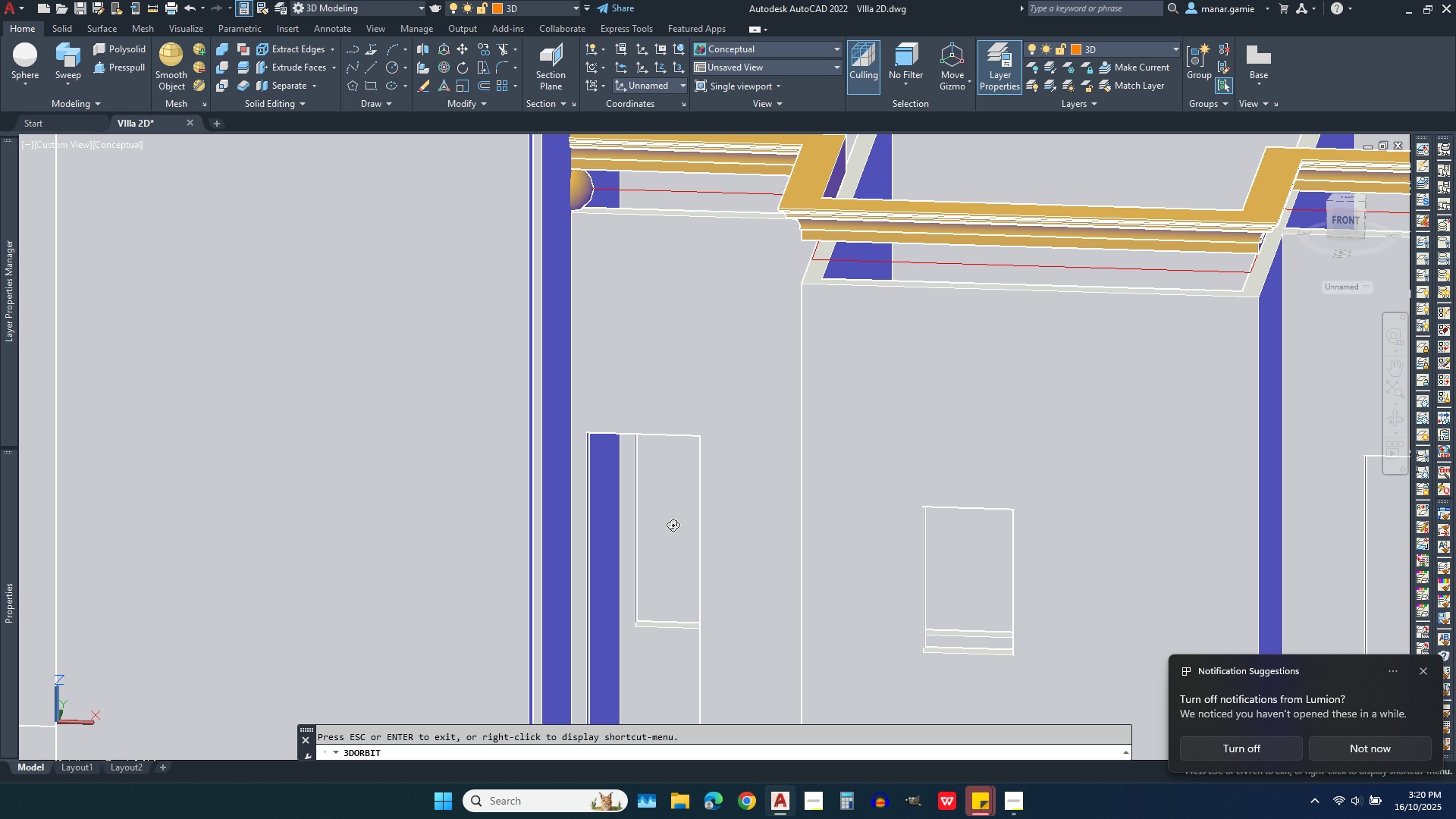 
scroll: coordinate [651, 592], scroll_direction: down, amount: 4.0
 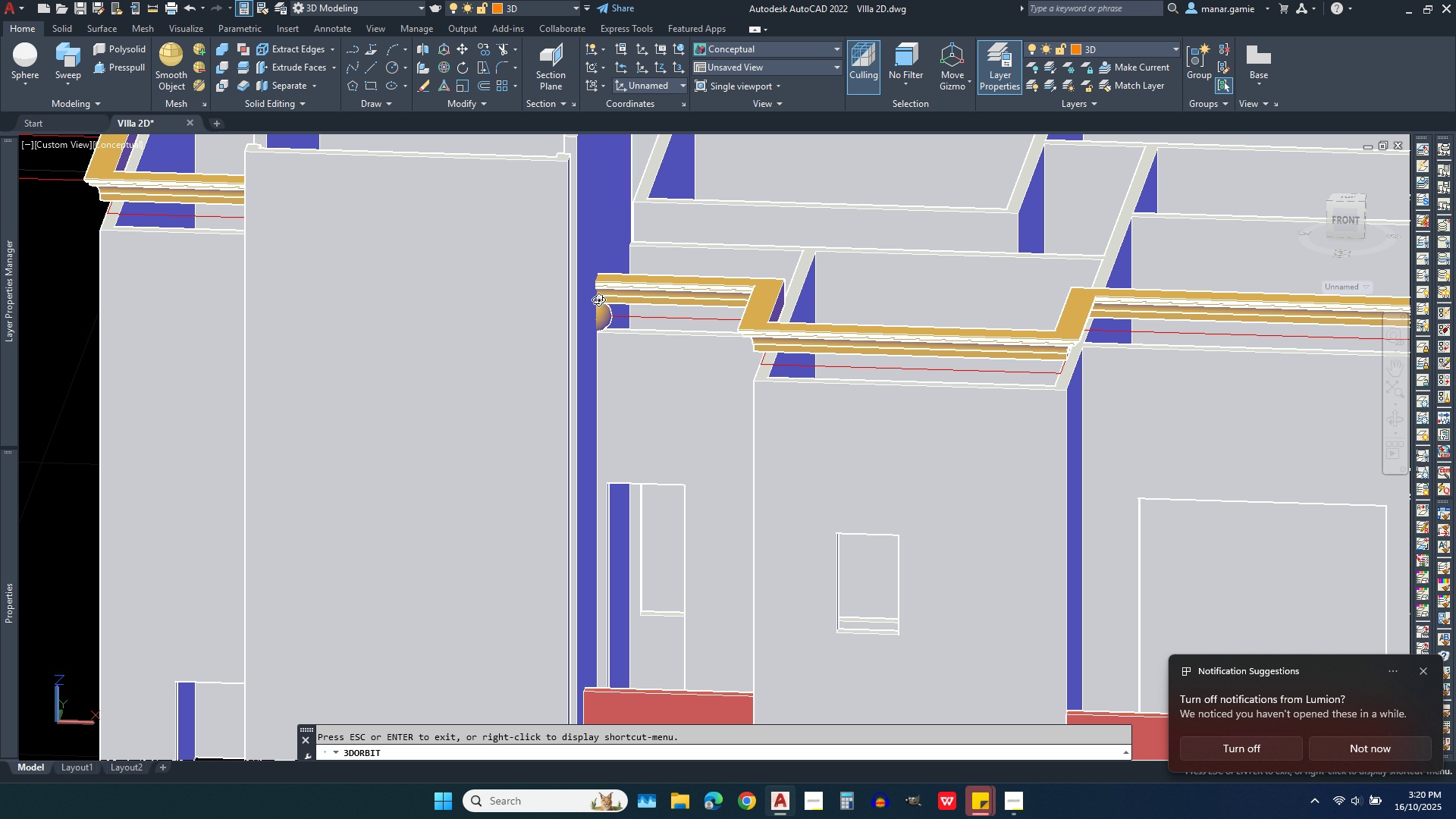 
scroll: coordinate [608, 315], scroll_direction: up, amount: 17.0
 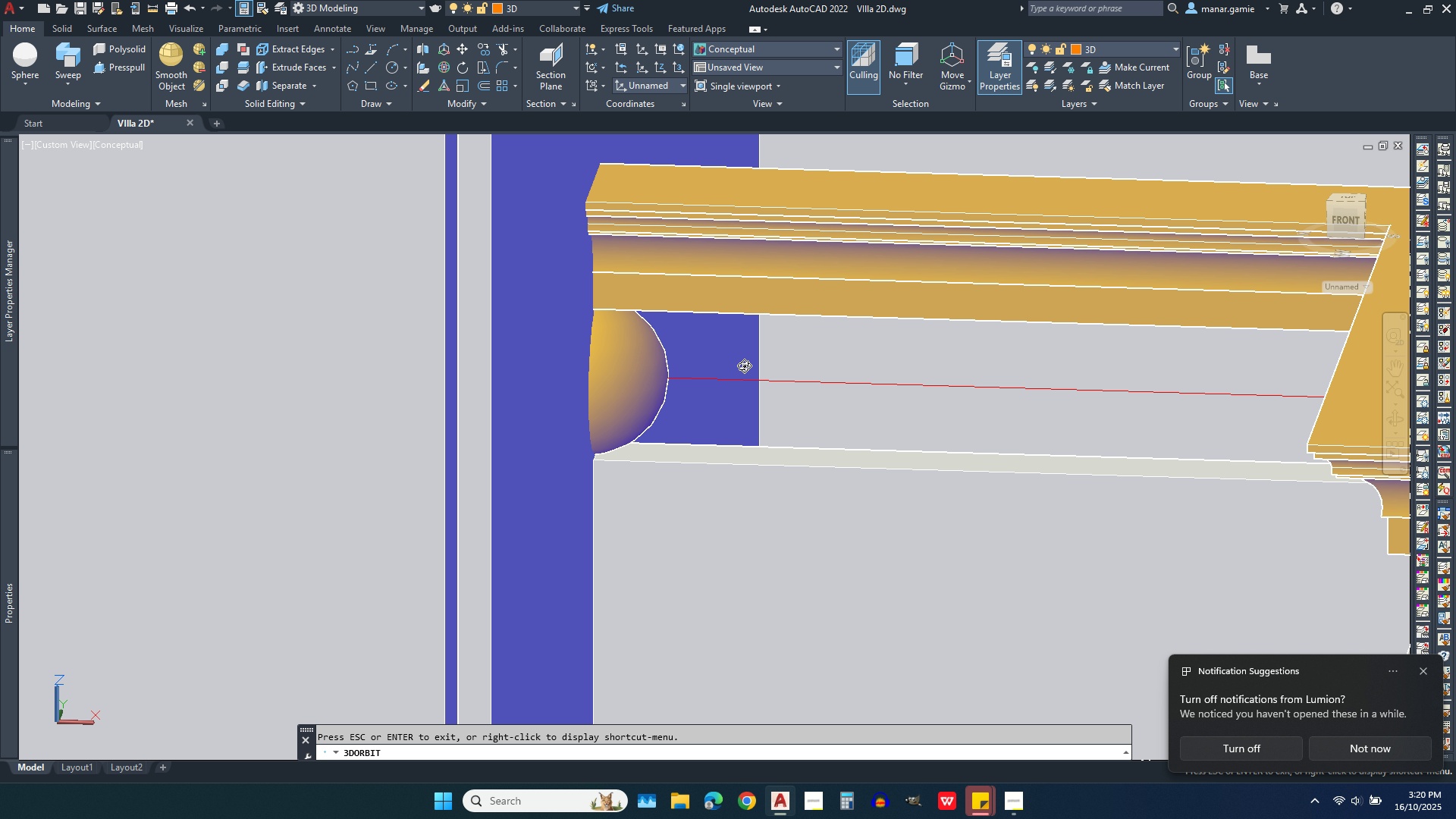 
key(Escape)
 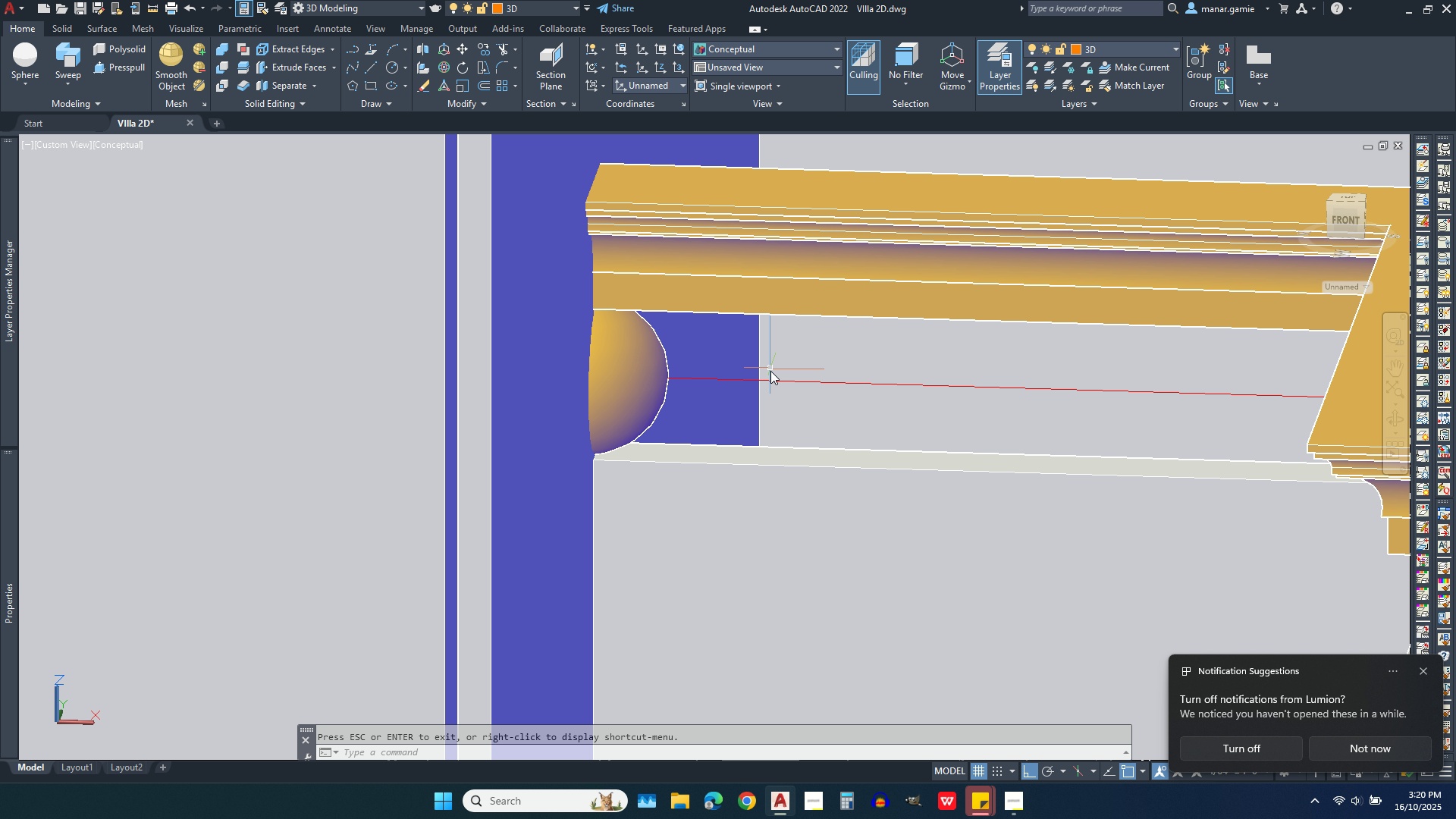 
scroll: coordinate [736, 395], scroll_direction: down, amount: 4.0
 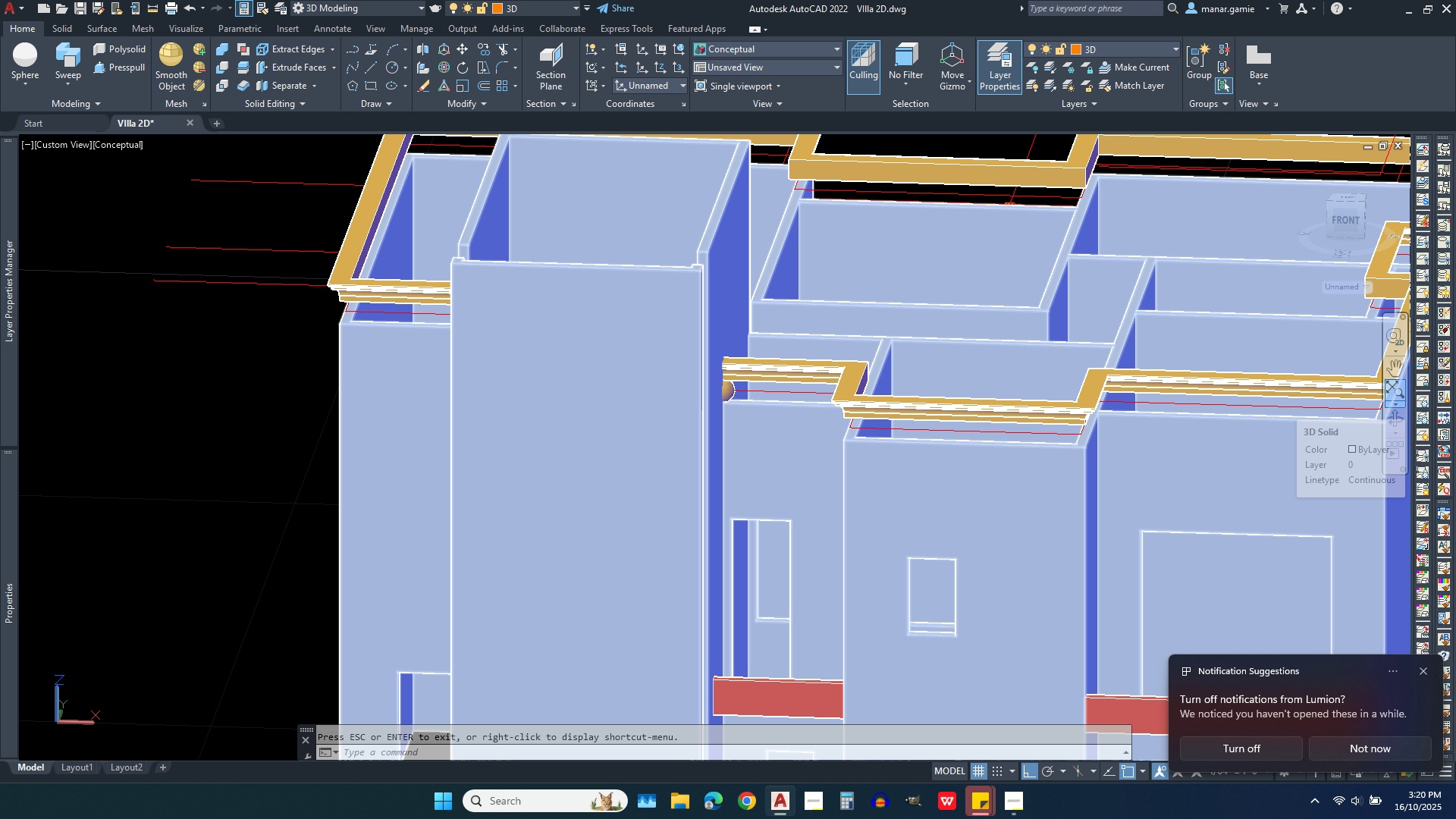 
left_click([1134, 53])
 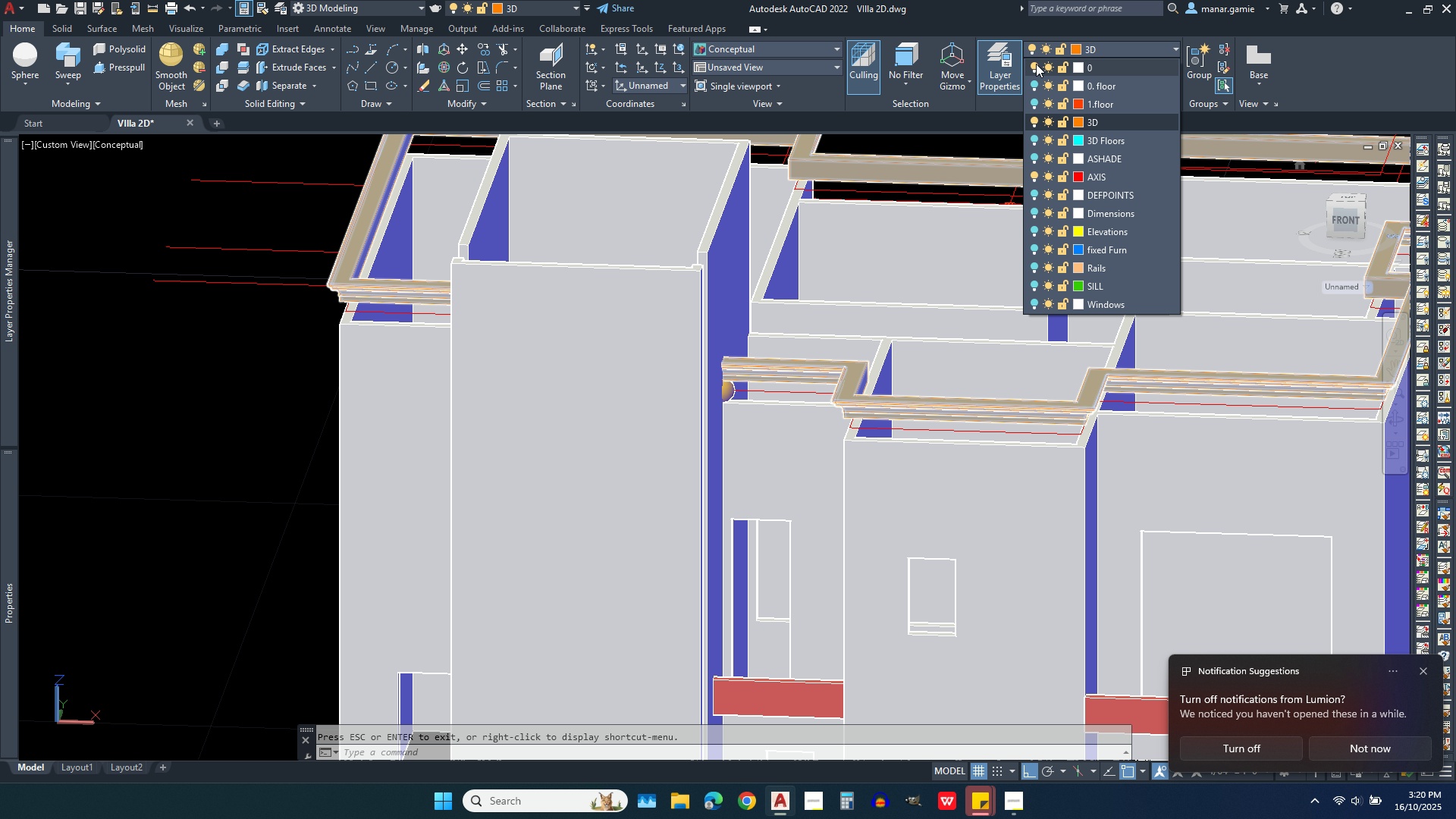 
left_click([1036, 64])
 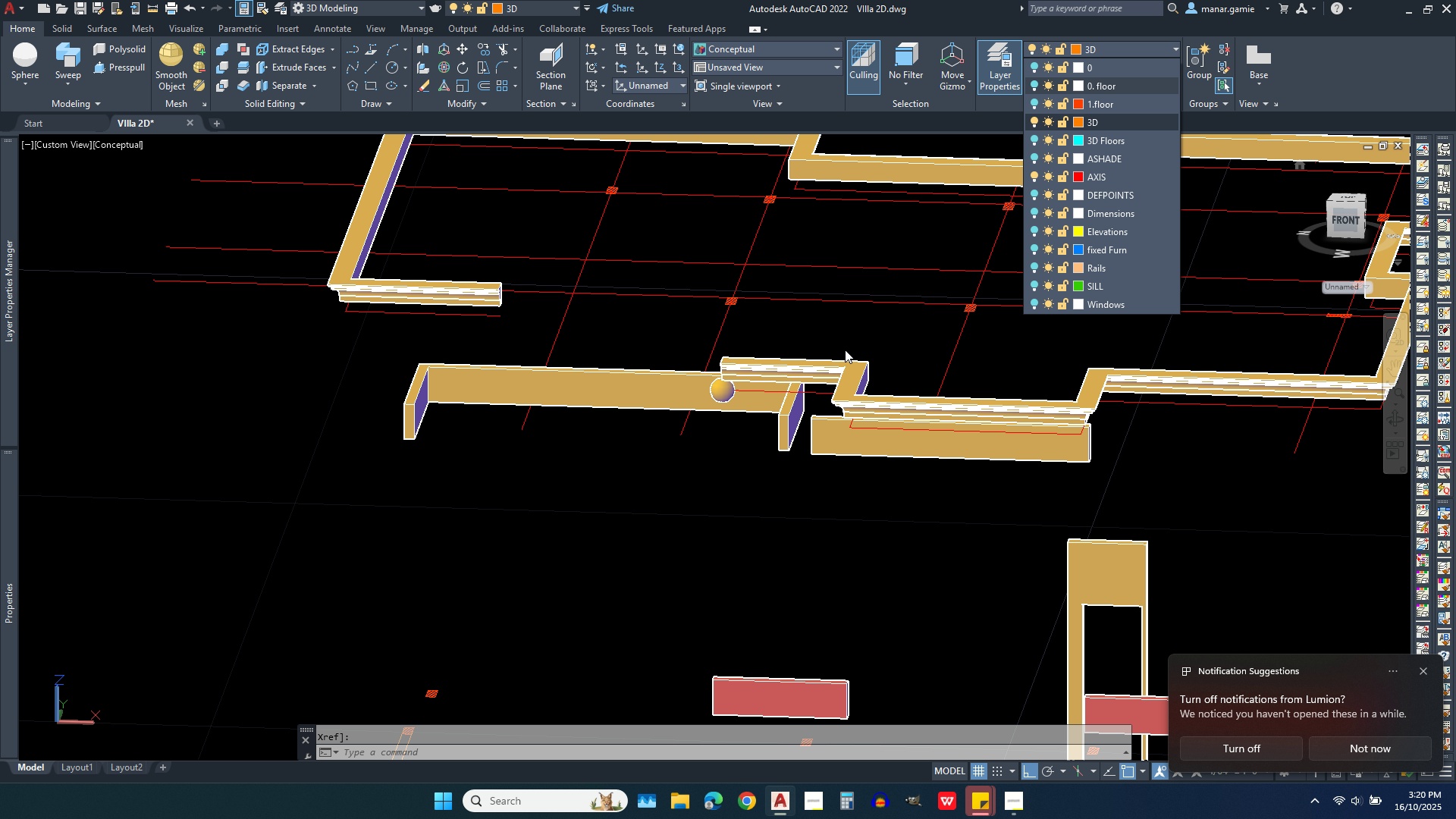 
scroll: coordinate [813, 366], scroll_direction: up, amount: 1.0
 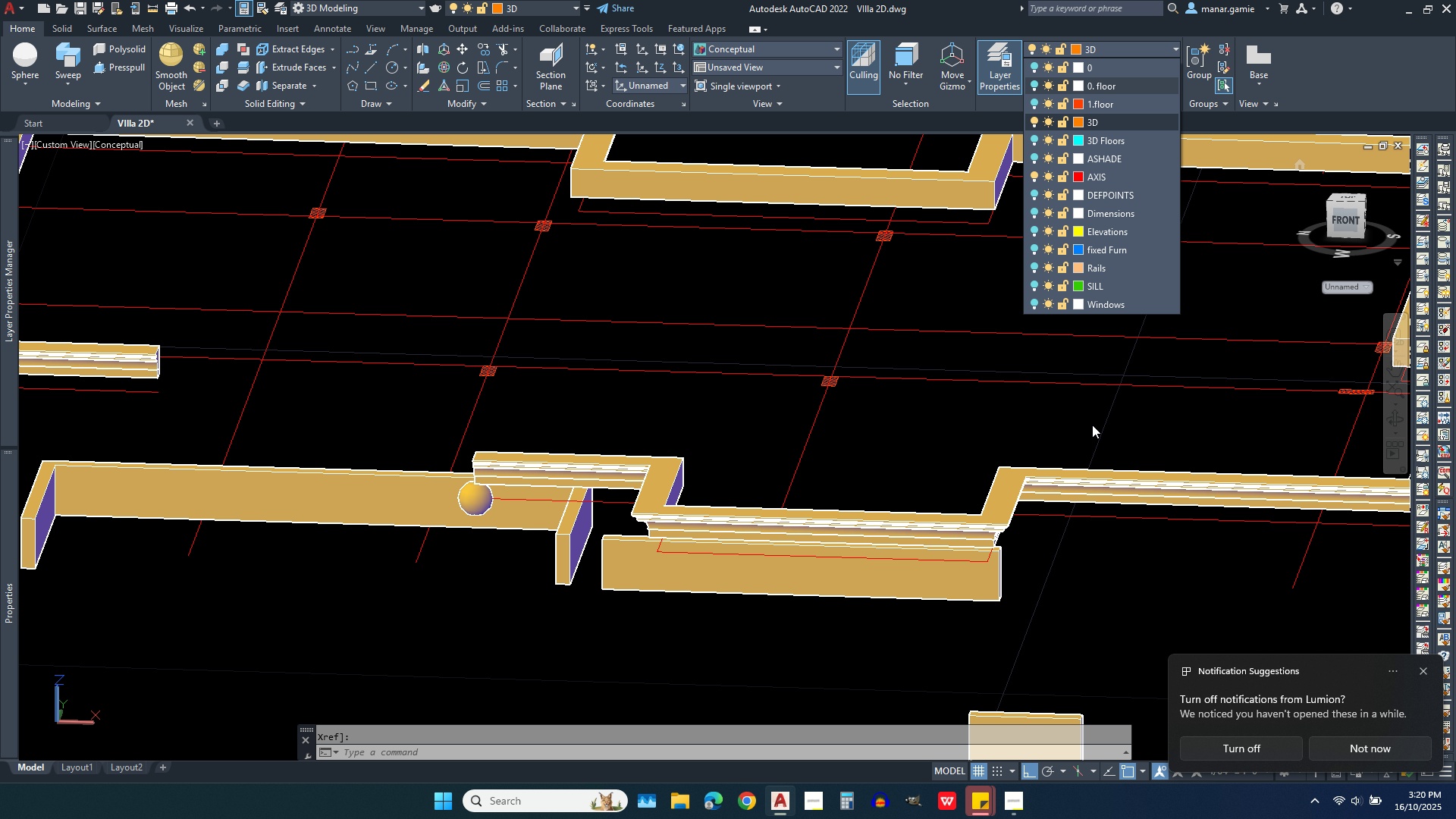 
scroll: coordinate [943, 406], scroll_direction: down, amount: 2.0
 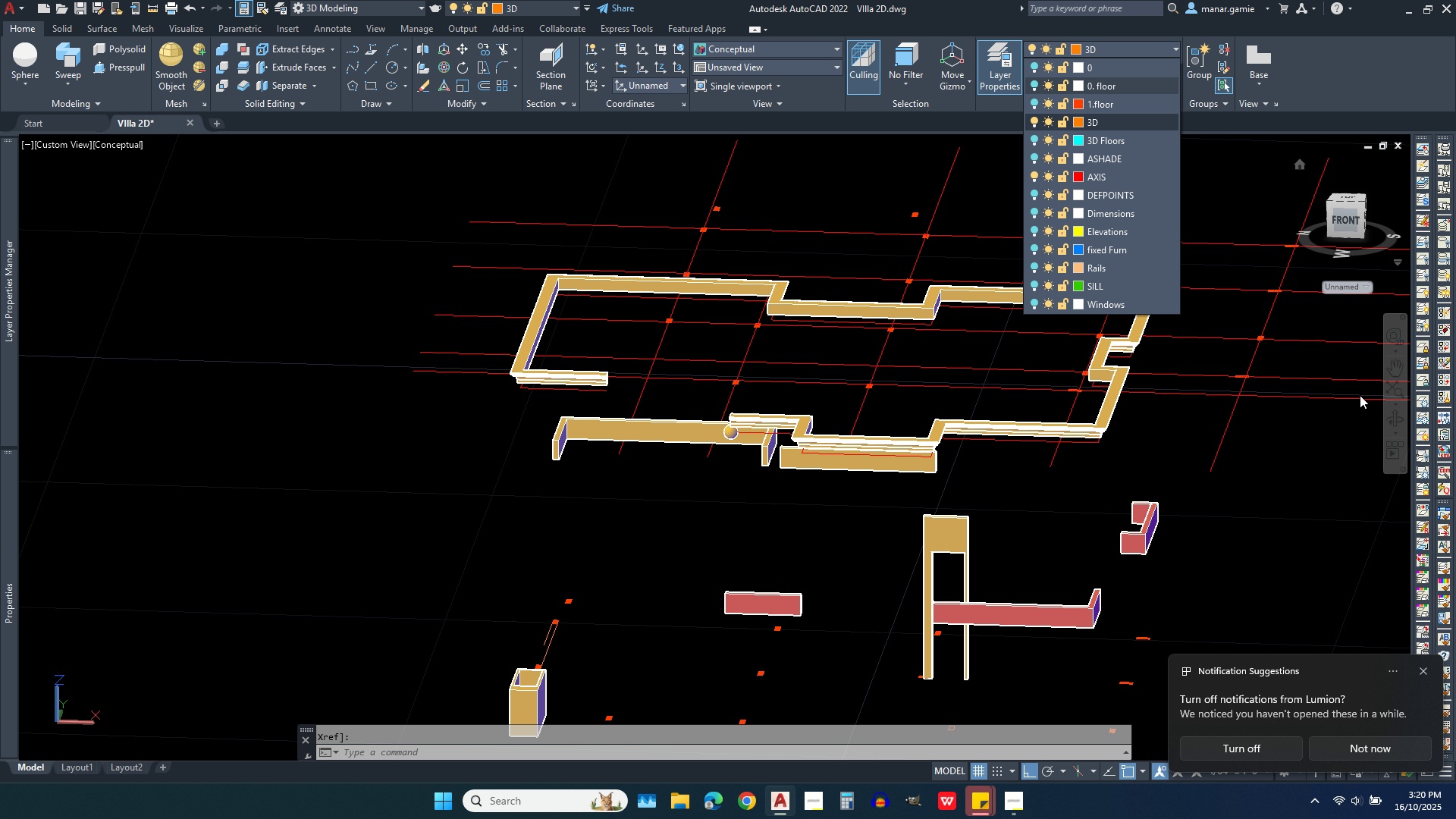 
left_click([1397, 427])
 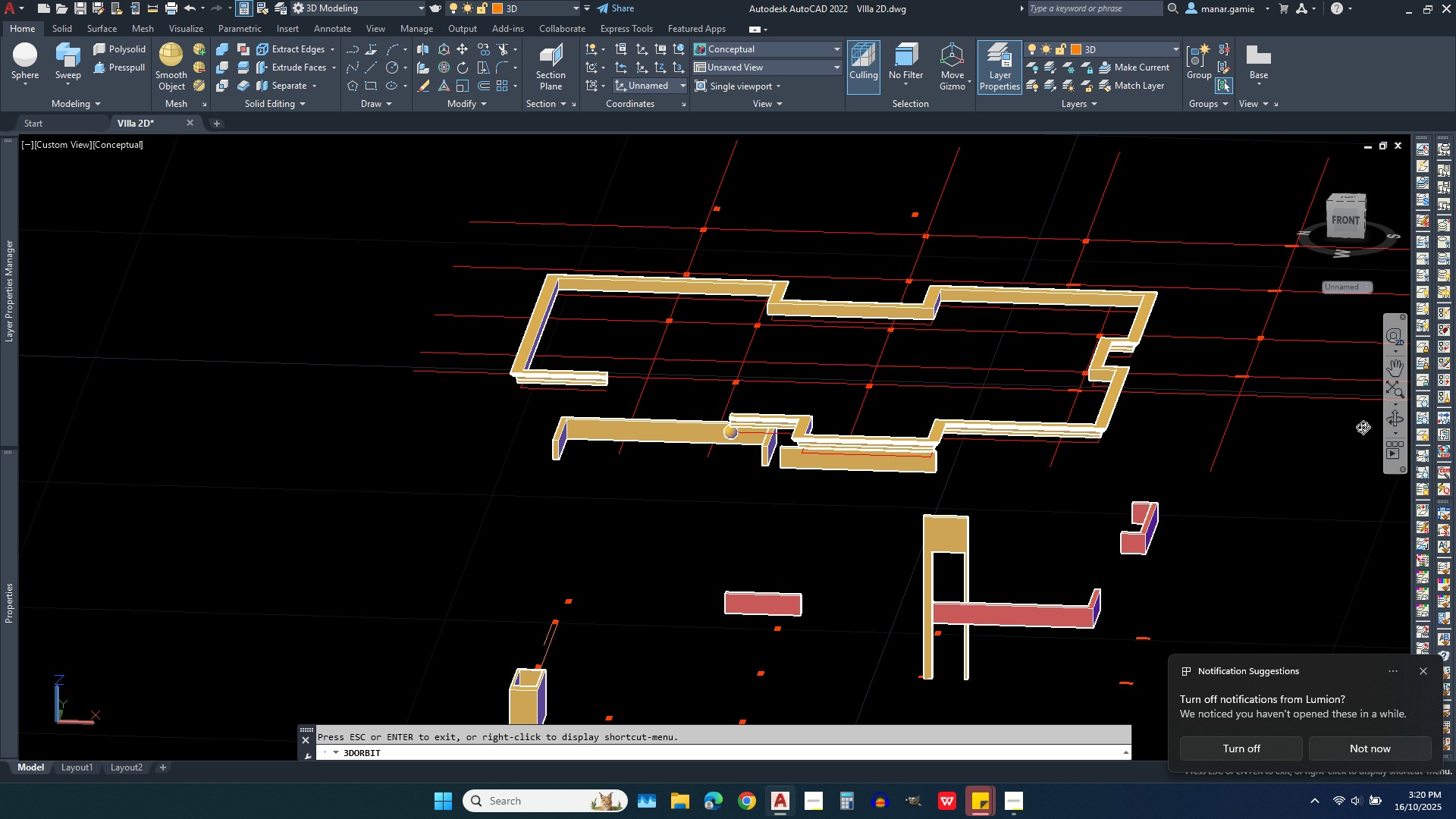 
left_click_drag(start_coordinate=[1246, 432], to_coordinate=[1320, 419])
 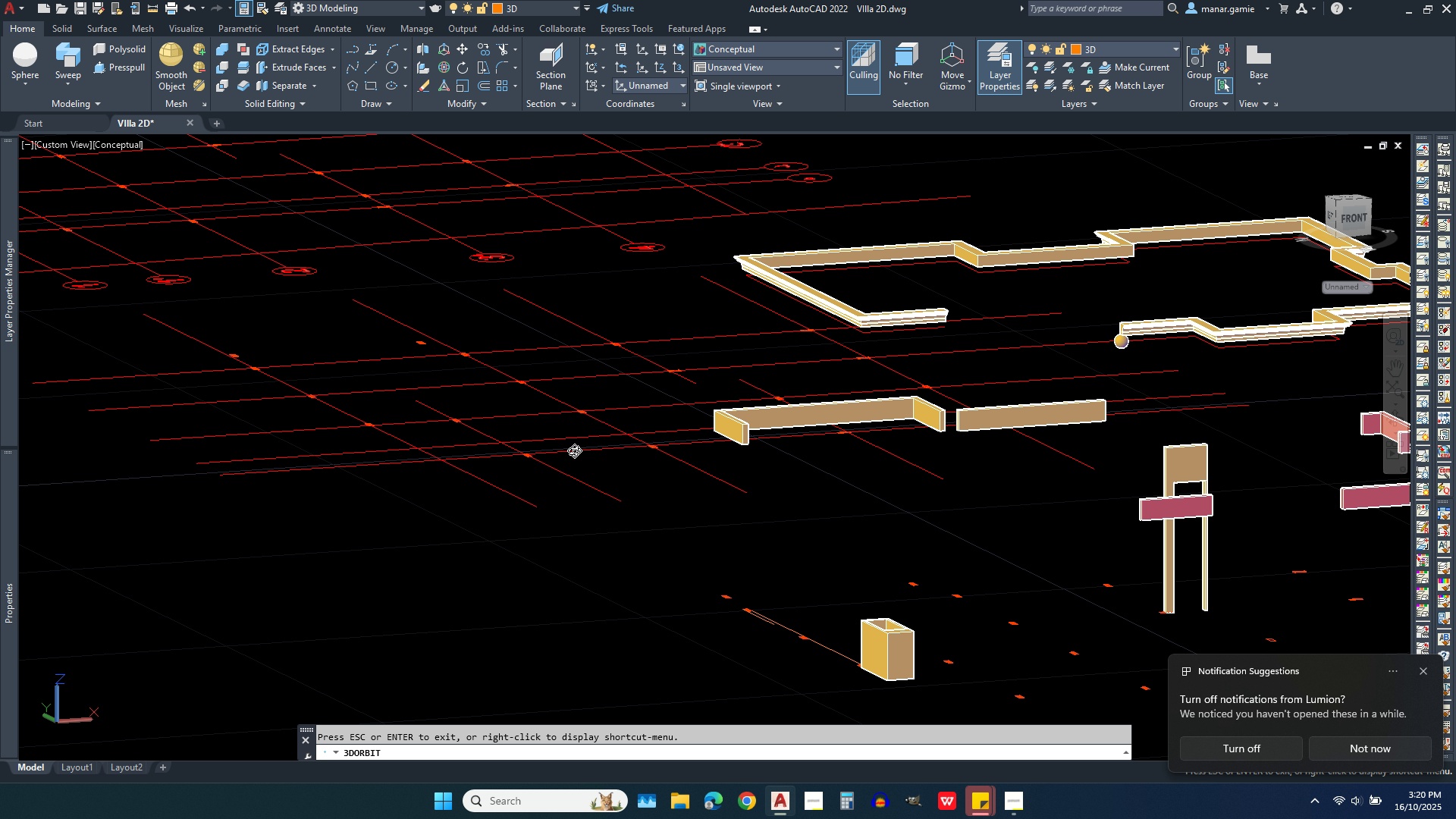 
scroll: coordinate [532, 459], scroll_direction: down, amount: 6.0
 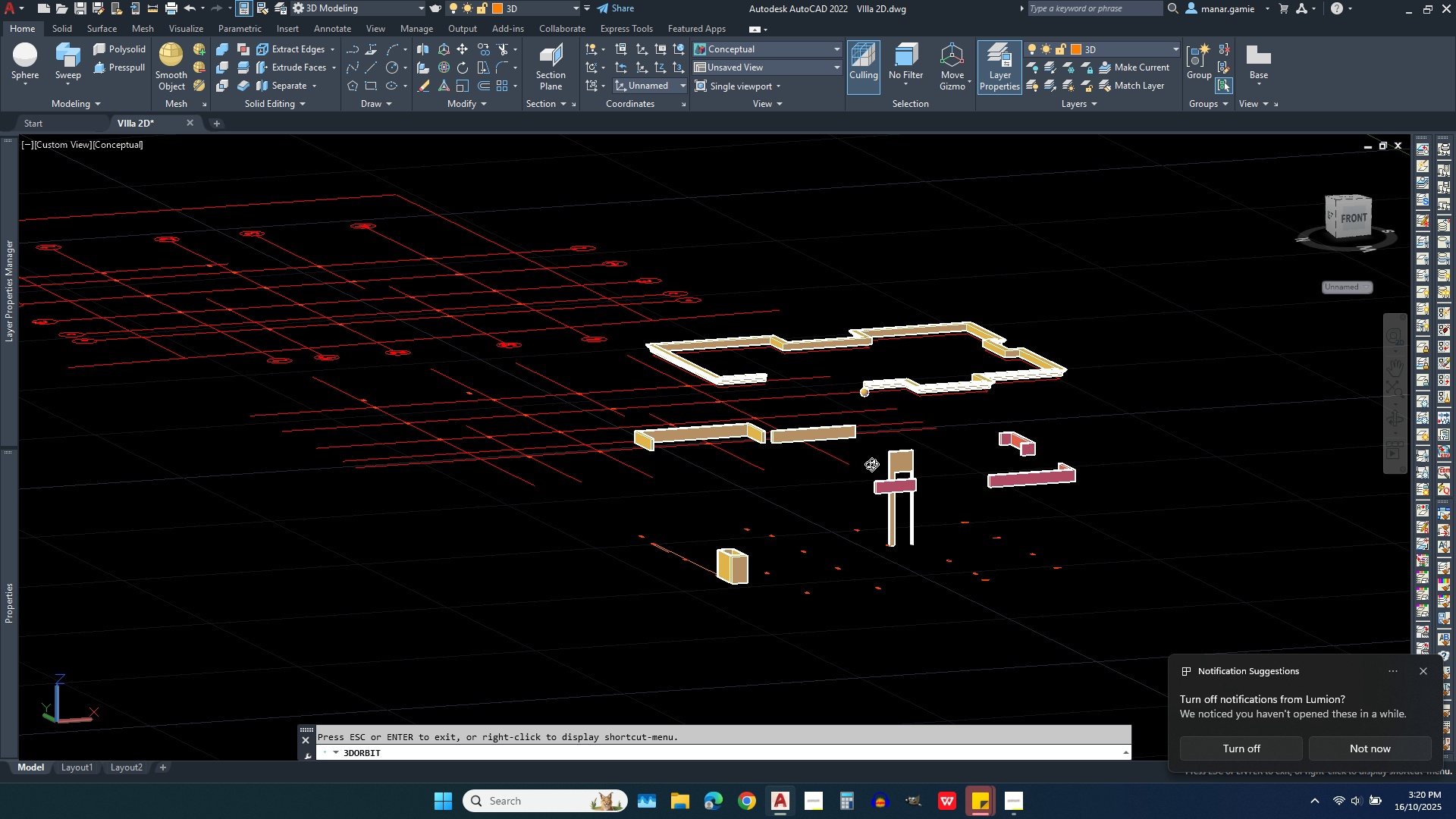 
key(Escape)
 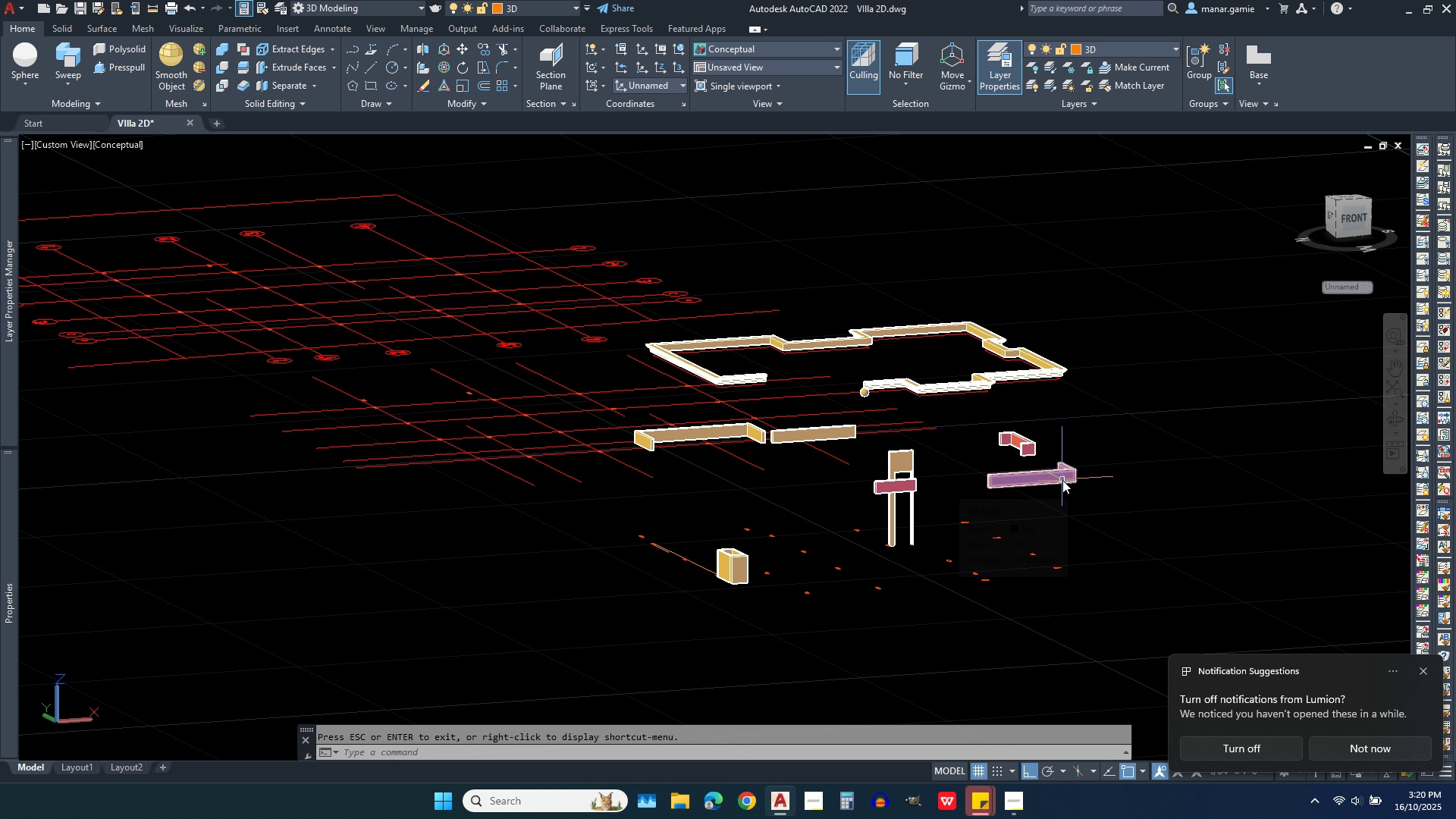 
left_click([1062, 480])
 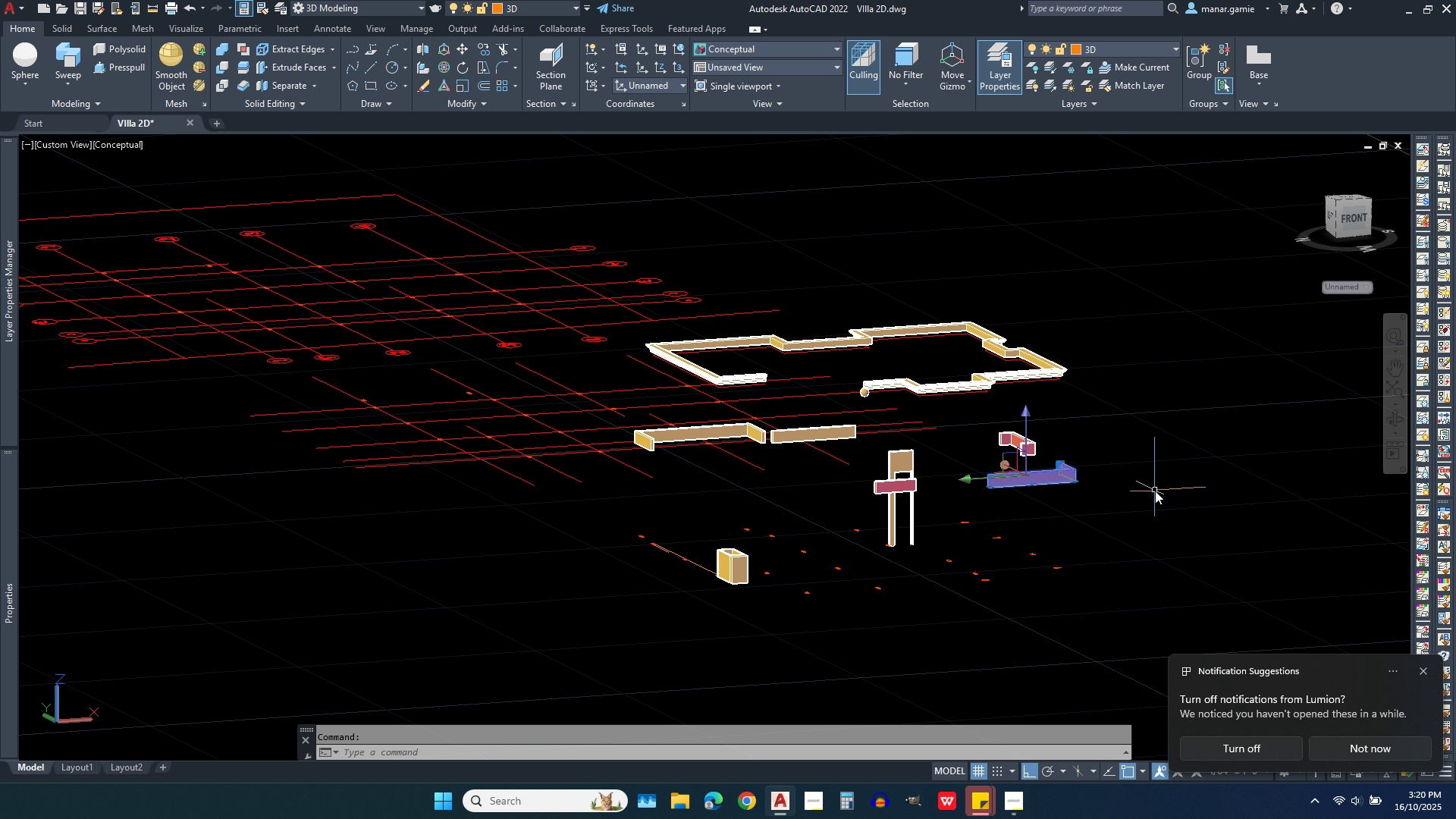 
key(Escape)
 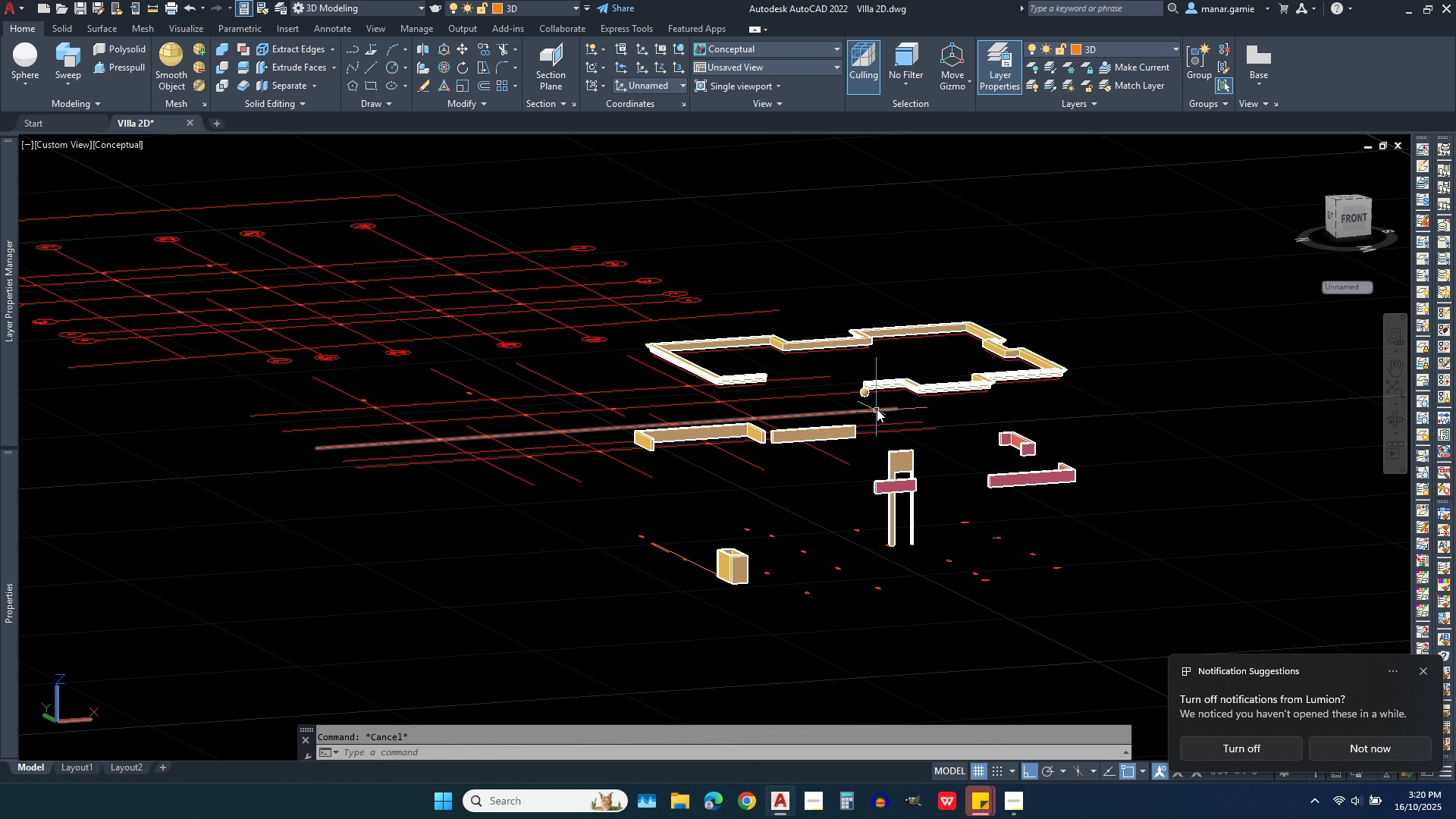 
scroll: coordinate [962, 361], scroll_direction: up, amount: 4.0
 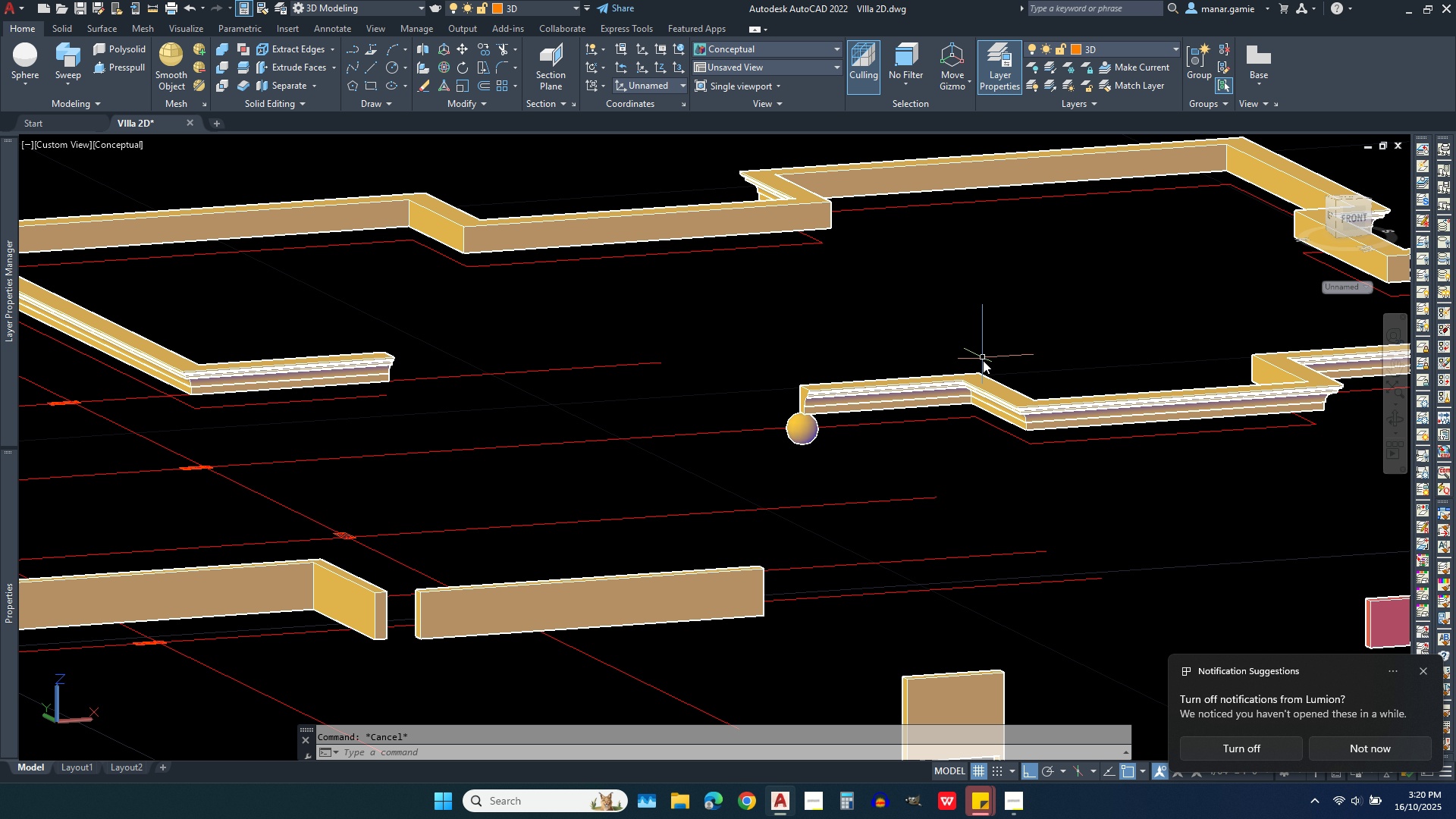 
wait(8.16)
 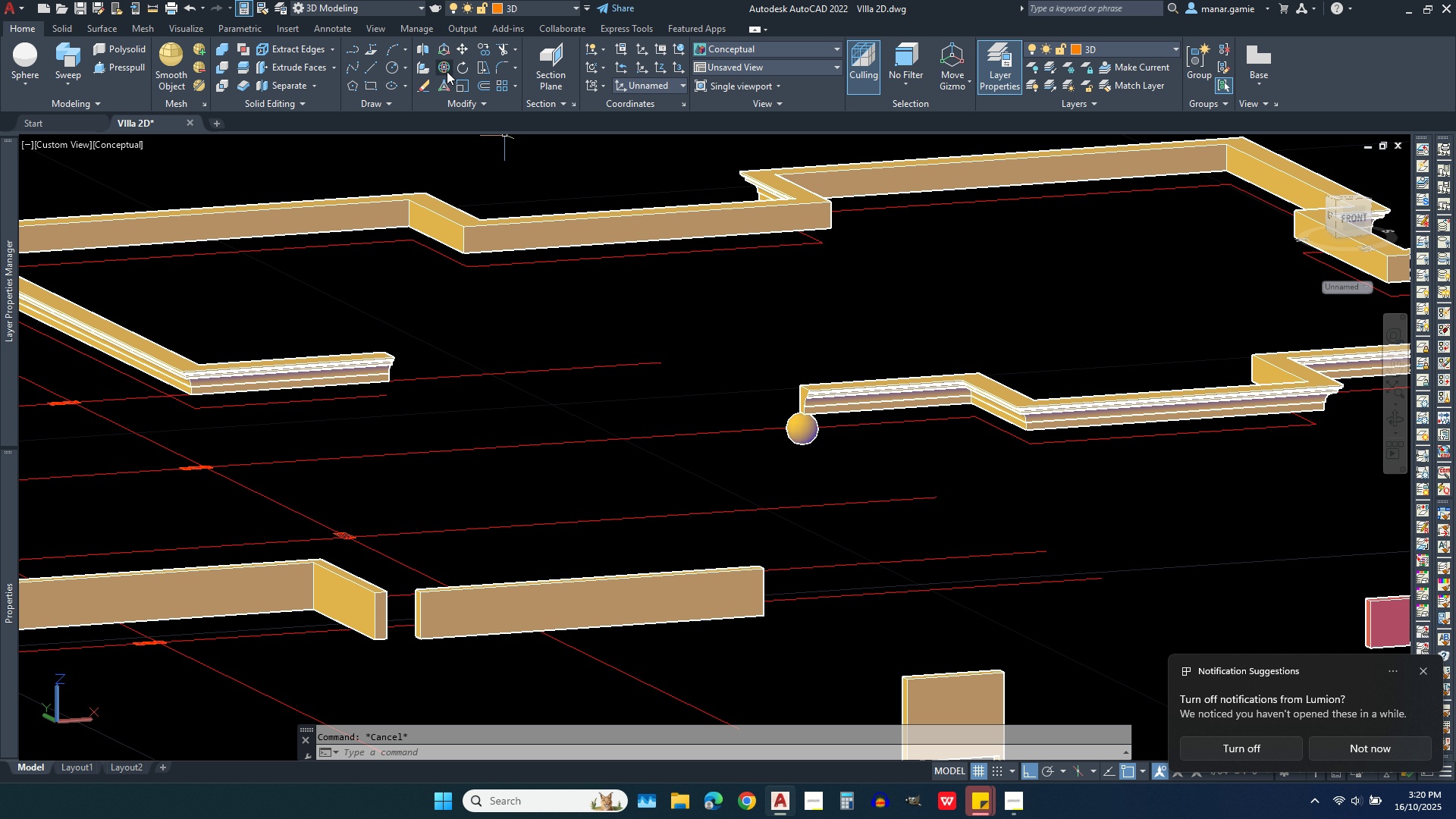 
left_click([1392, 419])
 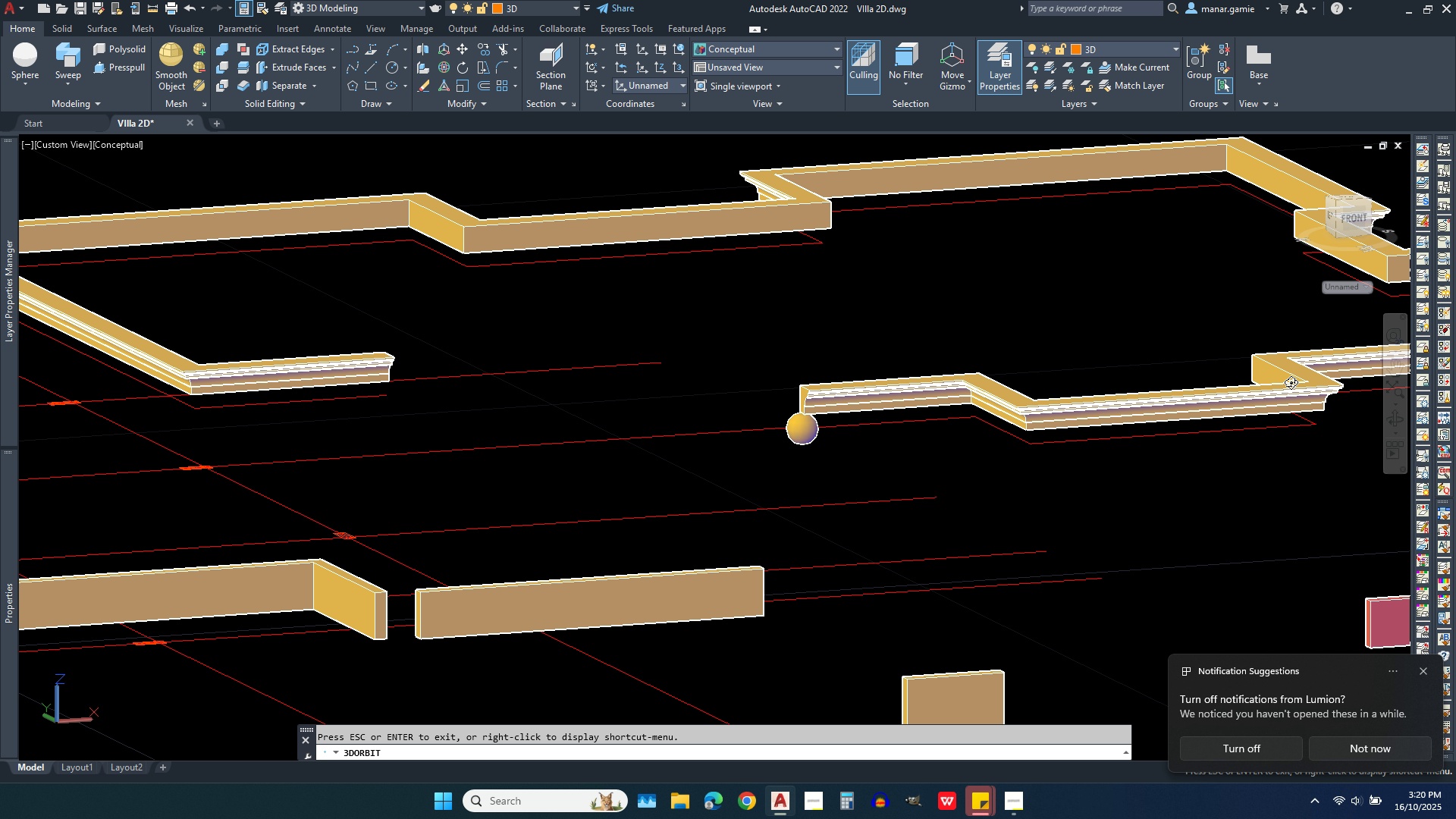 
left_click_drag(start_coordinate=[1291, 379], to_coordinate=[1304, 374])
 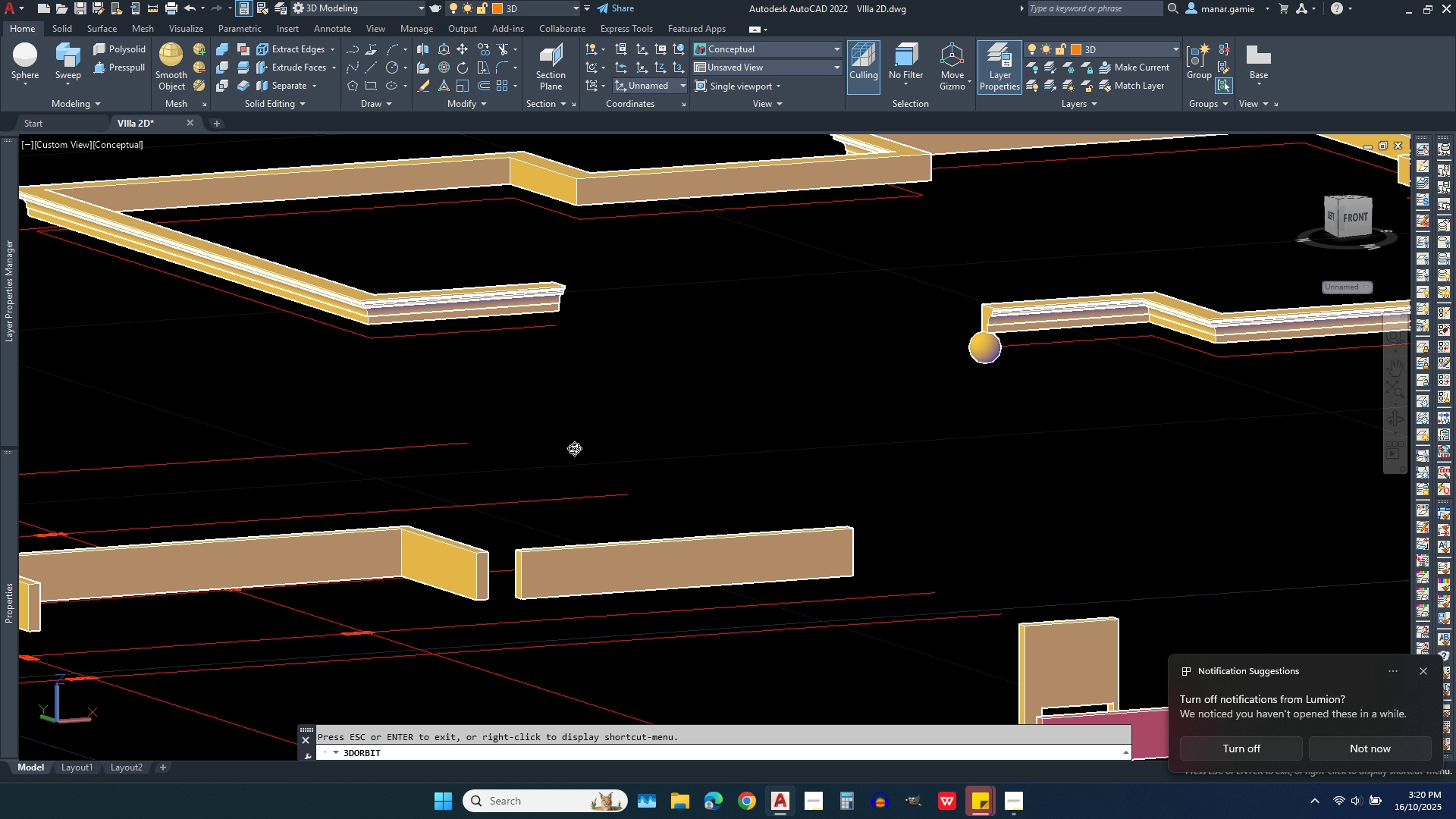 
scroll: coordinate [482, 501], scroll_direction: down, amount: 3.0
 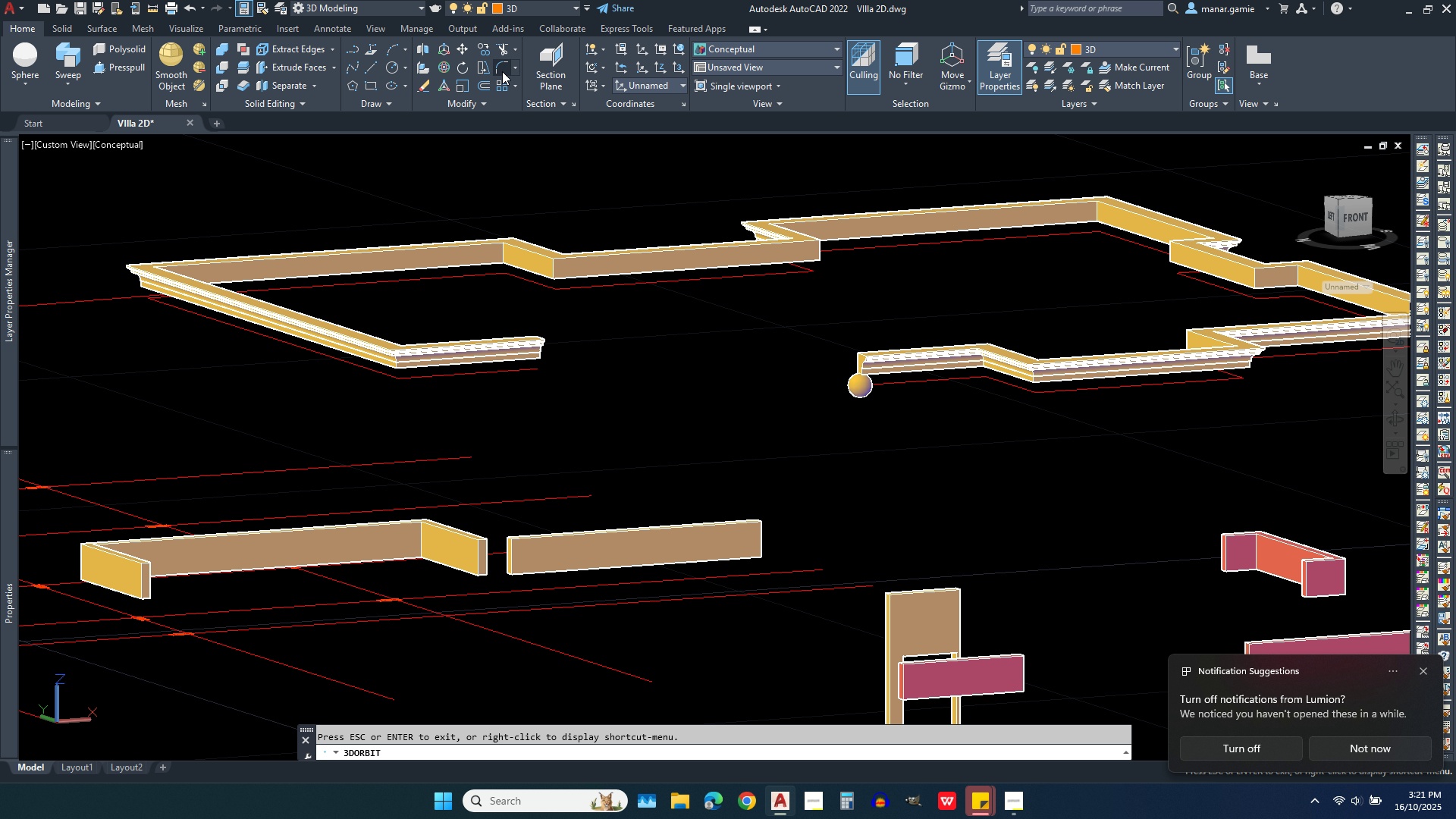 
left_click([513, 85])
 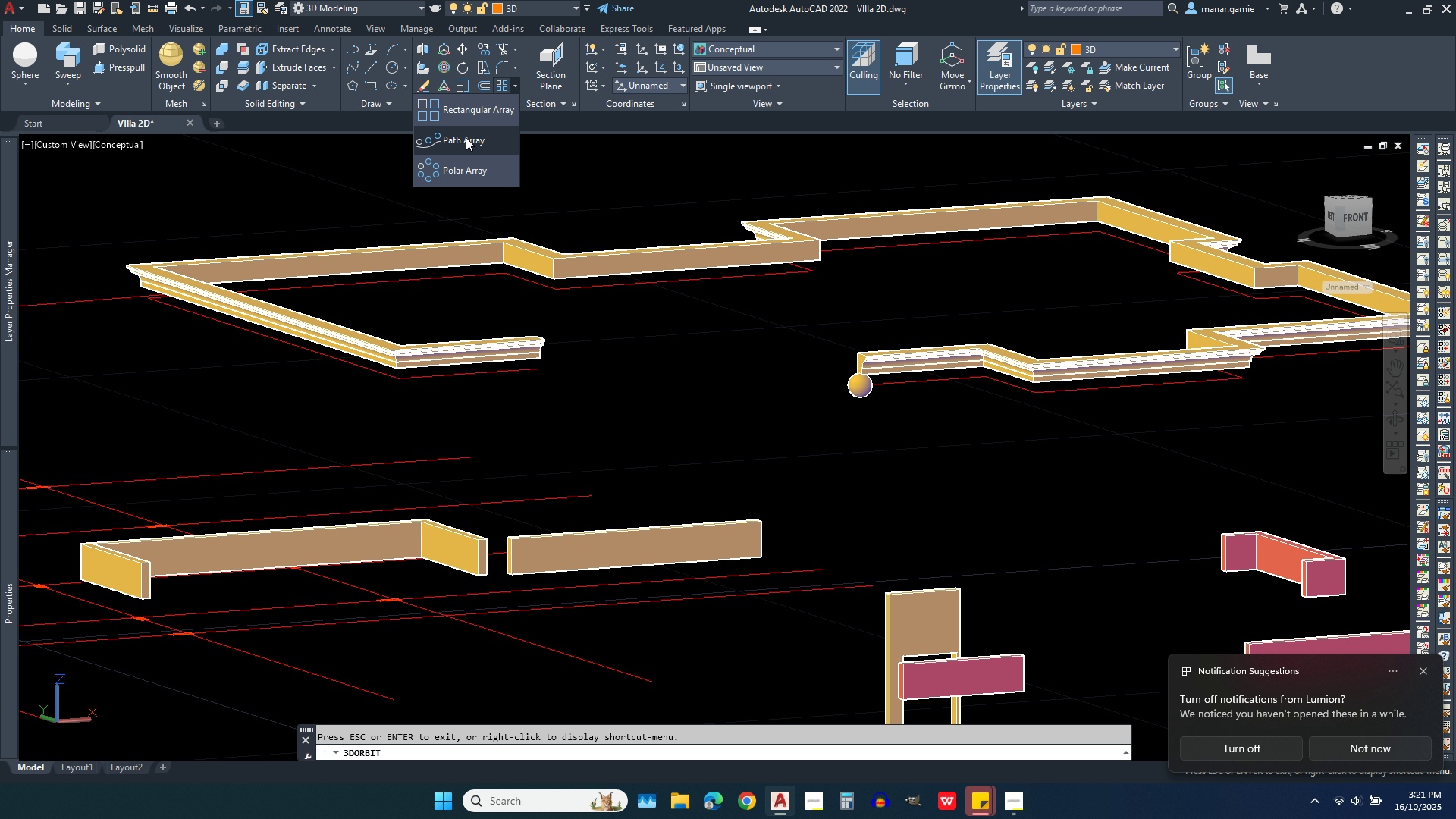 
left_click([466, 137])
 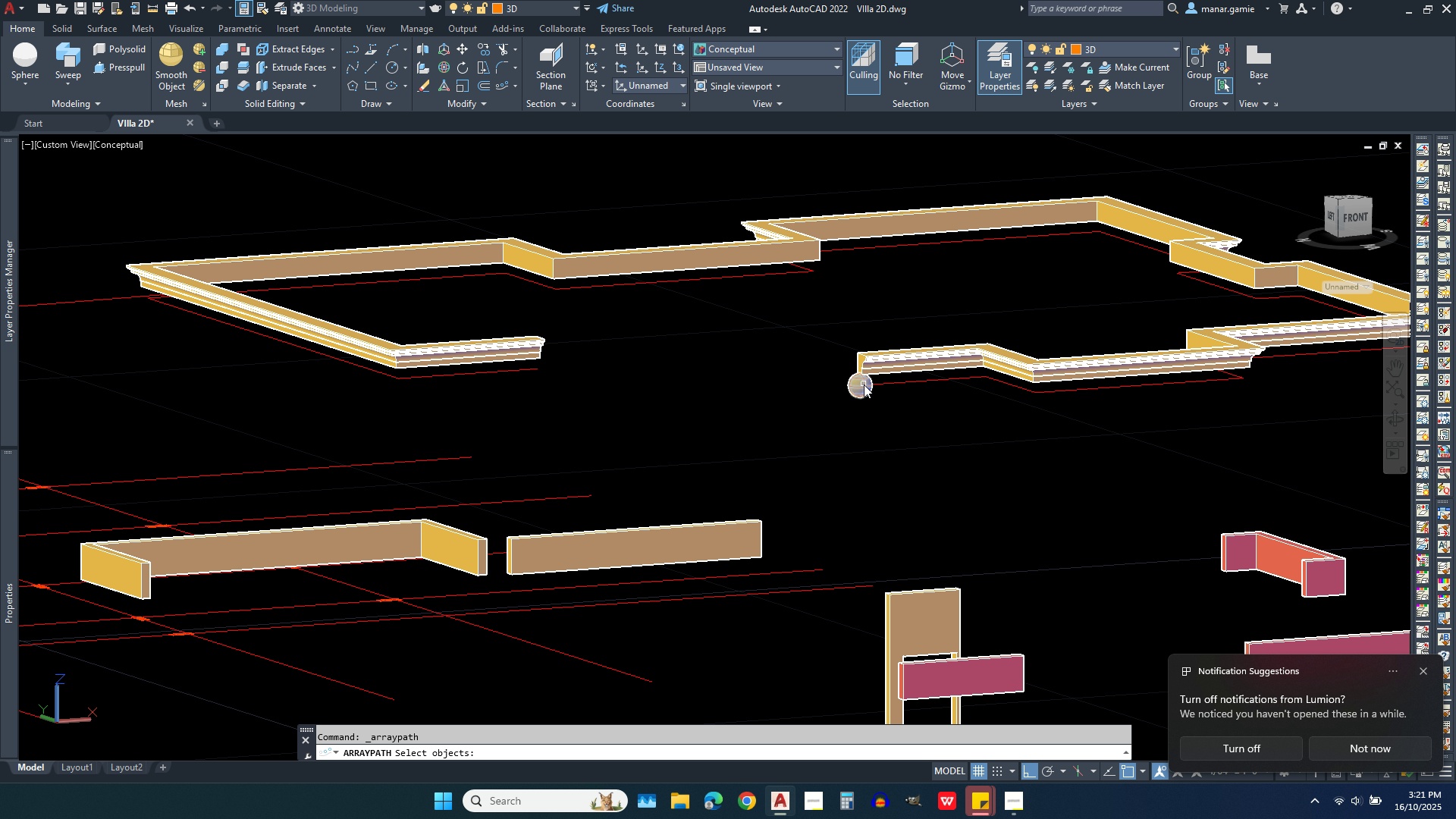 
left_click([864, 384])
 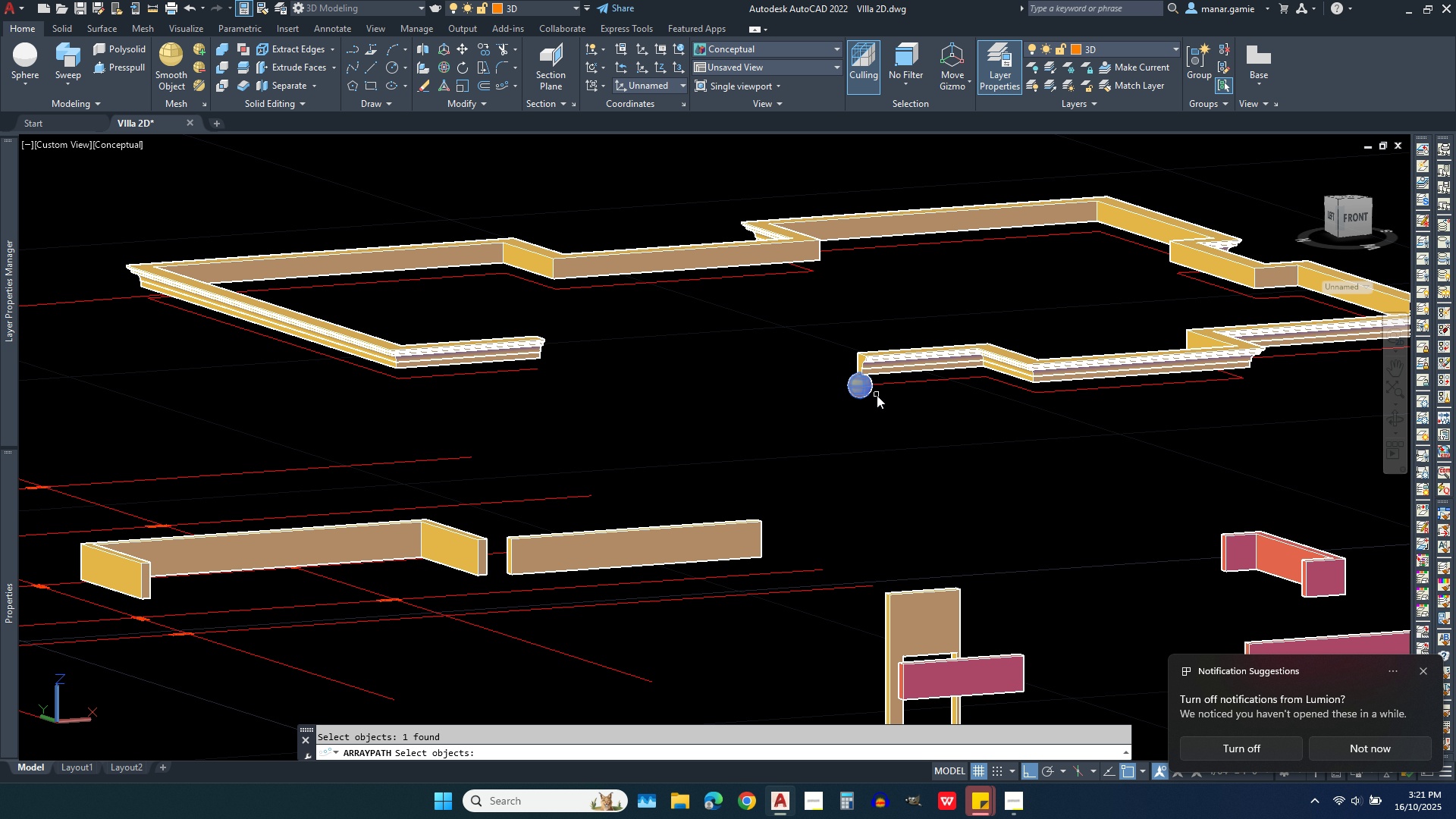 
right_click([877, 395])
 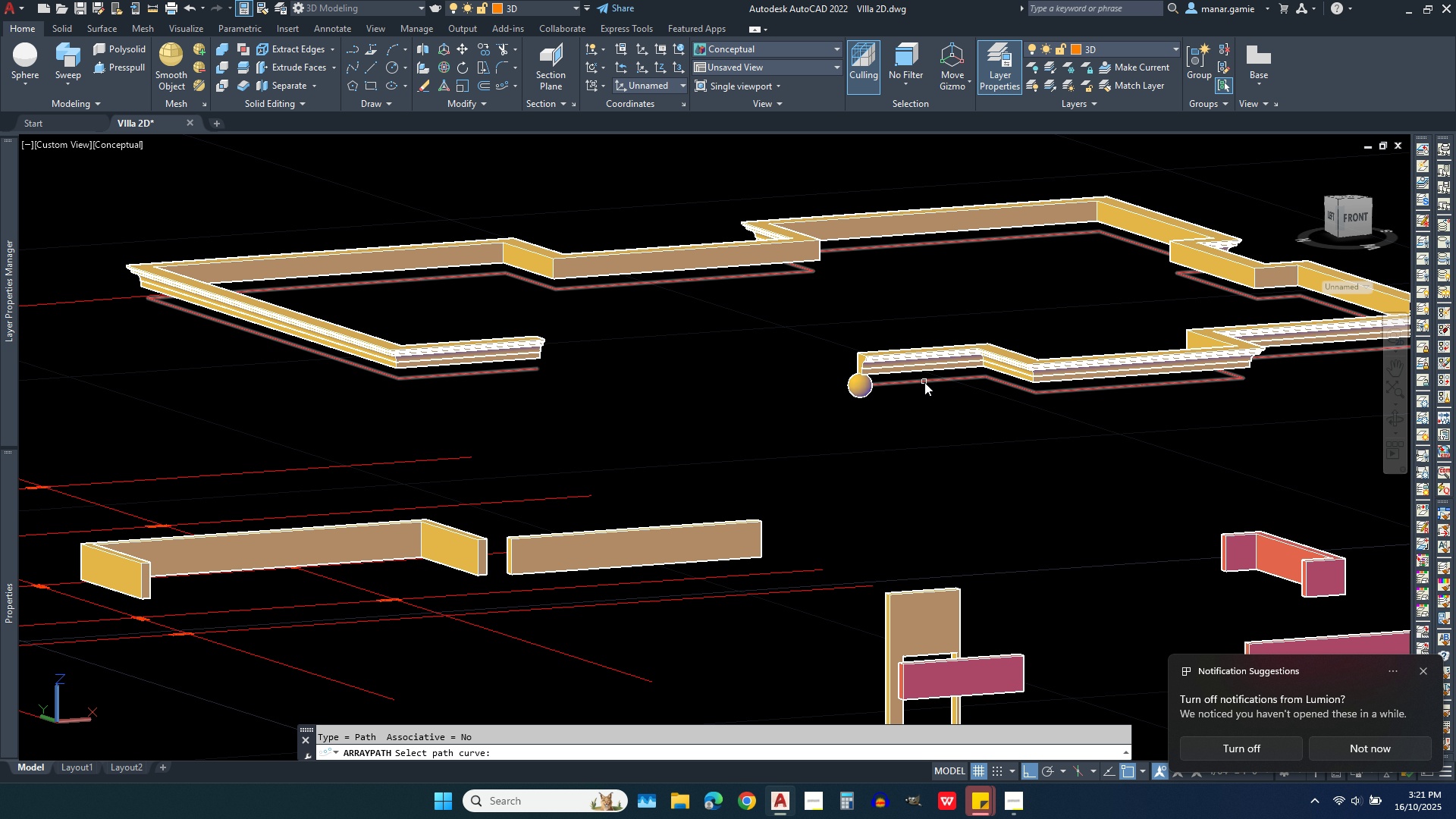 
wait(8.32)
 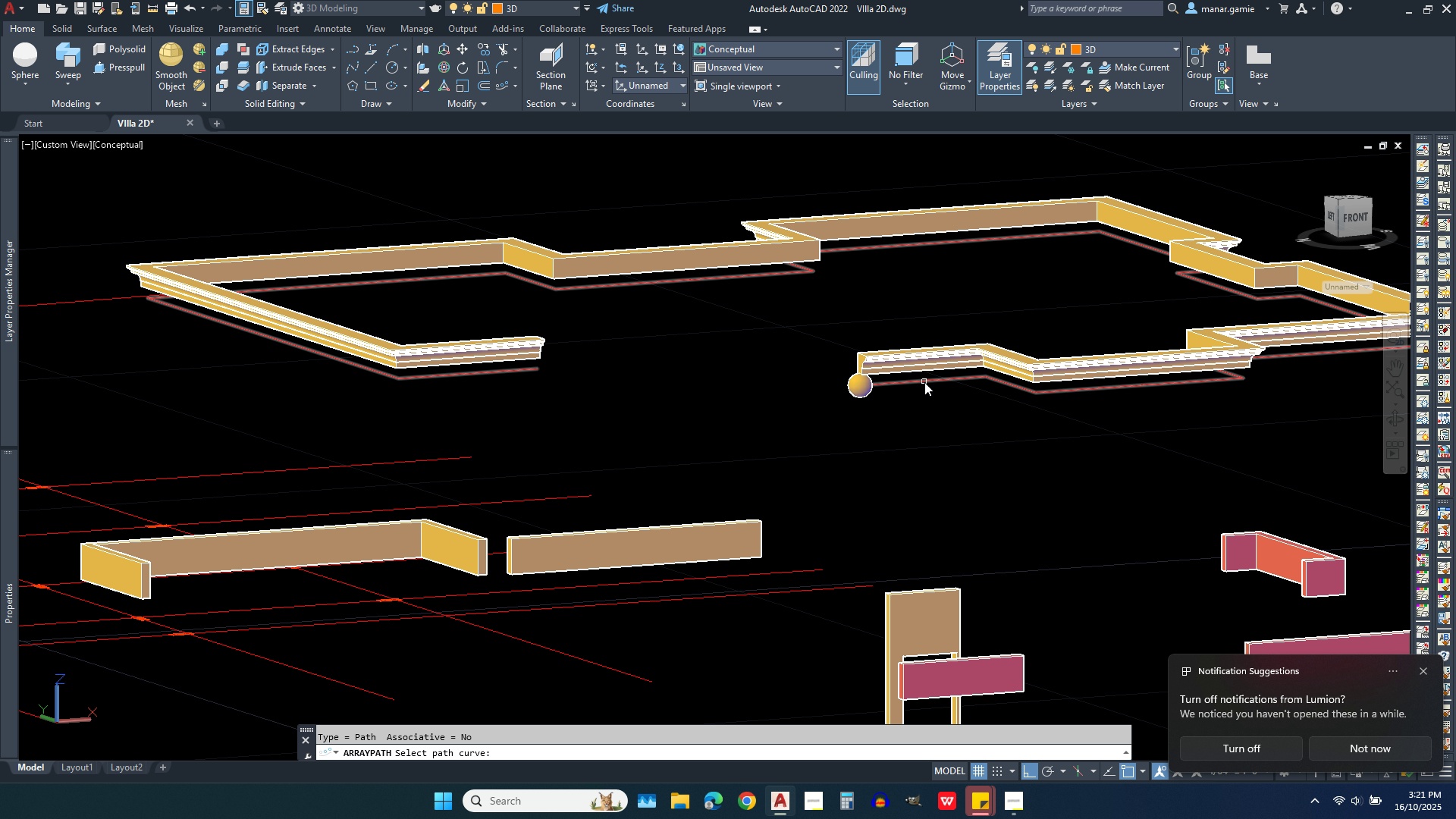 
scroll: coordinate [885, 397], scroll_direction: up, amount: 9.0
 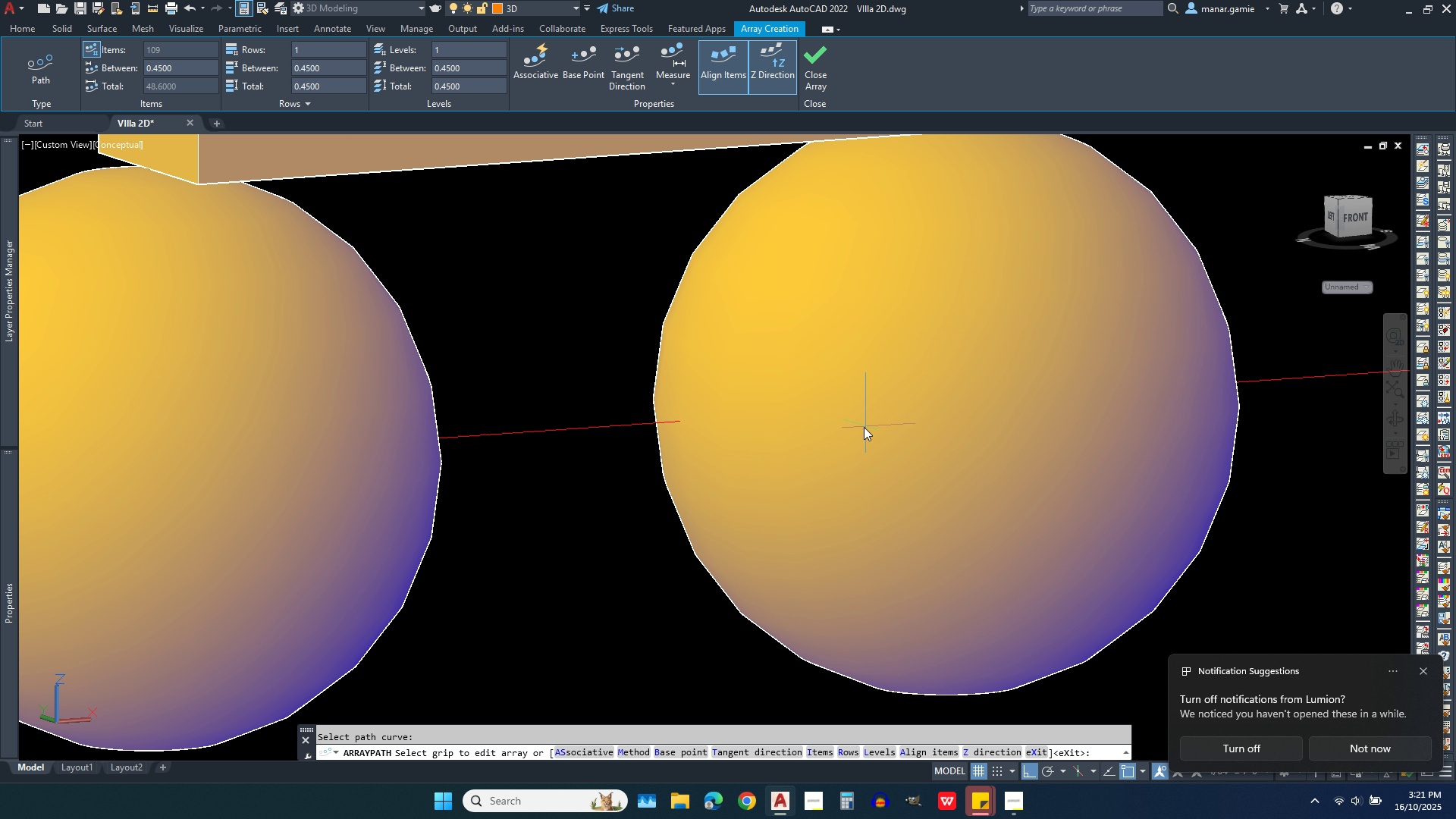 
scroll: coordinate [853, 435], scroll_direction: down, amount: 7.0
 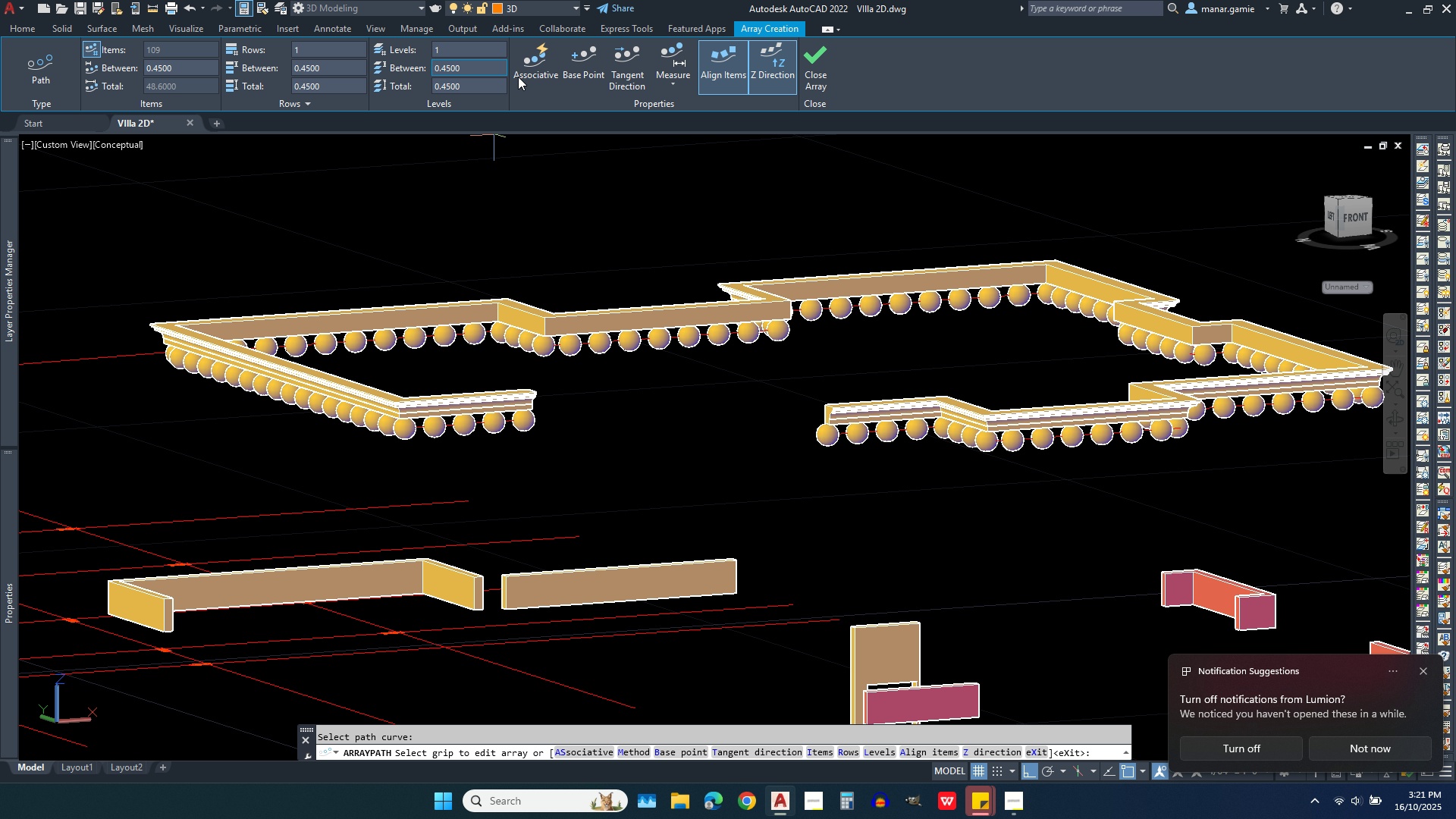 
mouse_move([346, 77])
 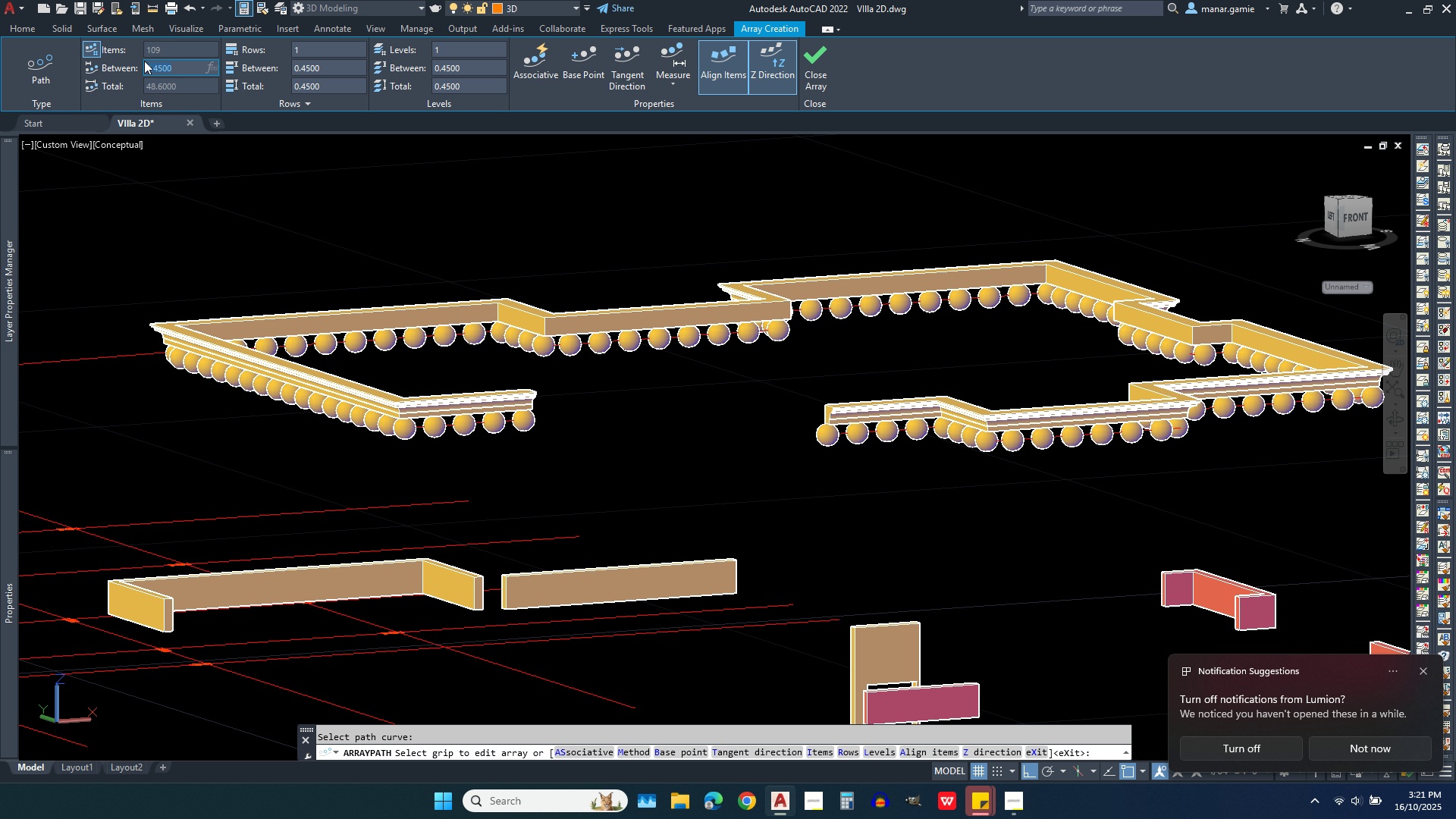 
wait(6.3)
 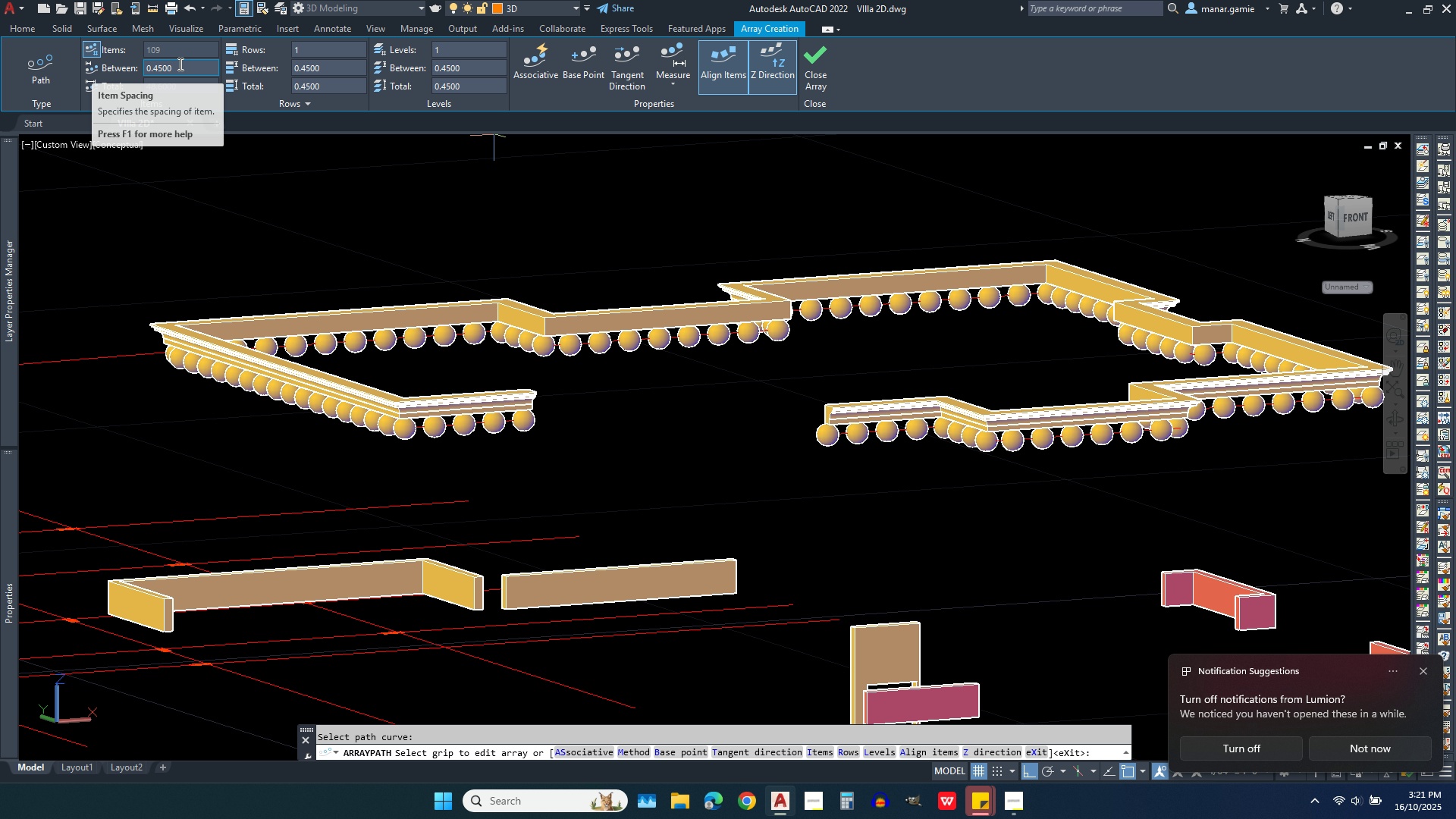 
key(Period)
 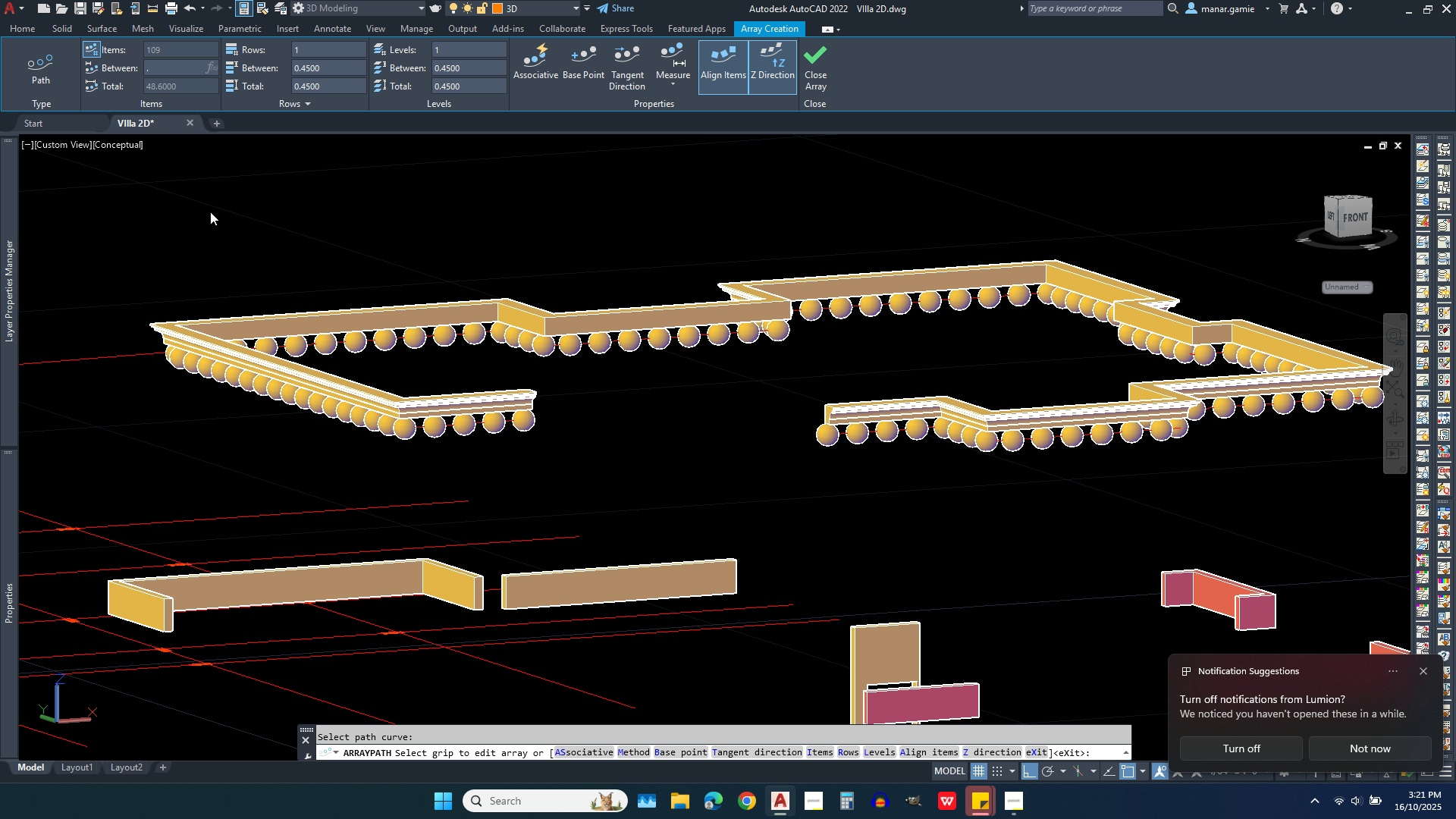 
key(6)
 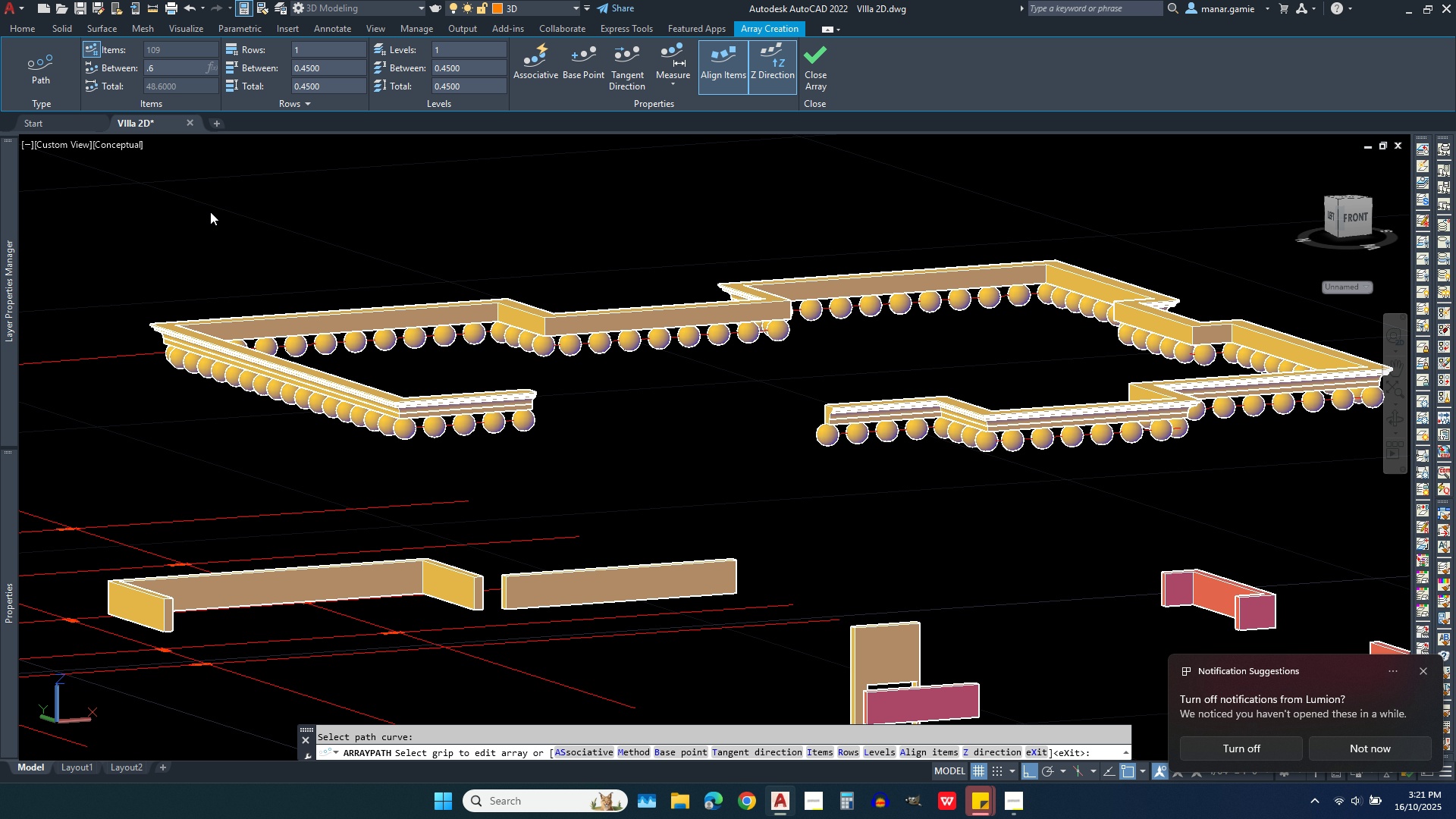 
key(Enter)
 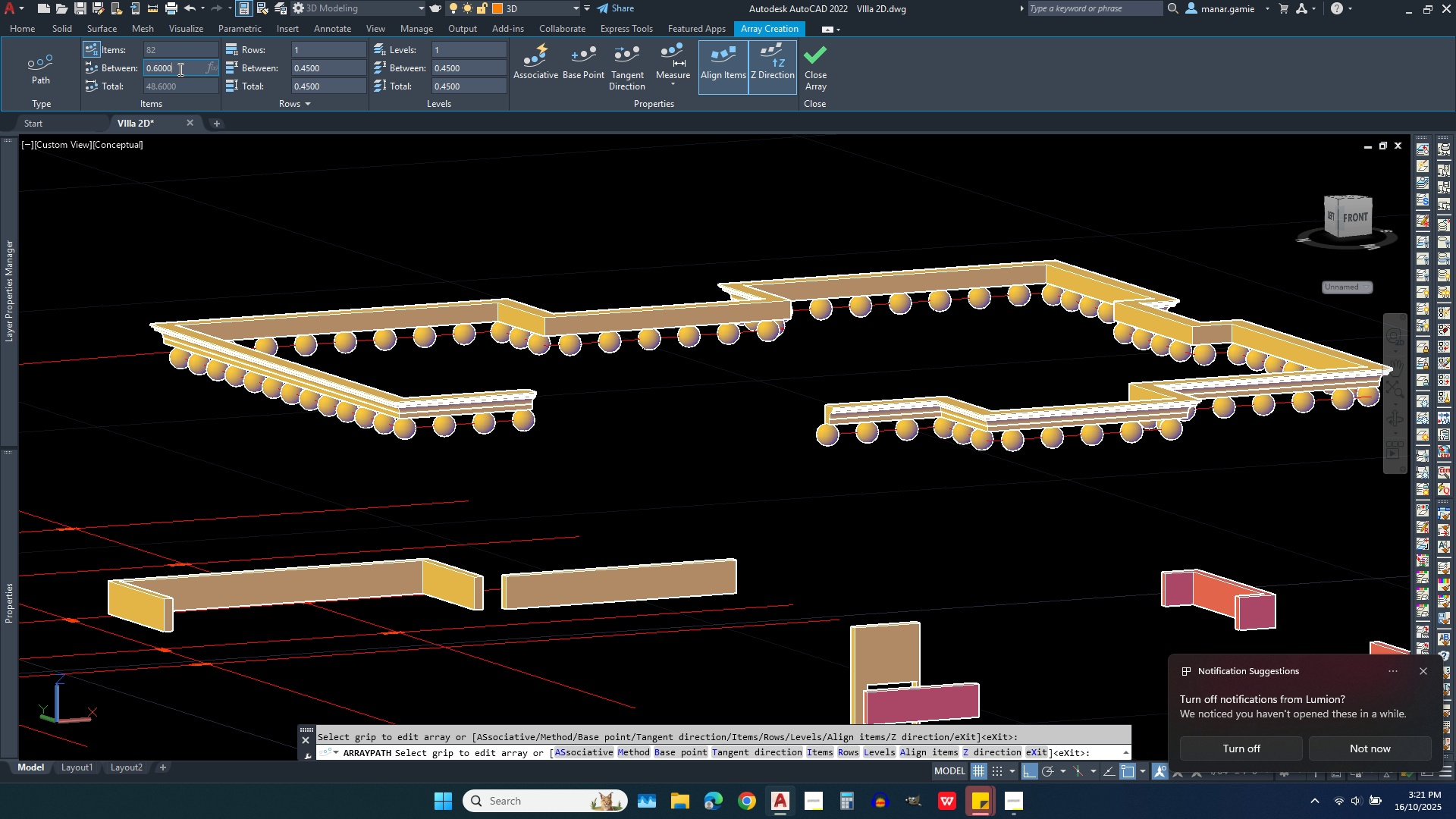 
wait(7.49)
 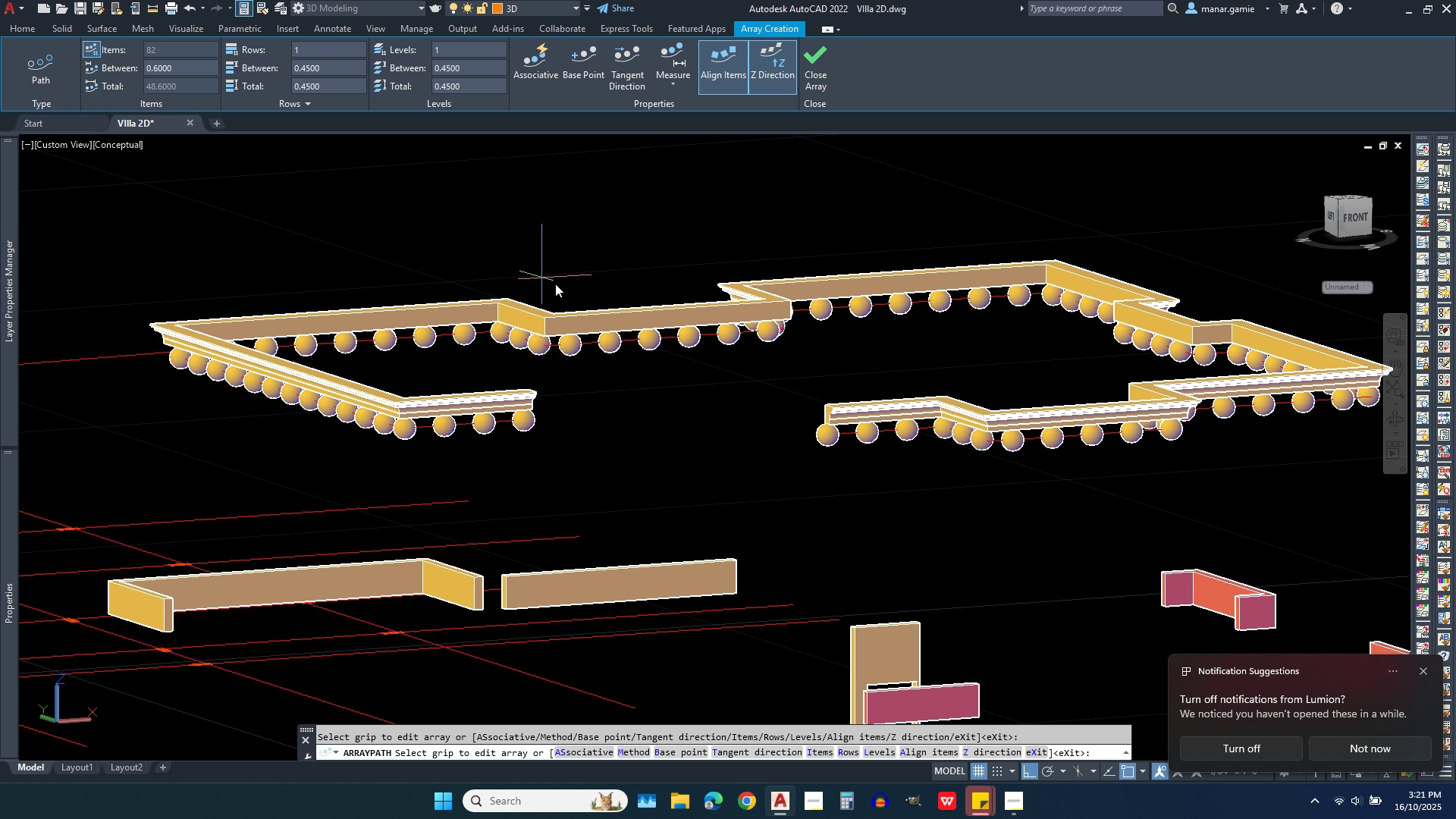 
type(.75)
 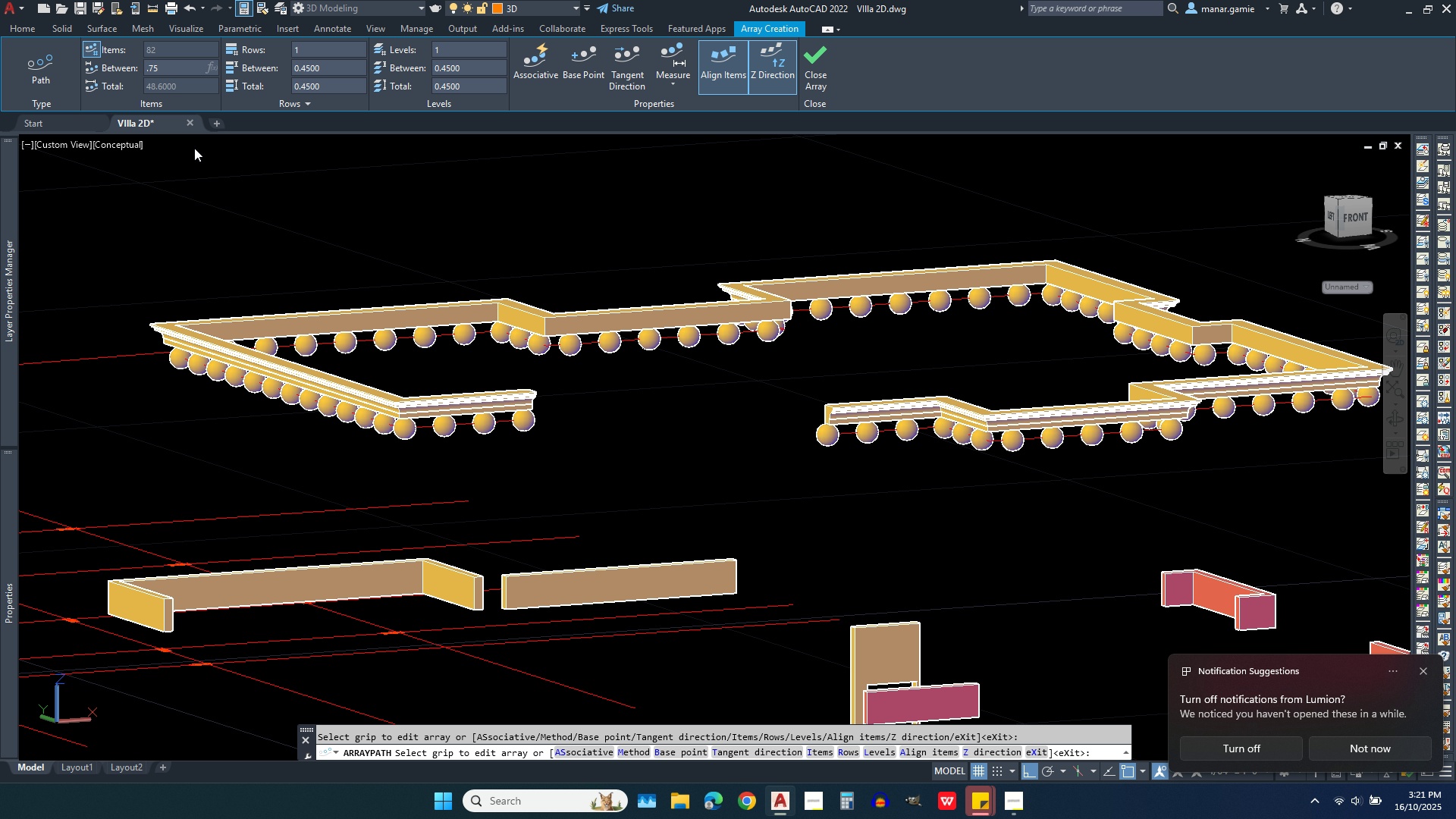 
key(Enter)
 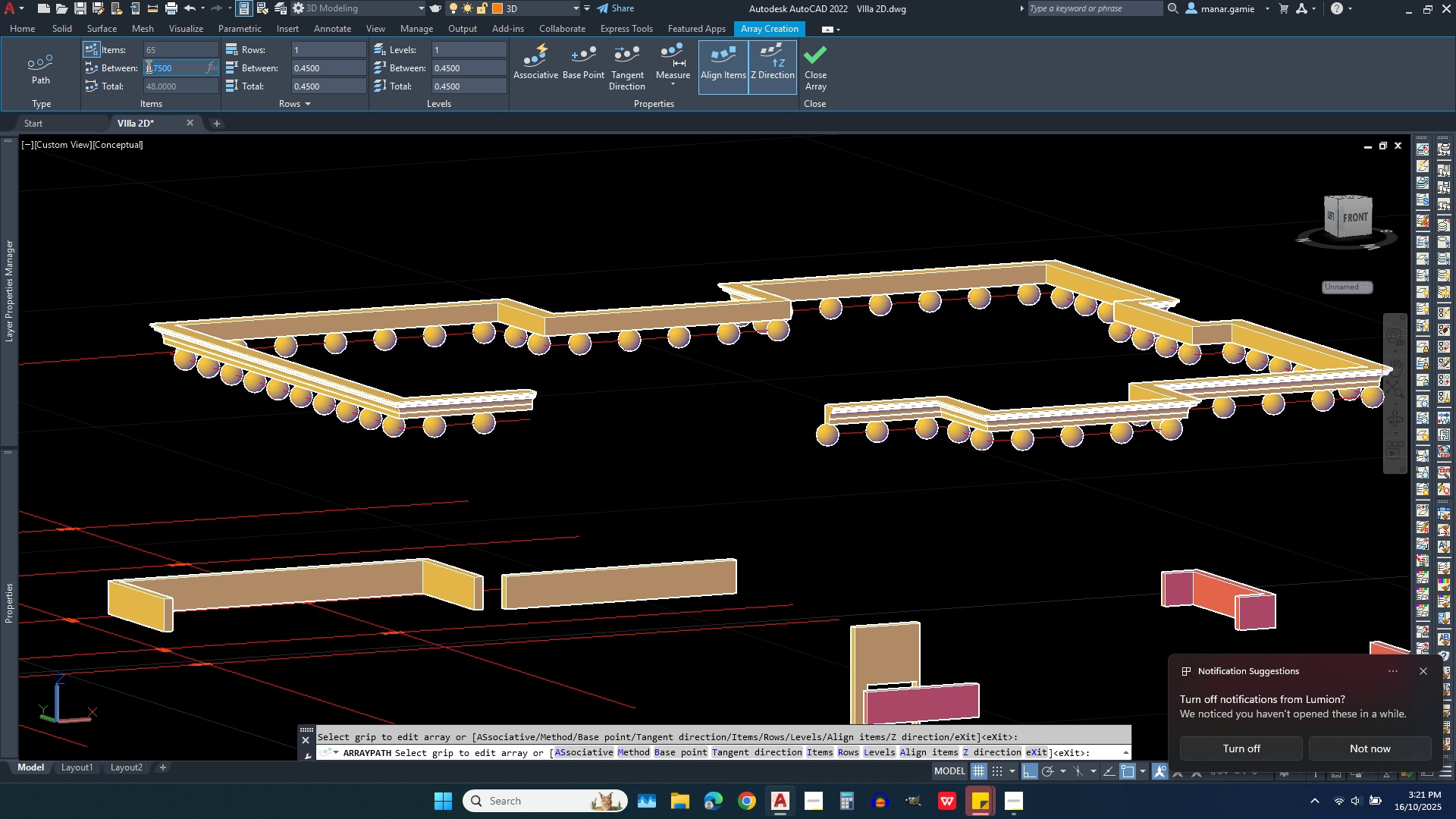 
wait(5.45)
 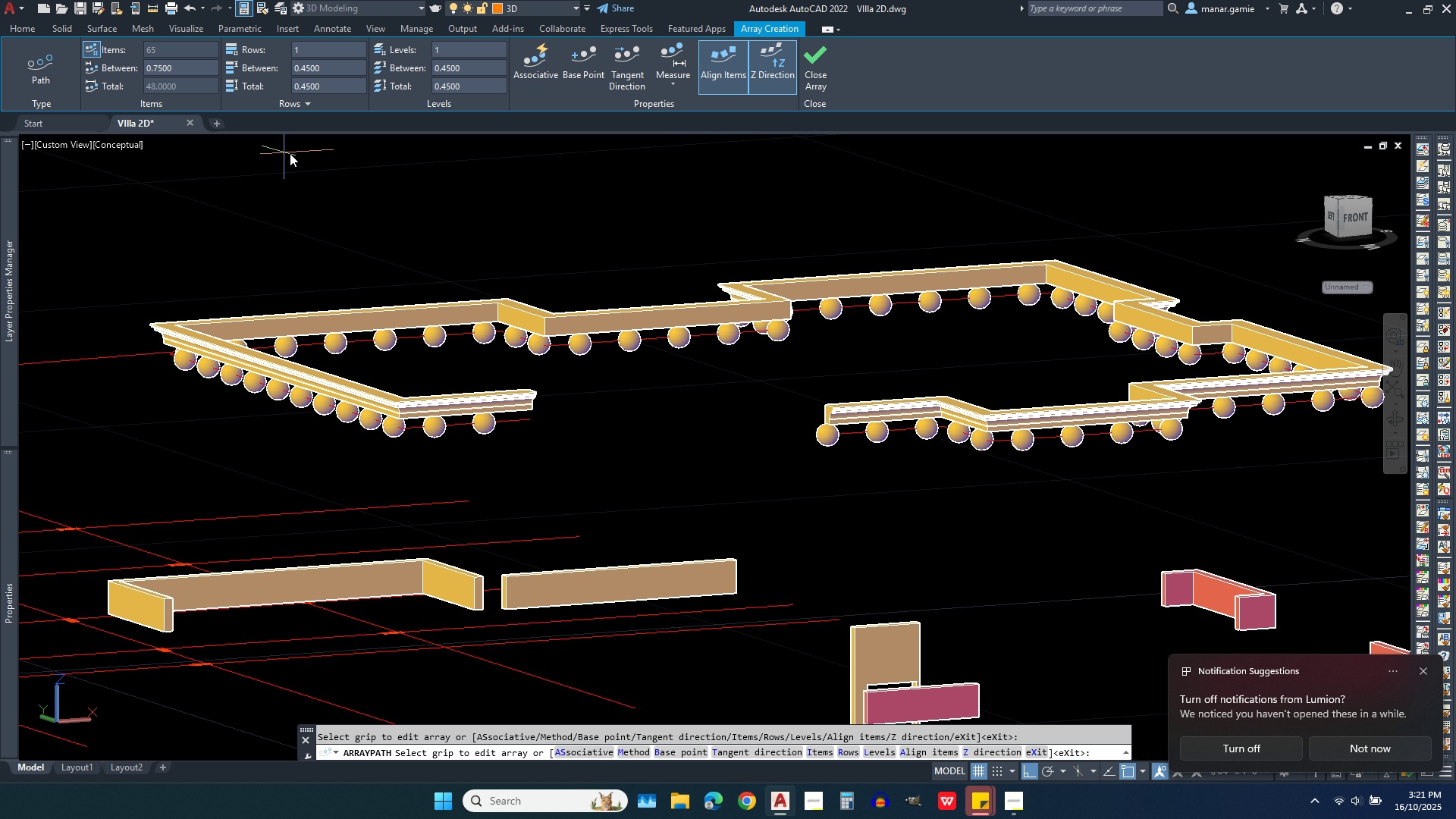 
key(Period)
 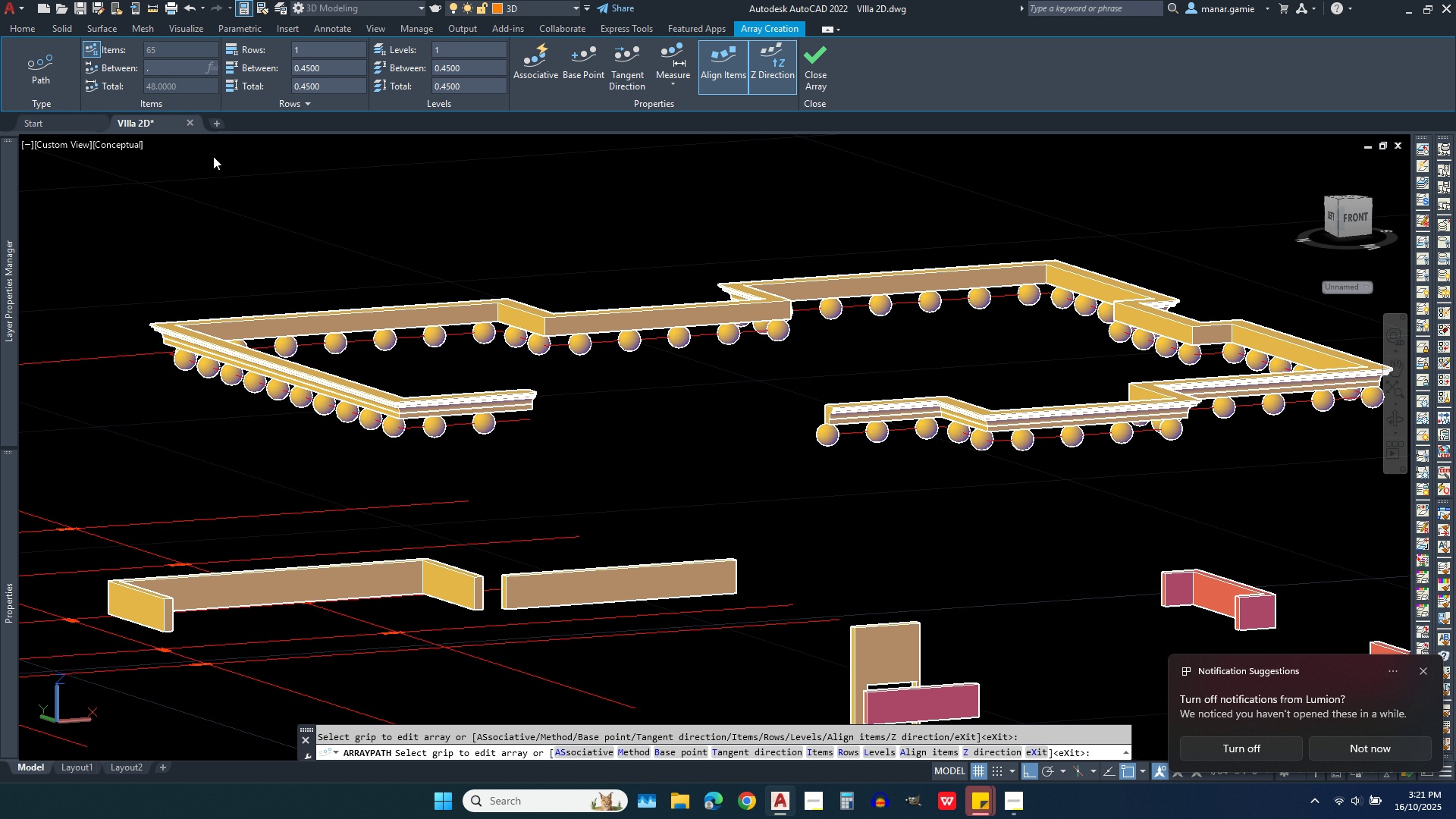 
key(6)
 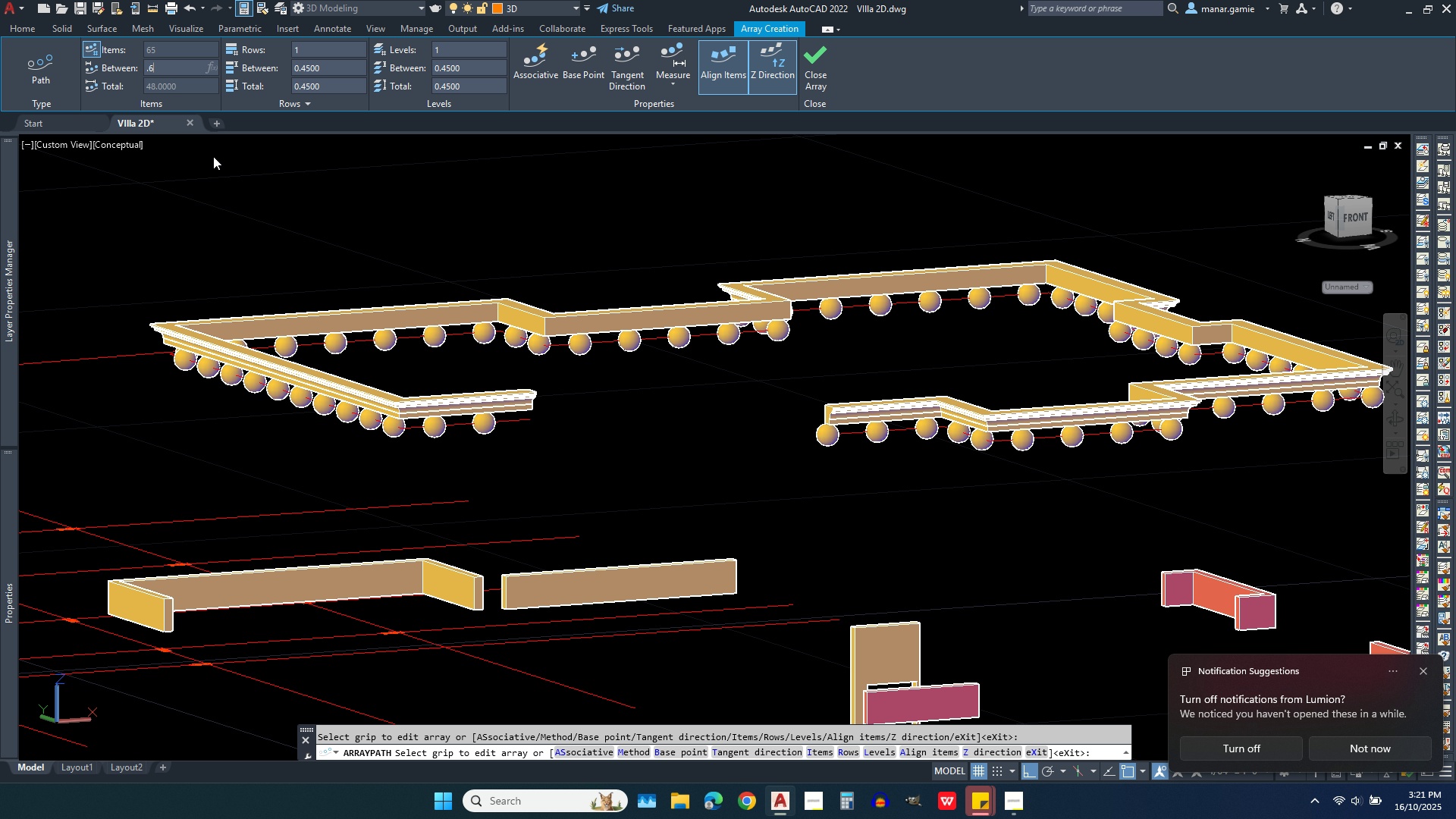 
key(Enter)
 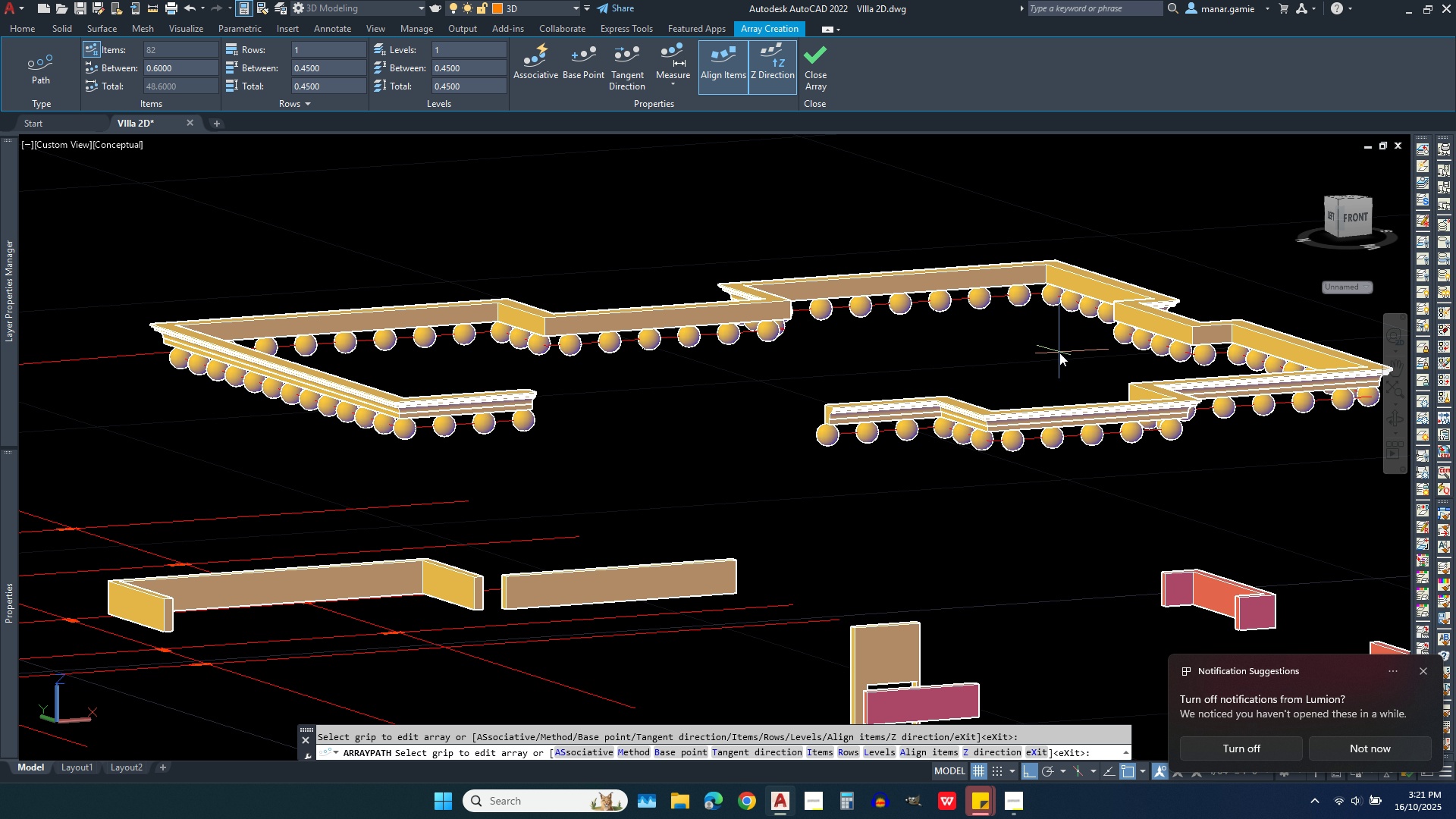 
wait(10.08)
 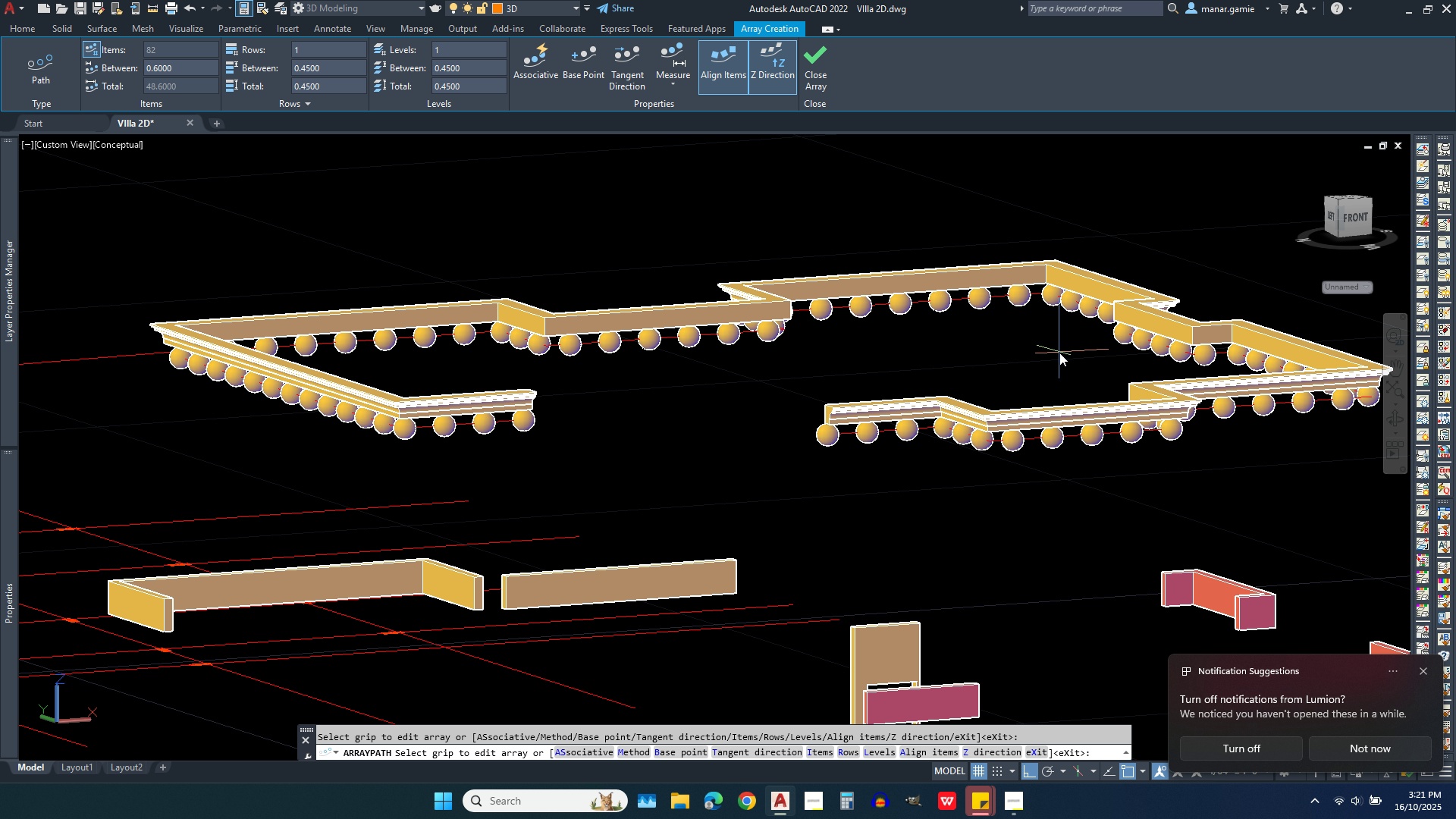 
key(Escape)
 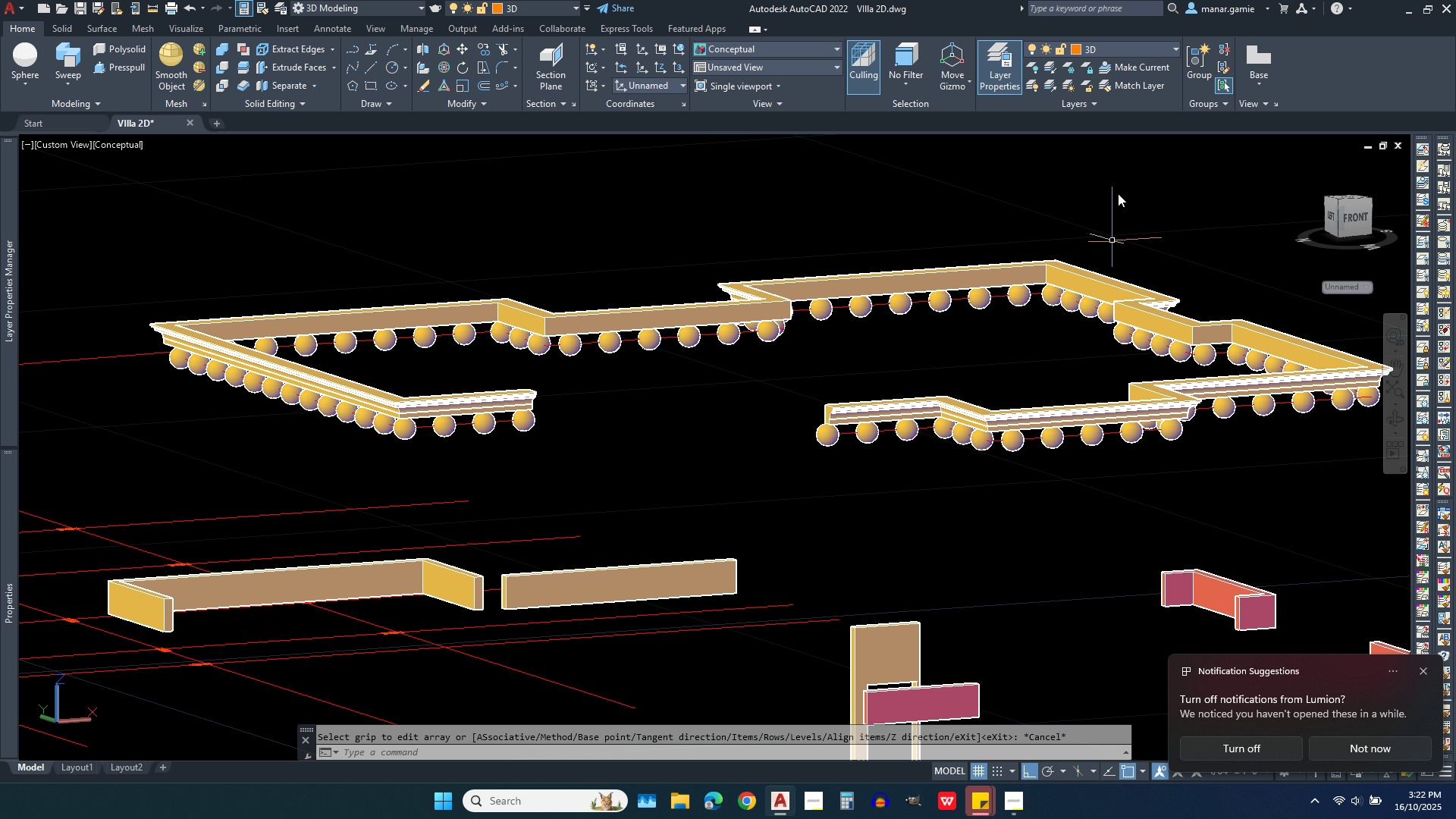 
left_click([1142, 45])
 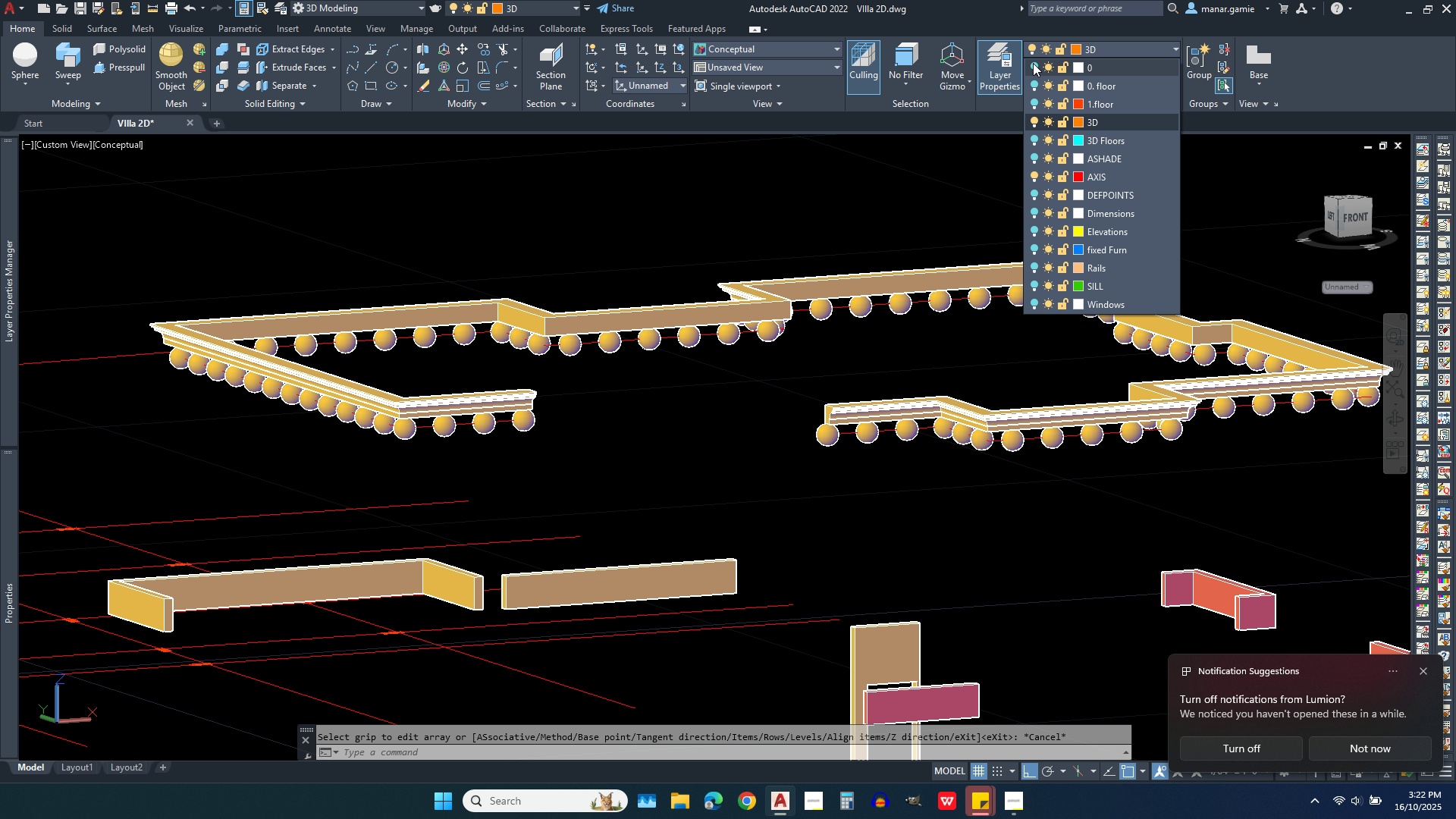 
left_click([1036, 66])
 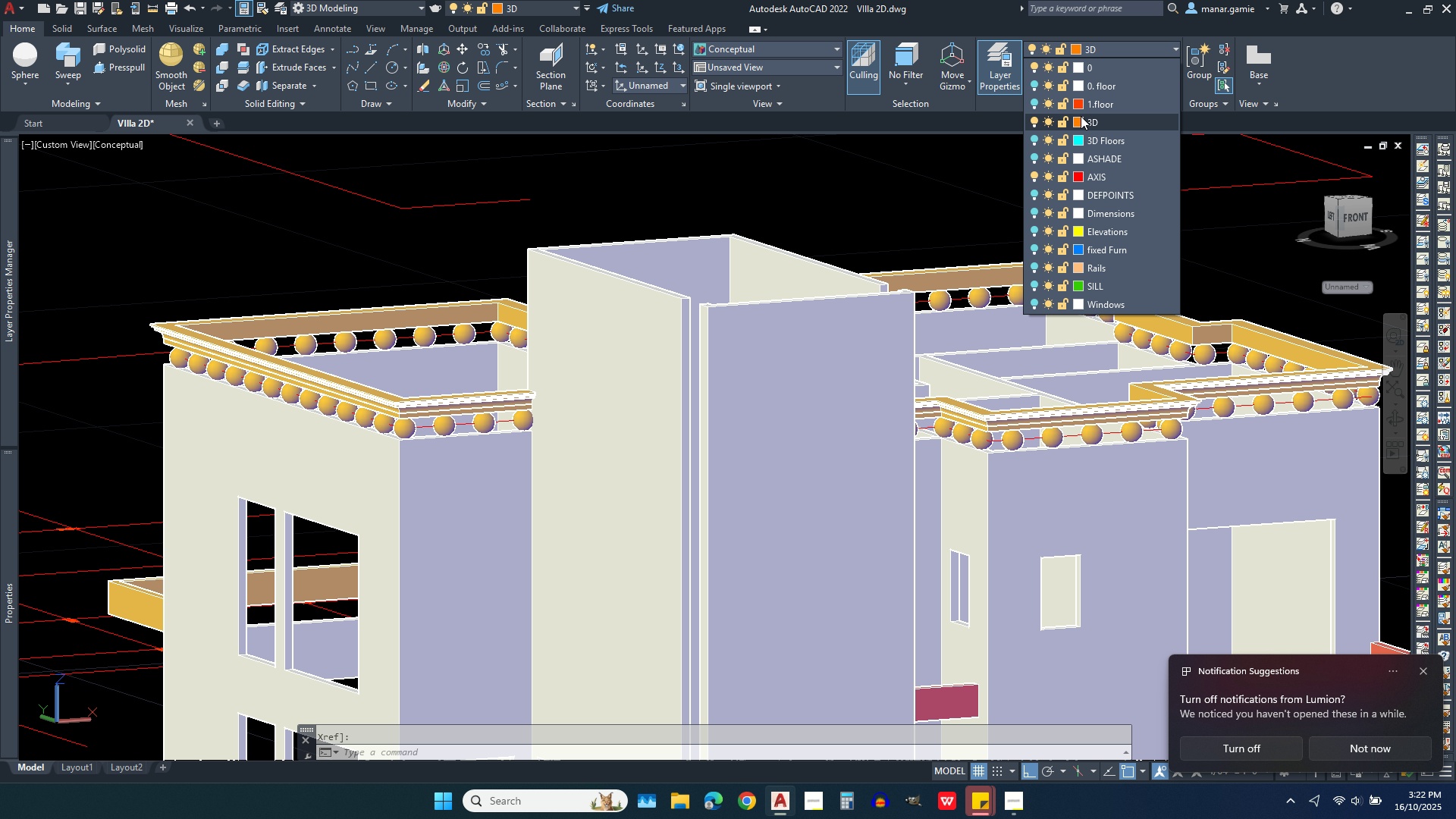 
wait(8.69)
 